 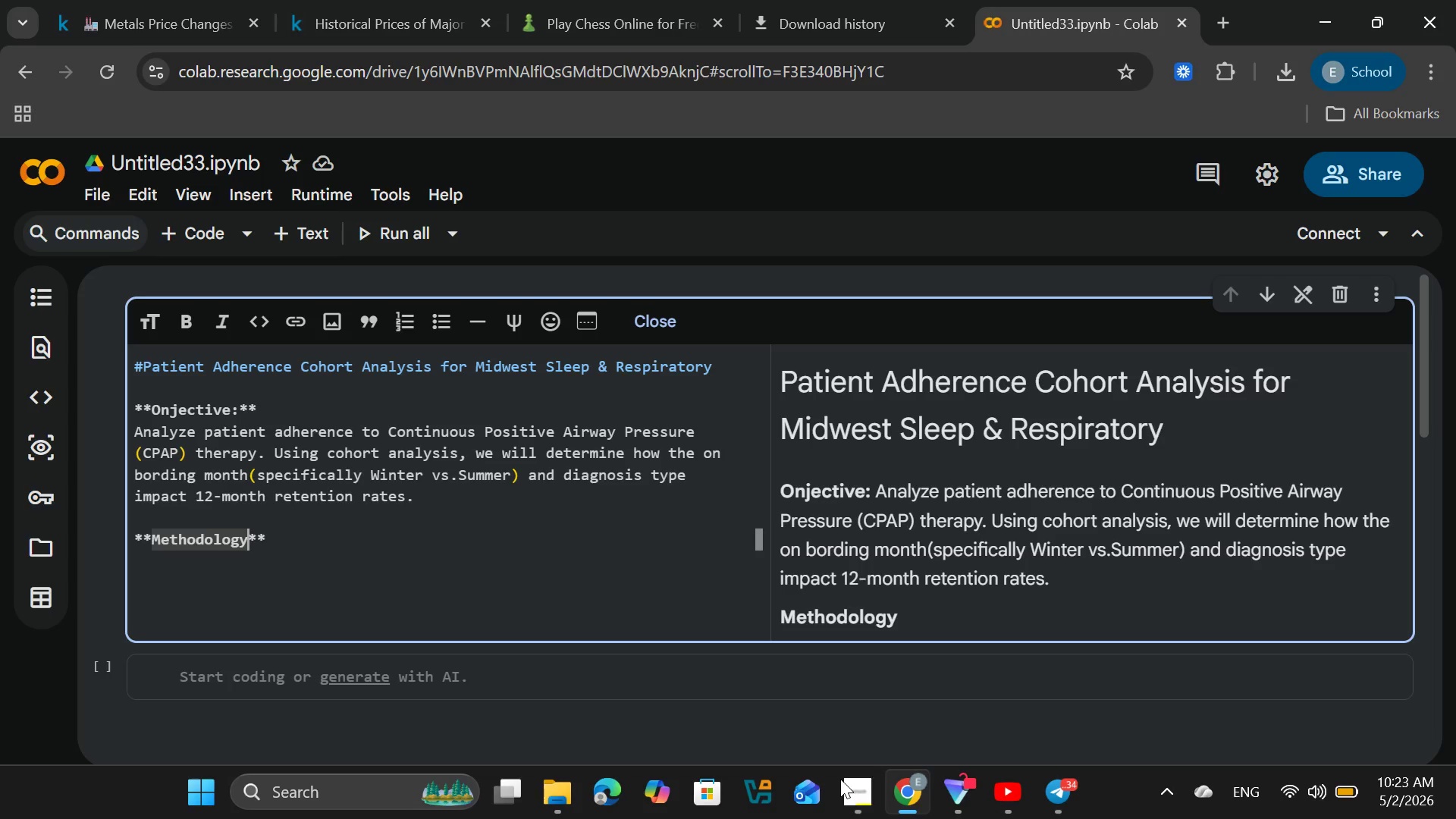 
key(Shift+Semicolon)
 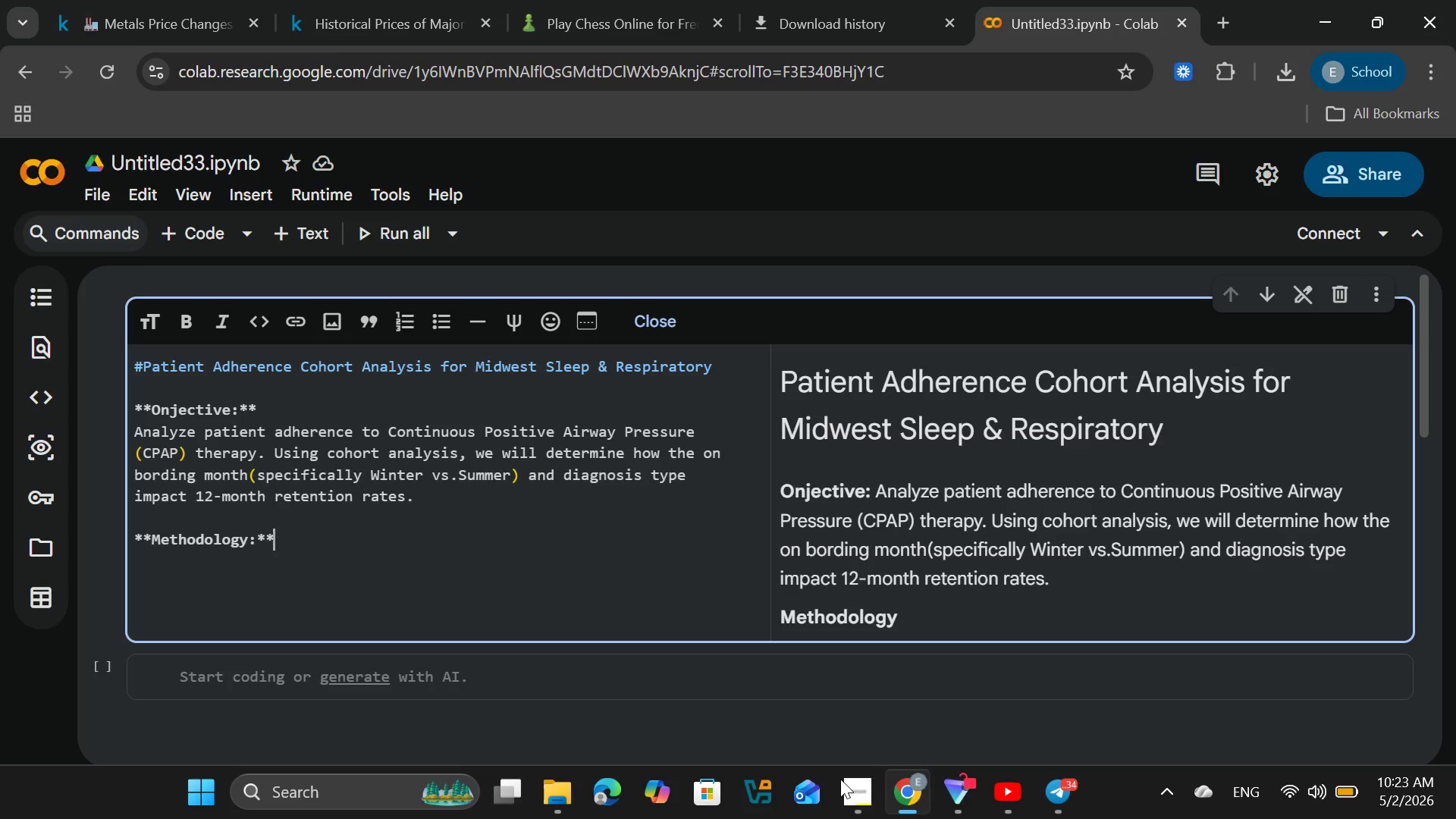 
key(End)
 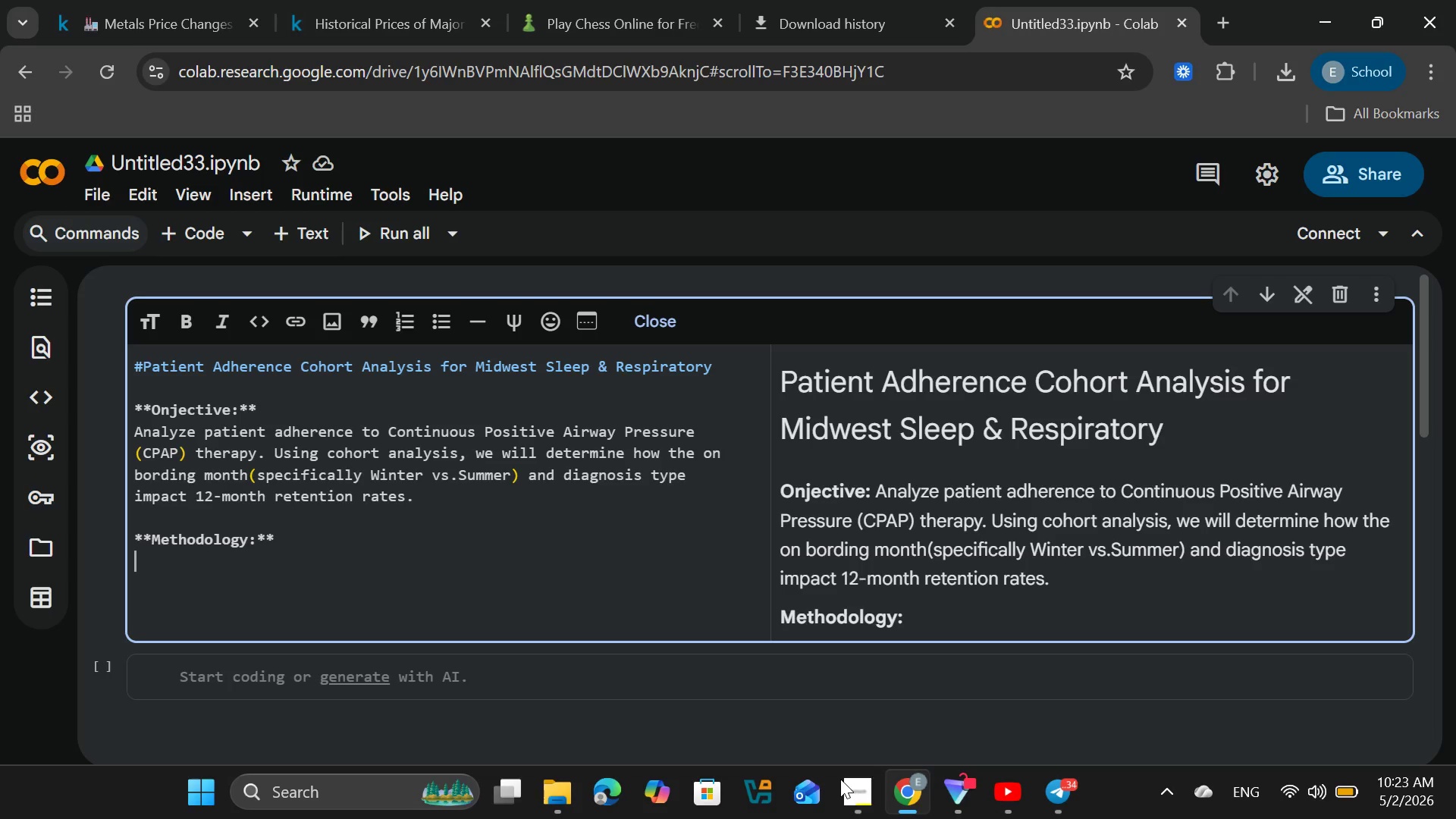 
key(Enter)
 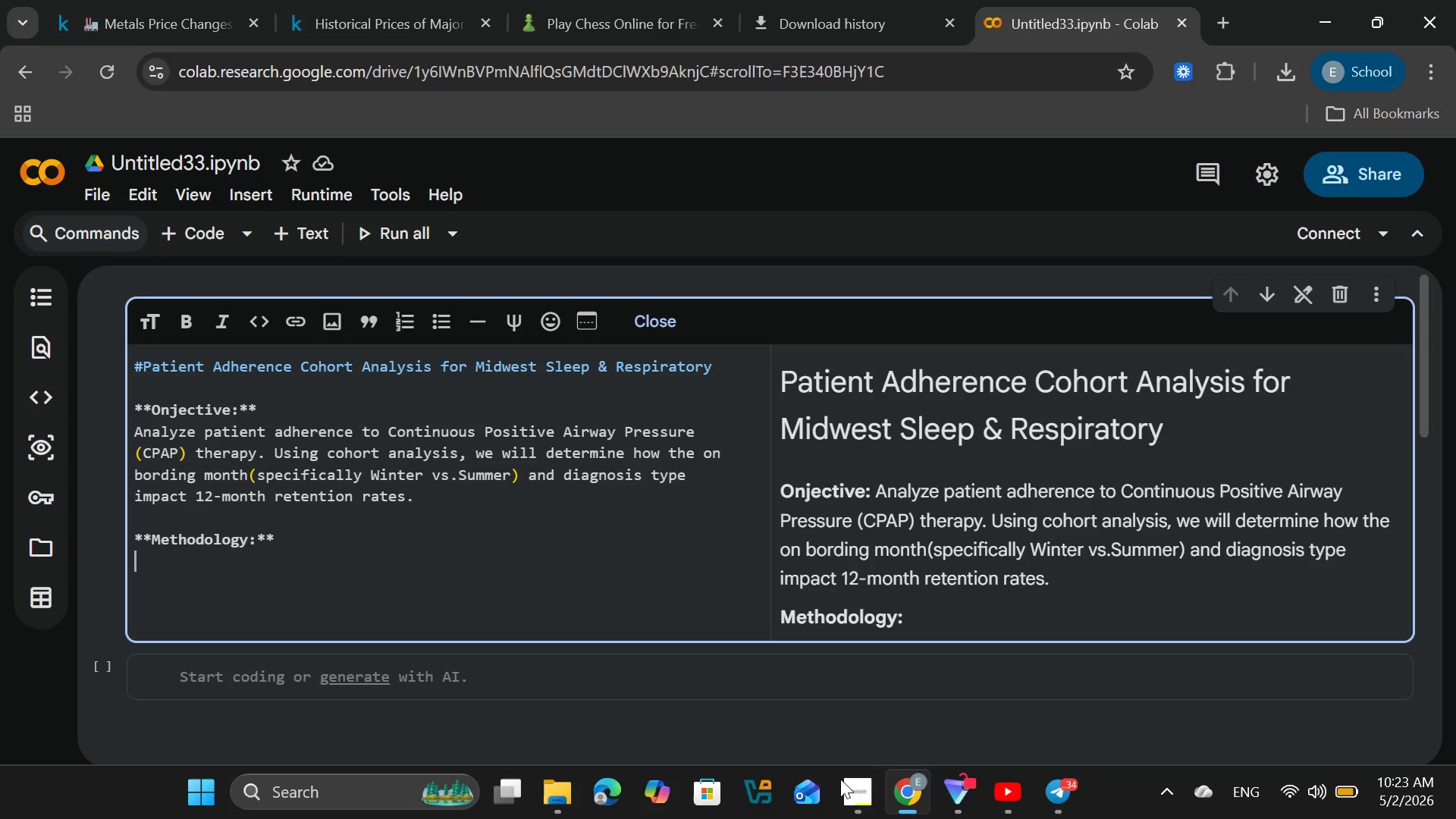 
key(1)
 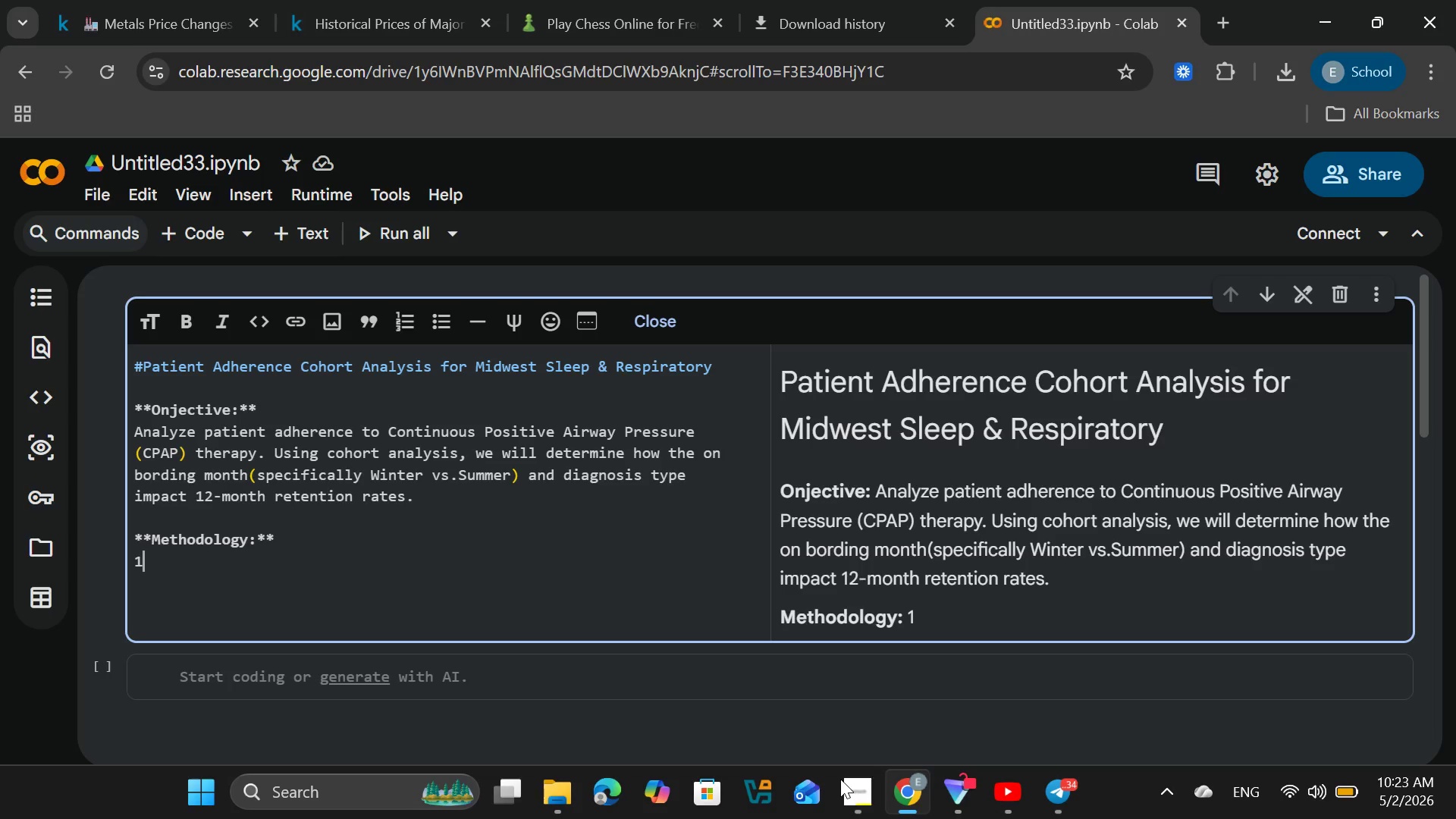 
wait(6.52)
 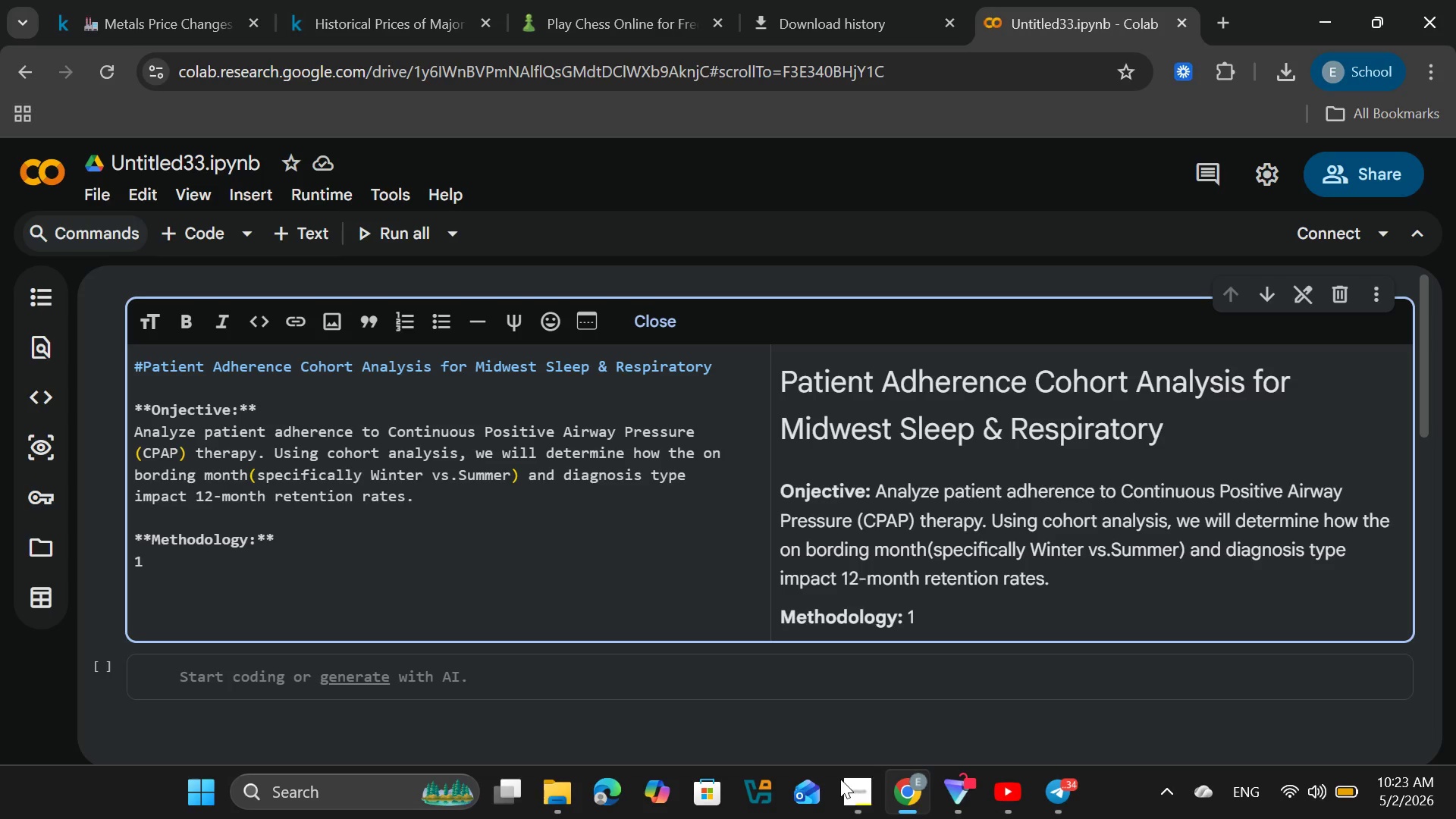 
type(.Generate arealistic)
 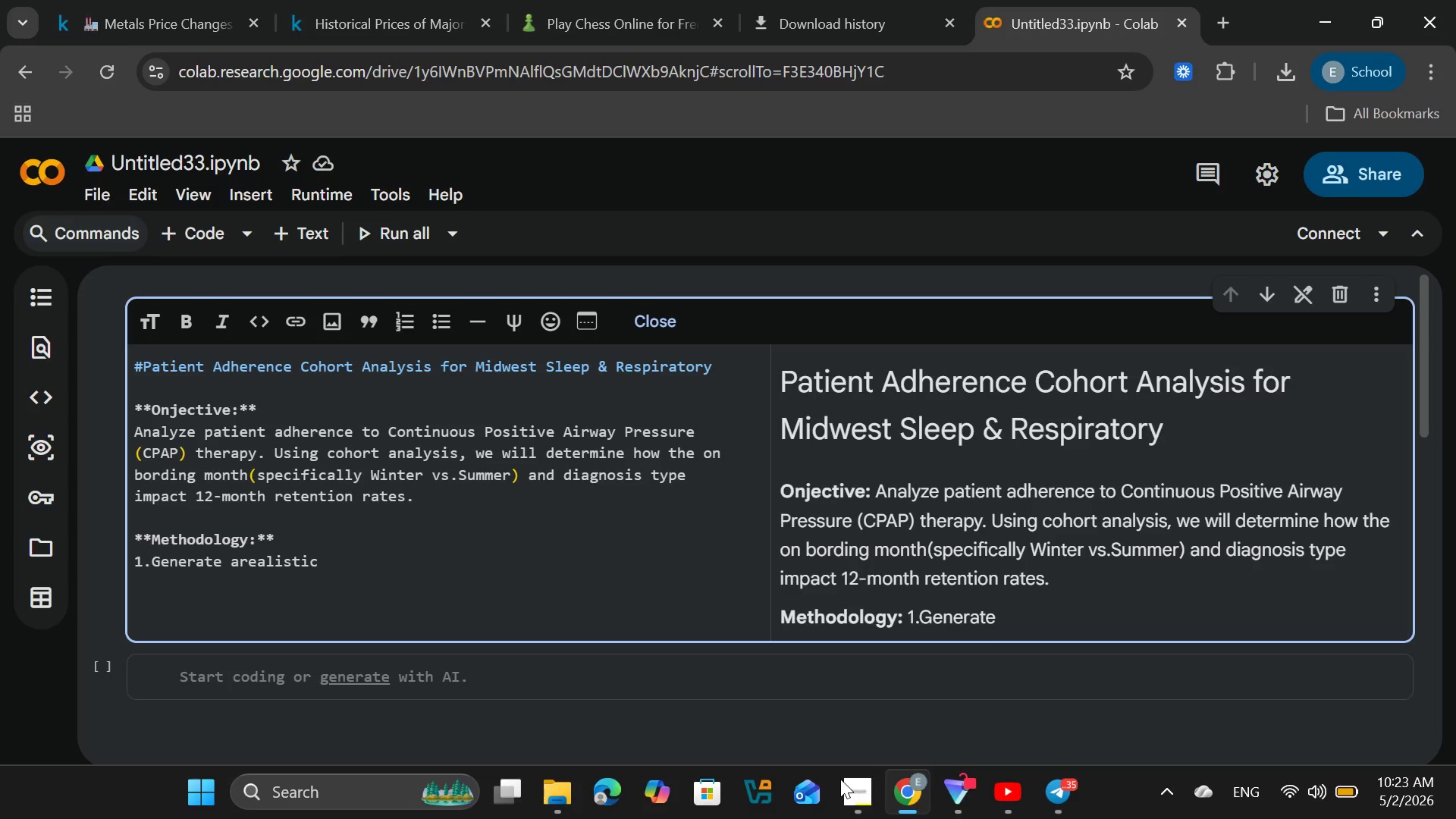 
hold_key(key=ArrowLeft, duration=0.73)
 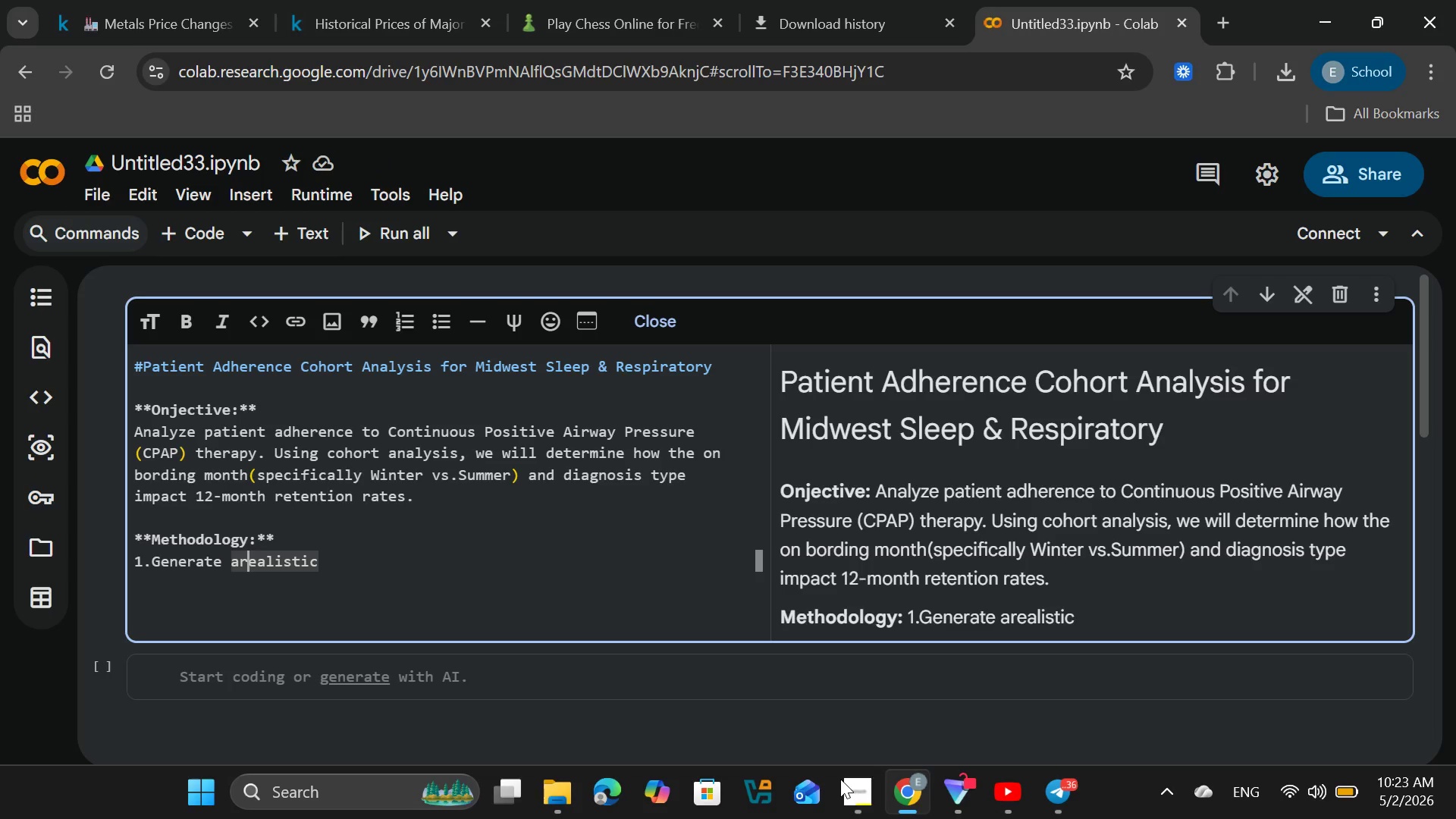 
key(ArrowLeft)
 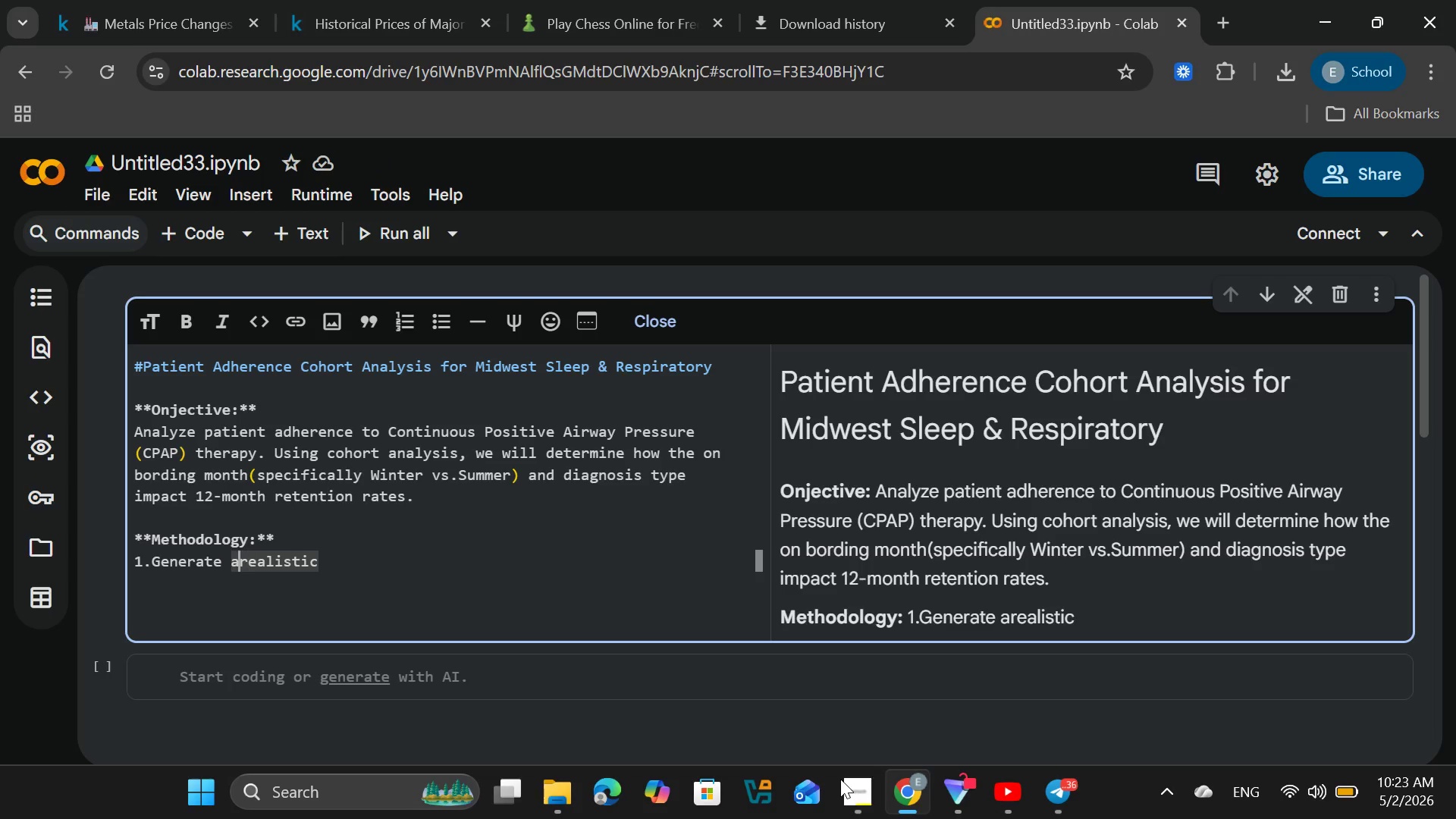 
key(ArrowLeft)
 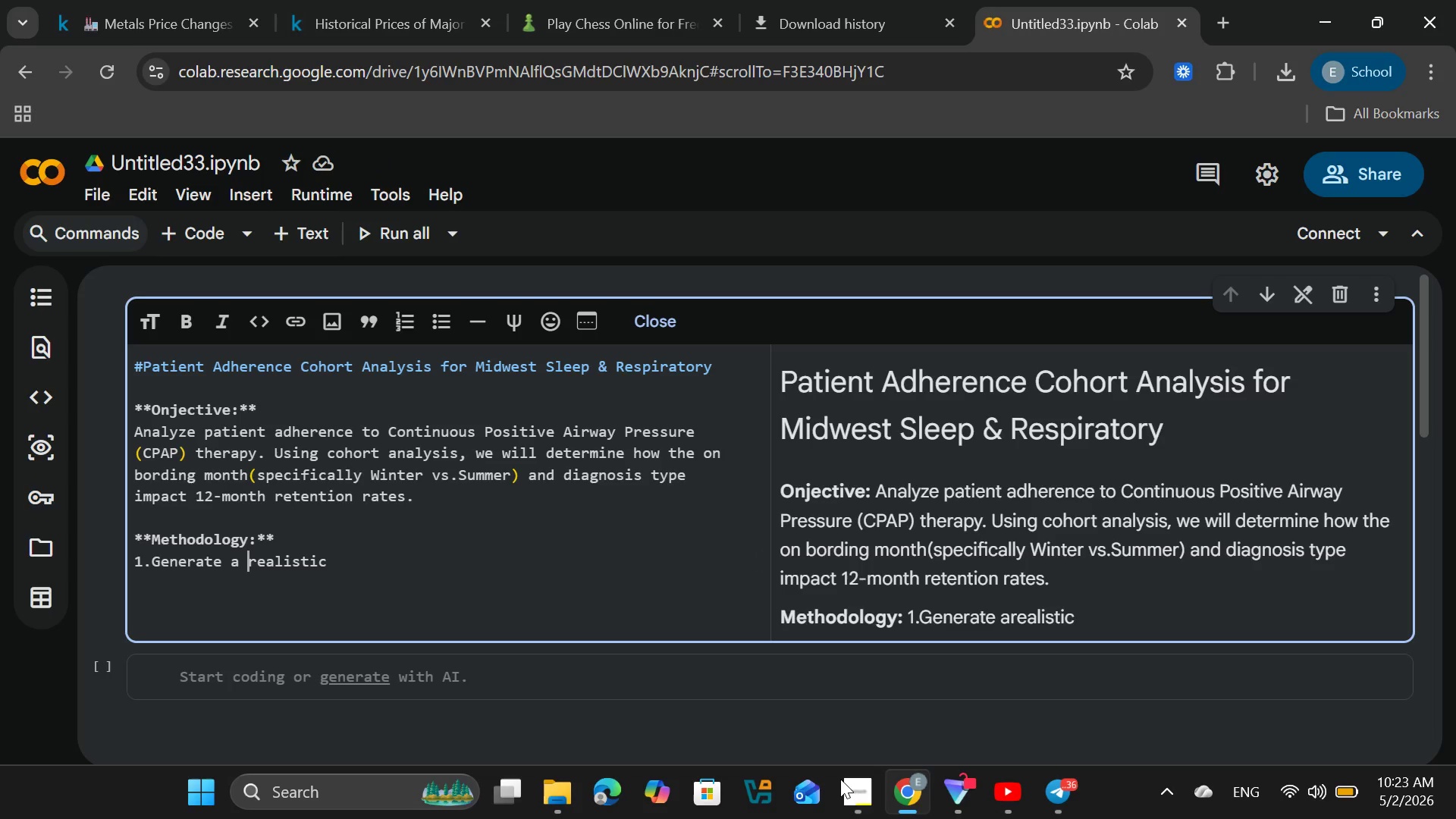 
type( [End] SYNTHETIC DATAE)
key(Backspace)
type(SET OF 2000 Ptient)
key(Backspace)
key(Backspace)
key(Backspace)
key(Backspace)
key(Backspace)
type(AT)
 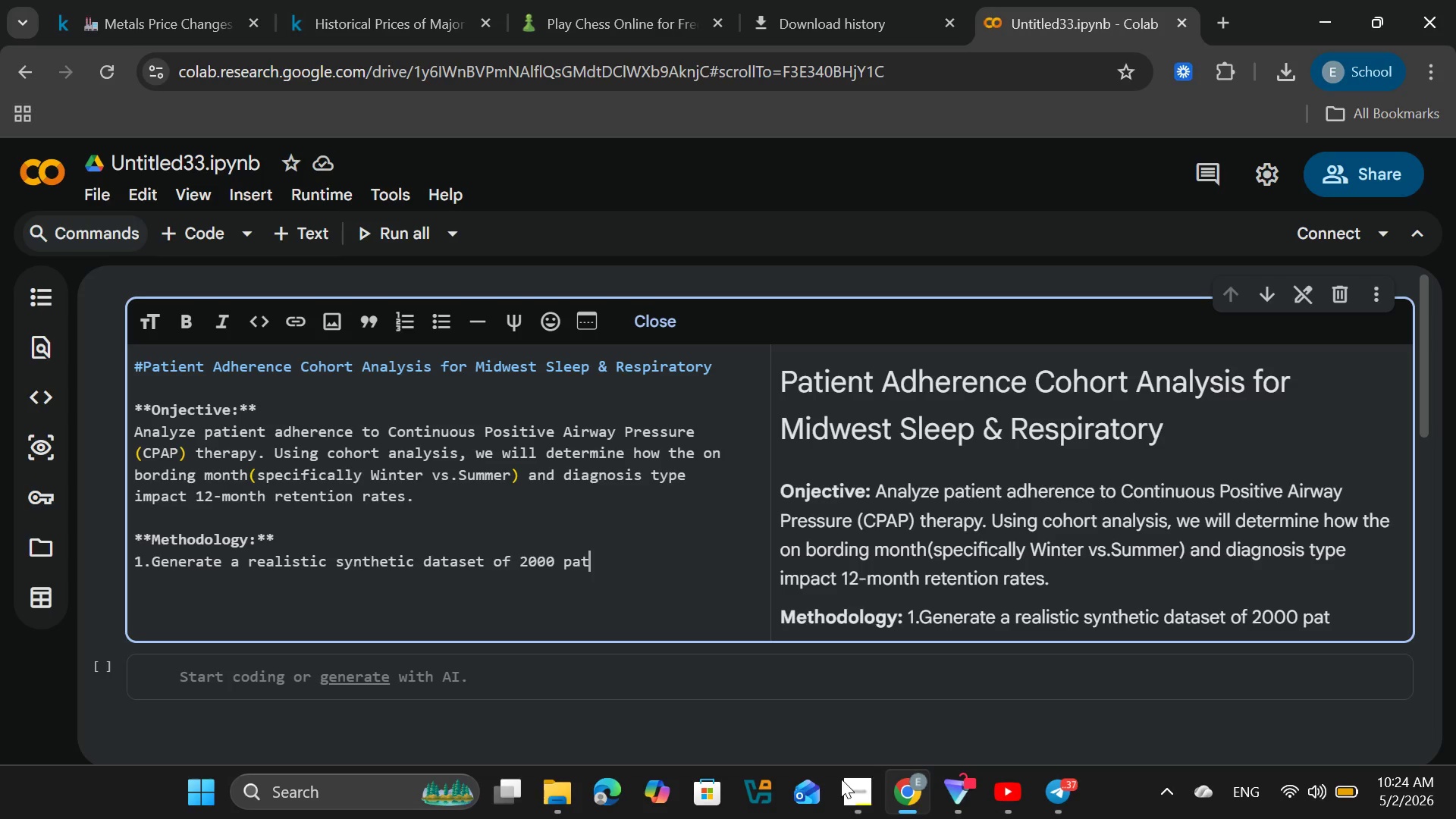 
type(IENTS.)
 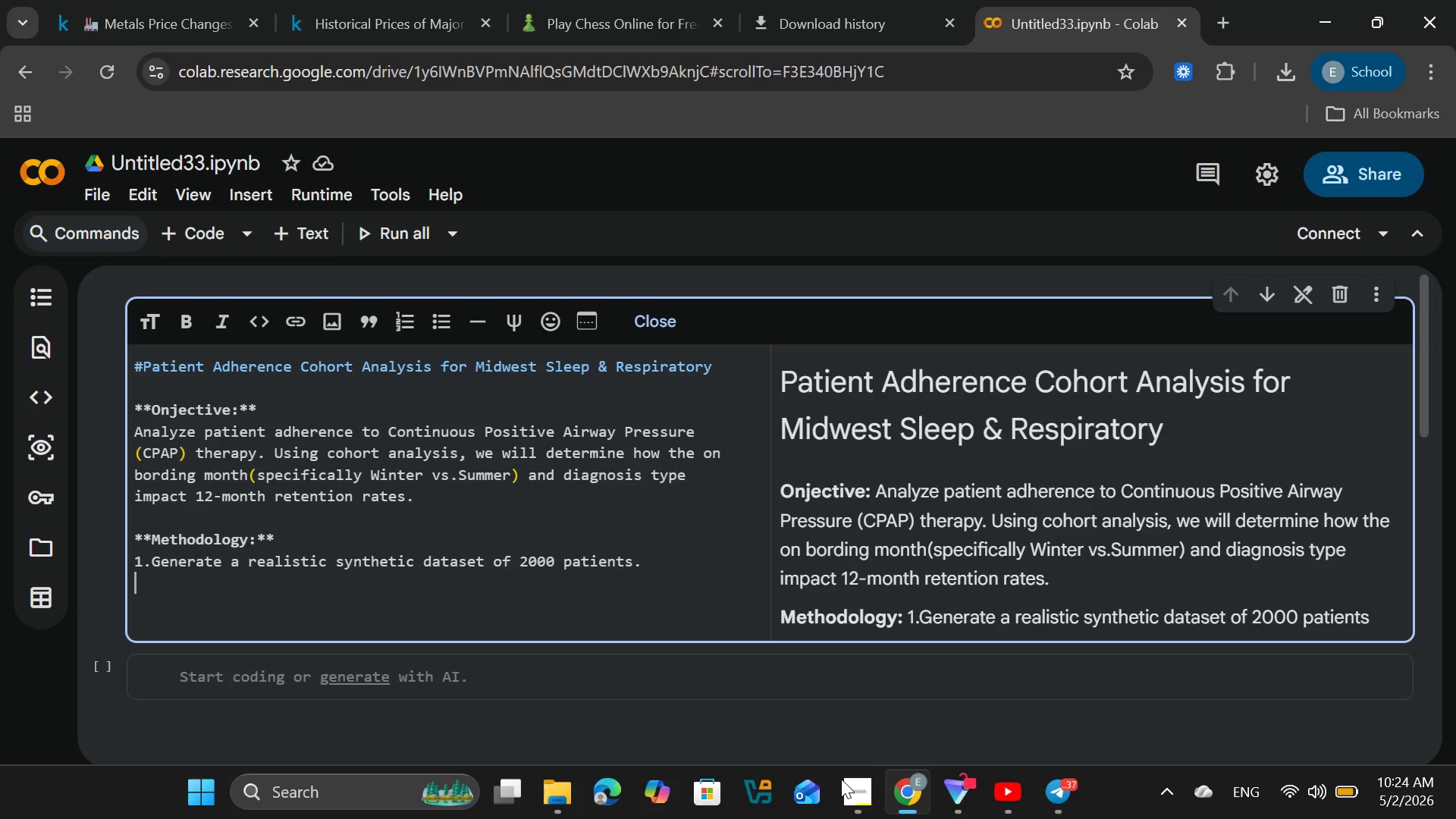 
key(Enter)
 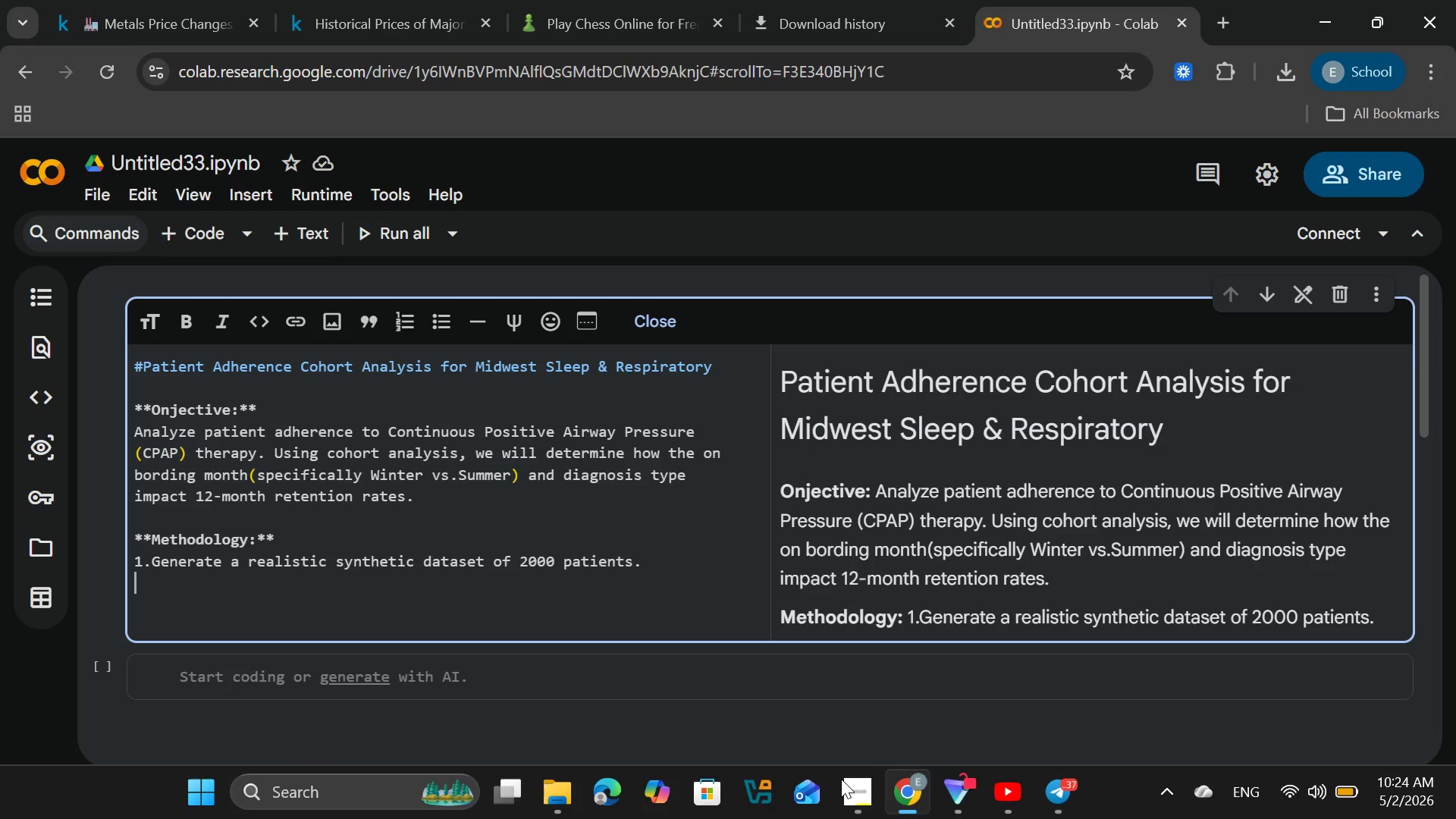 
key(2)
 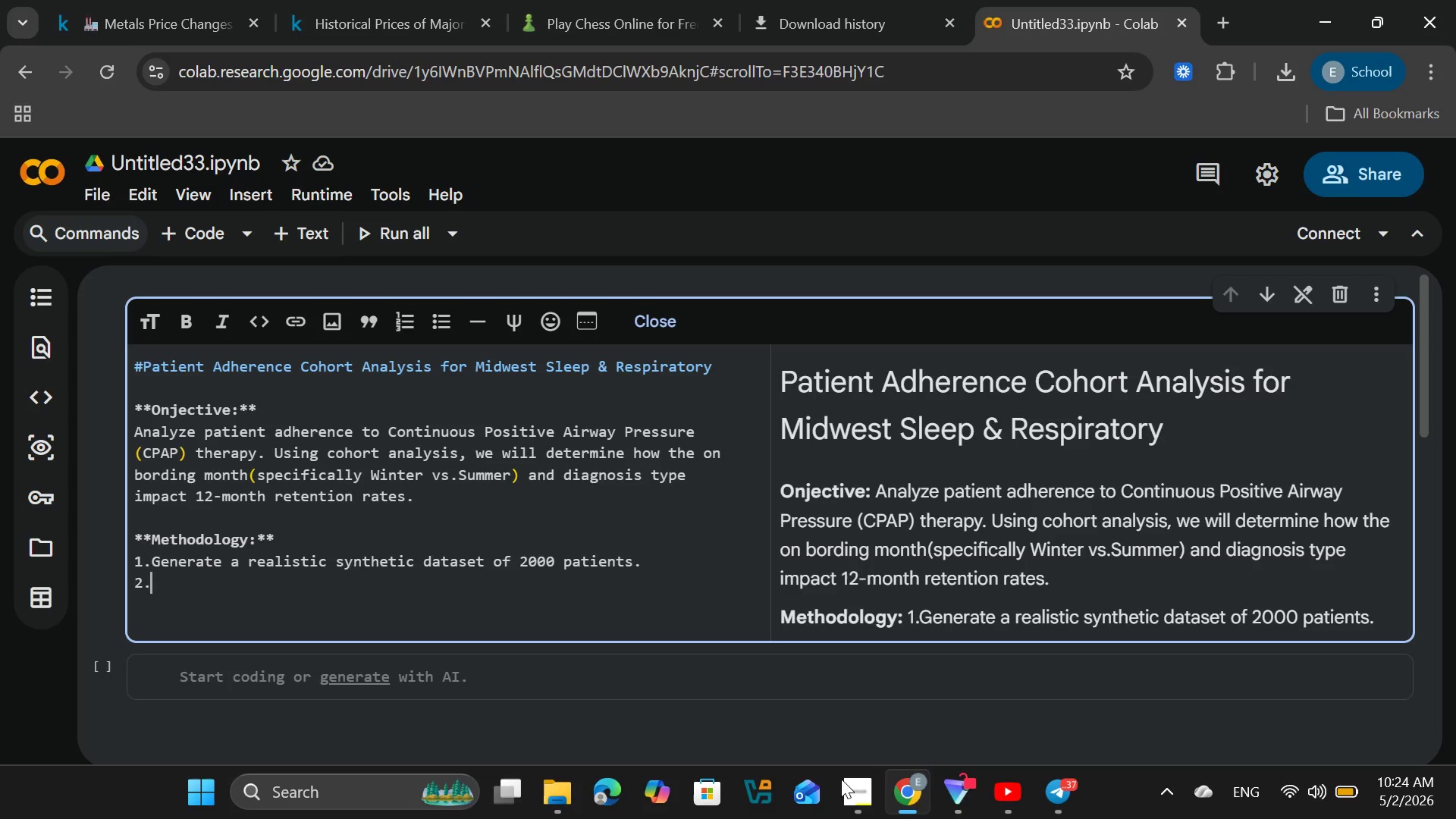 
key(Period)
 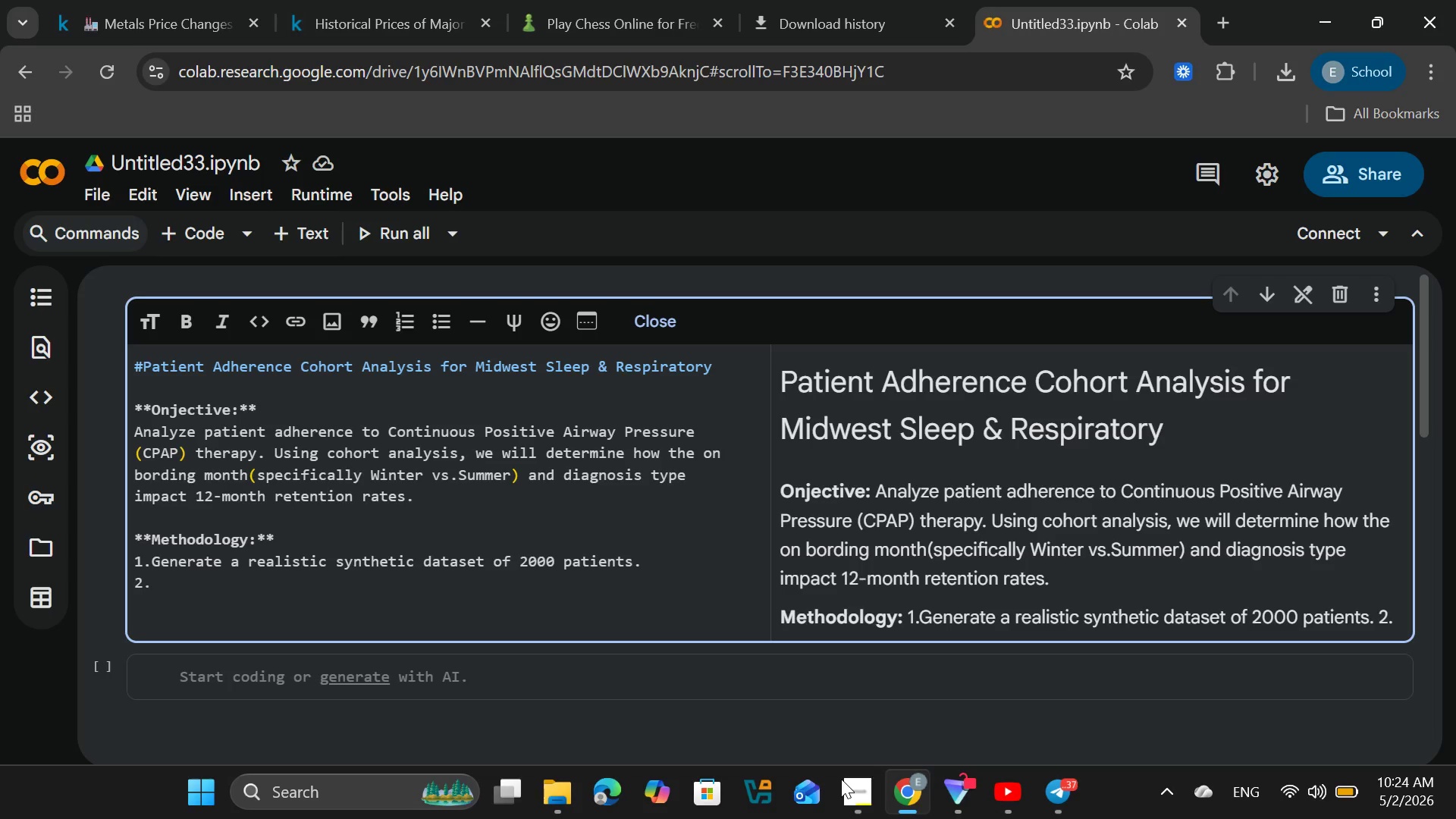 
key(Control+ControlLeft)
 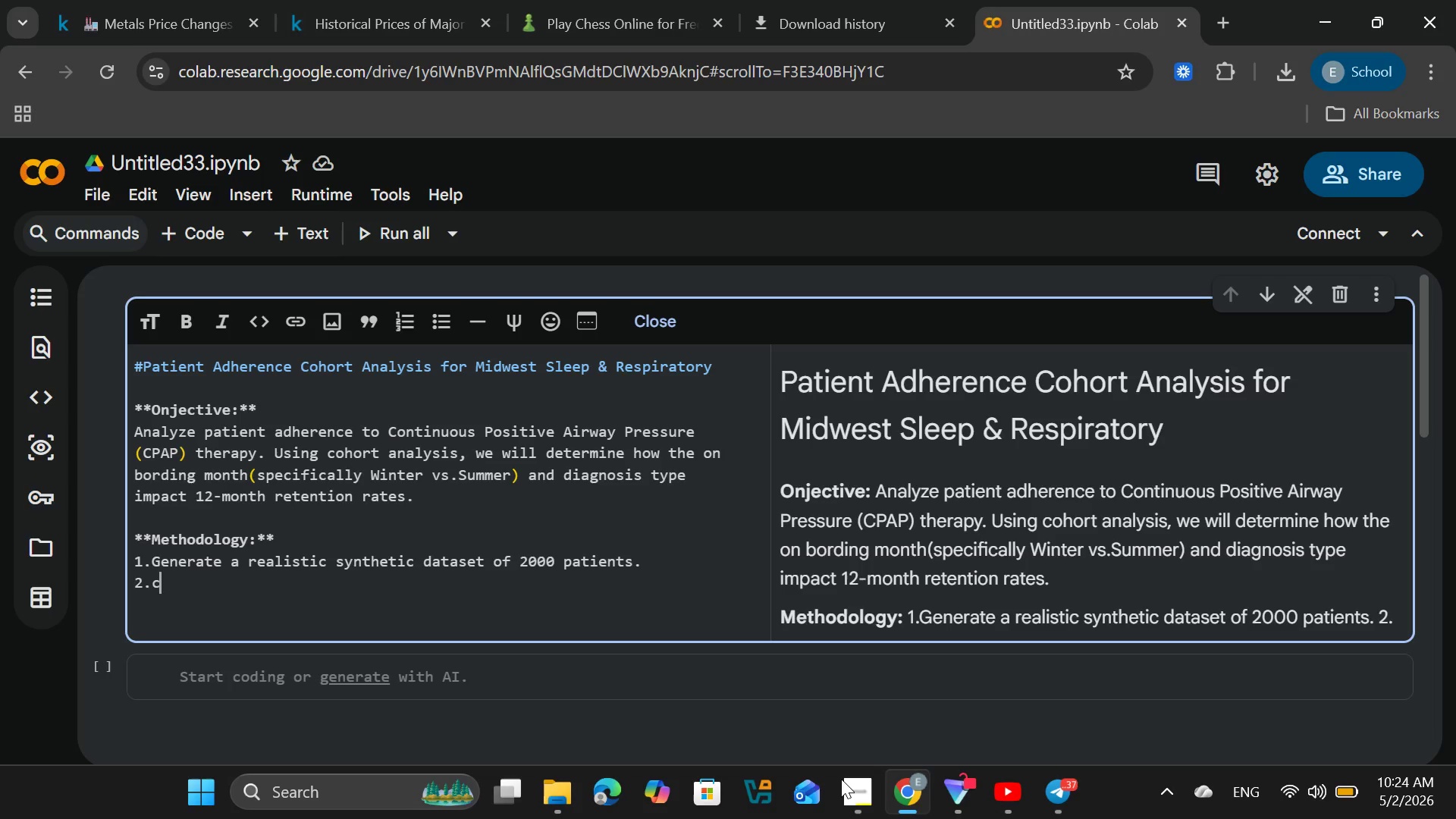 
type(CLEAN AND PREPARE THE DATA FOR COHORT ANALYY)
key(Backspace)
type(SIS.)
 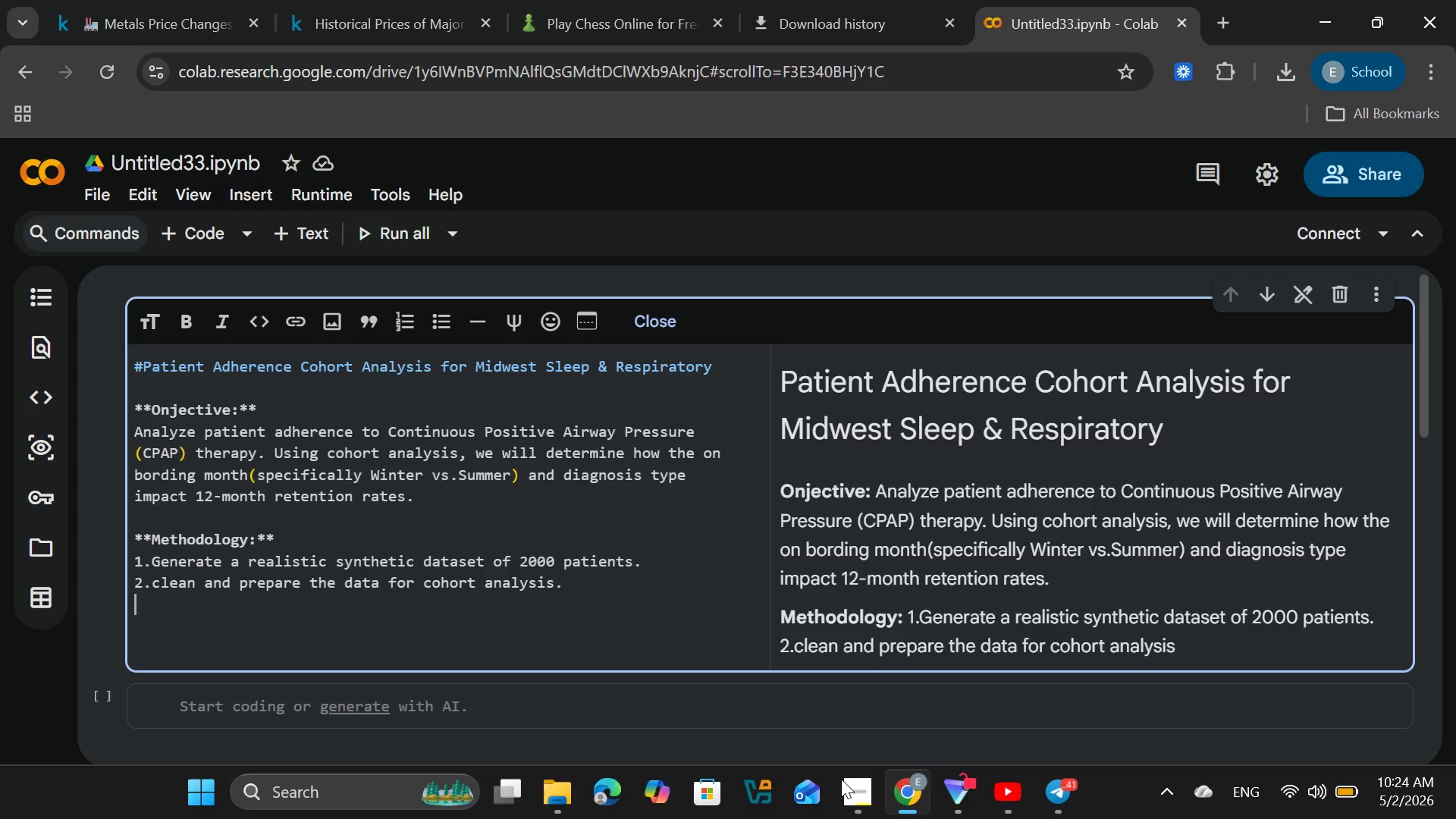 
key(Enter)
 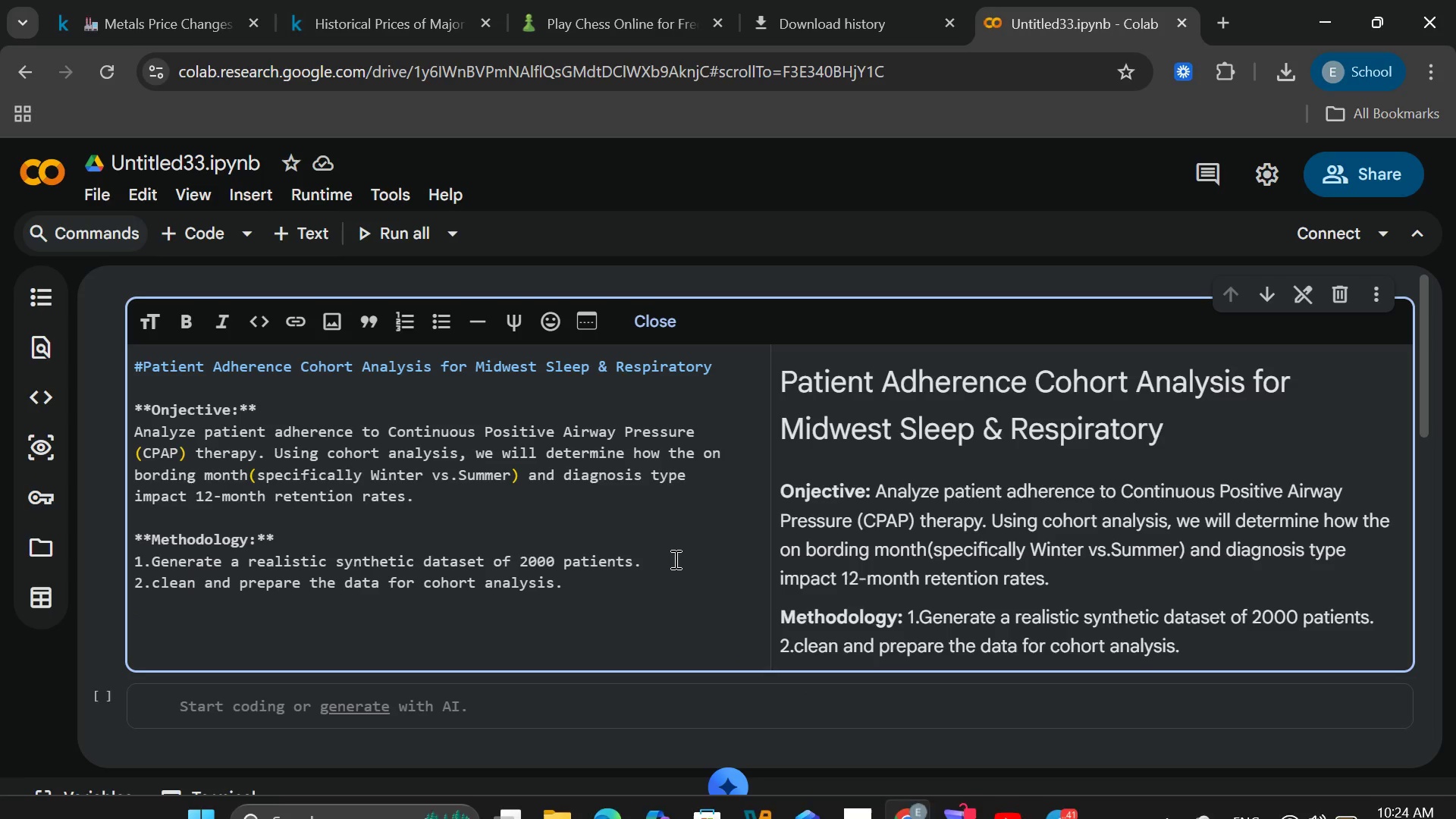 
wait(7.31)
 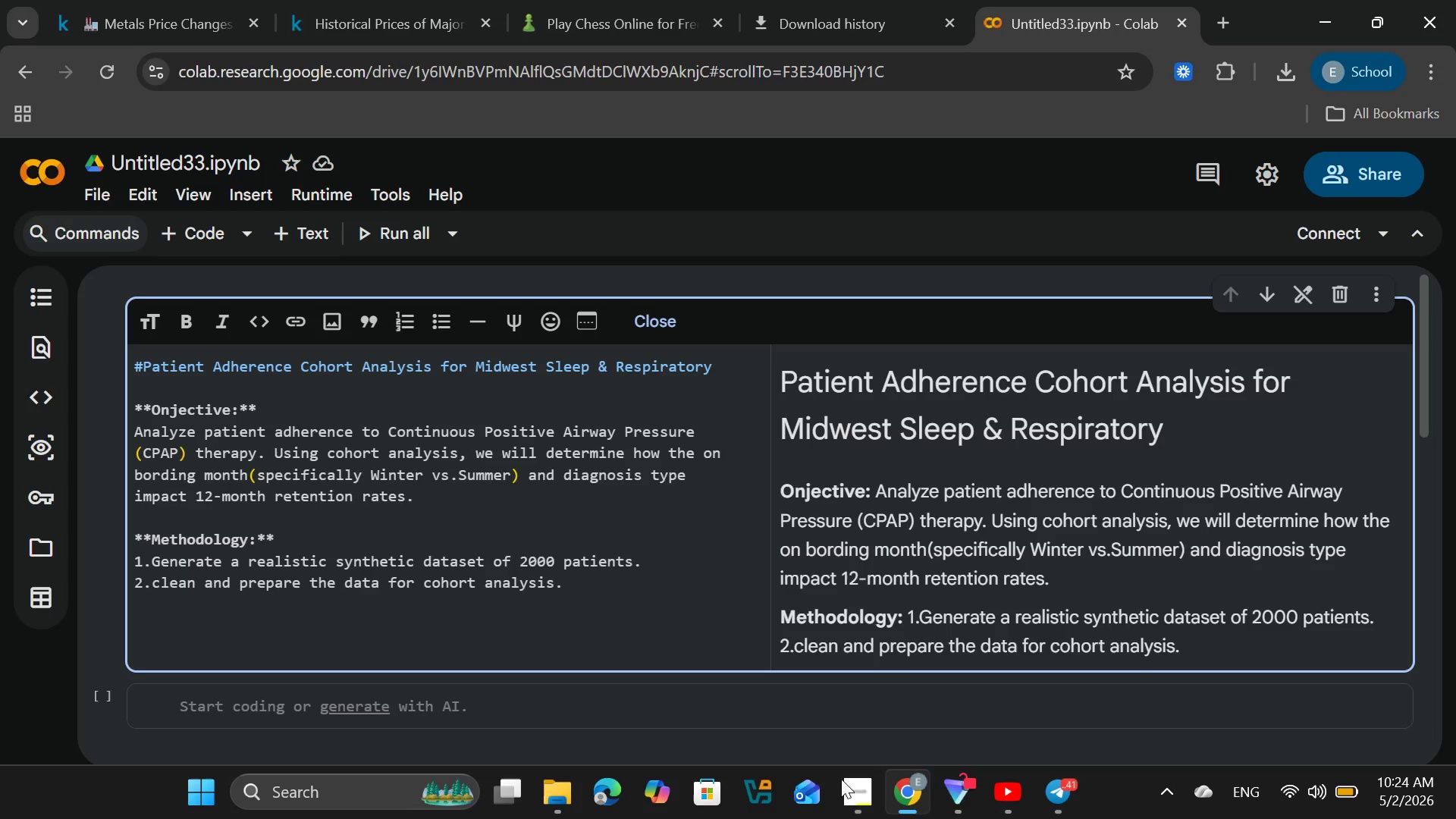 
left_click([304, 542])
 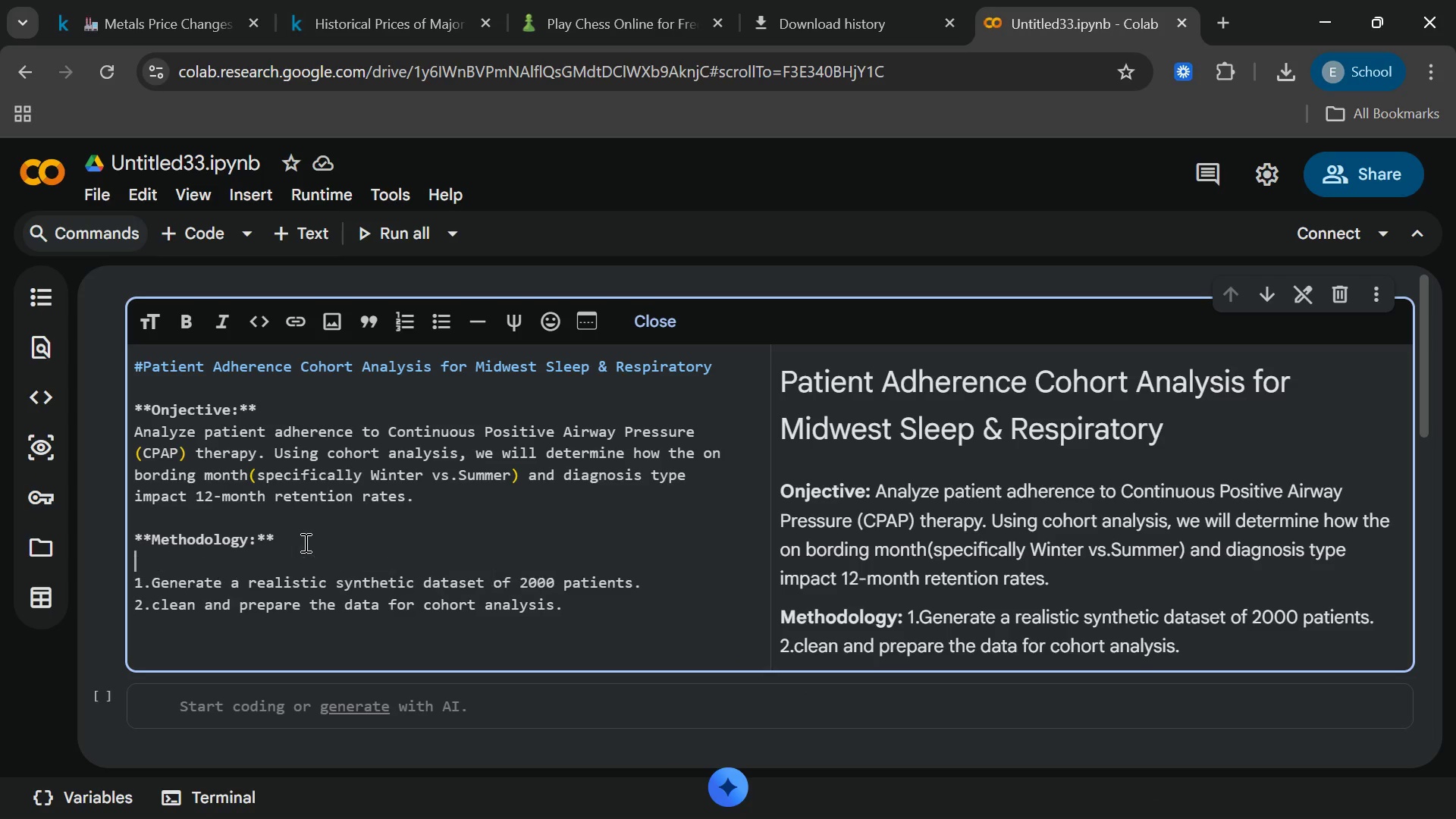 
key(Enter)
 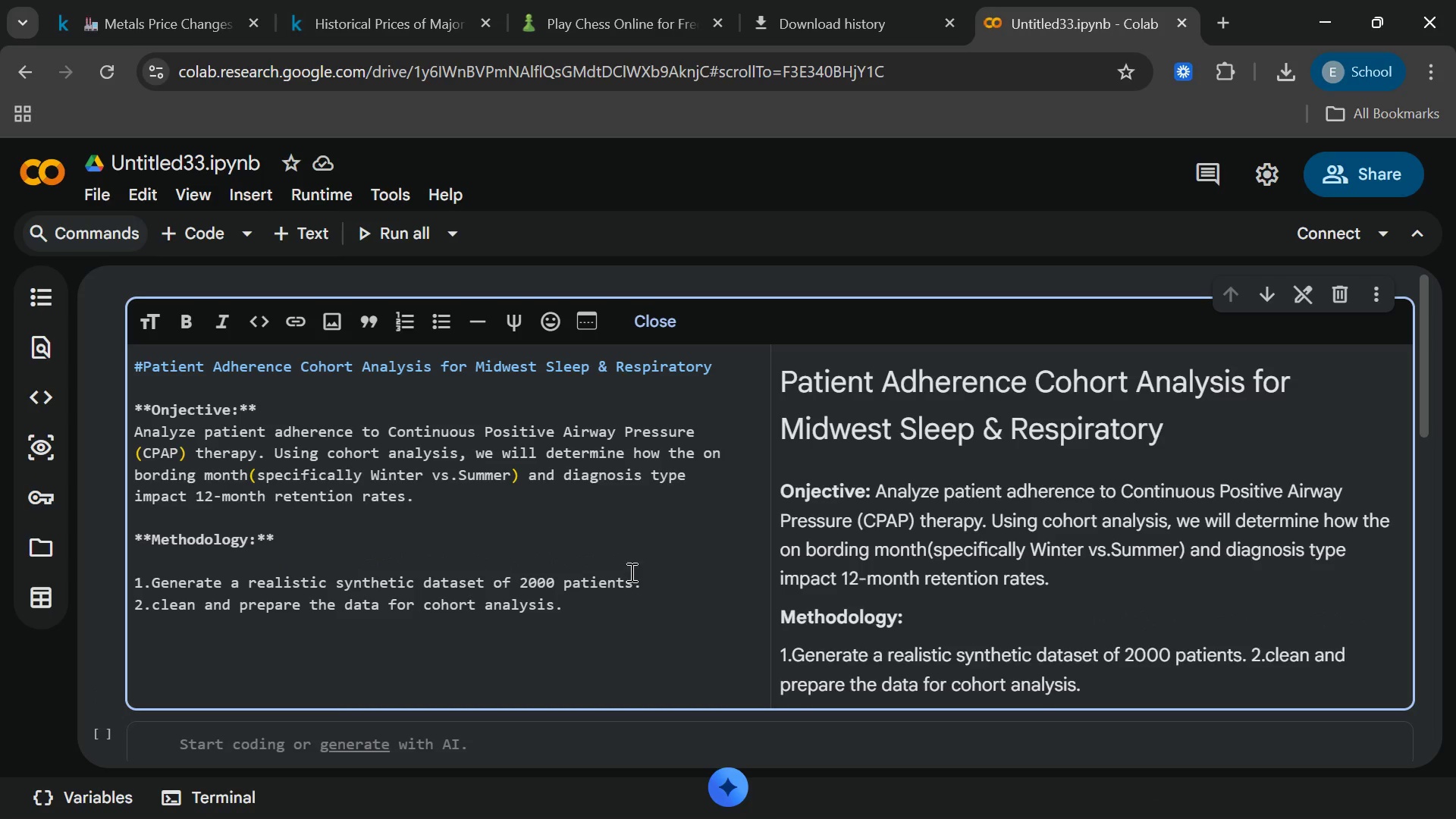 
left_click([642, 577])
 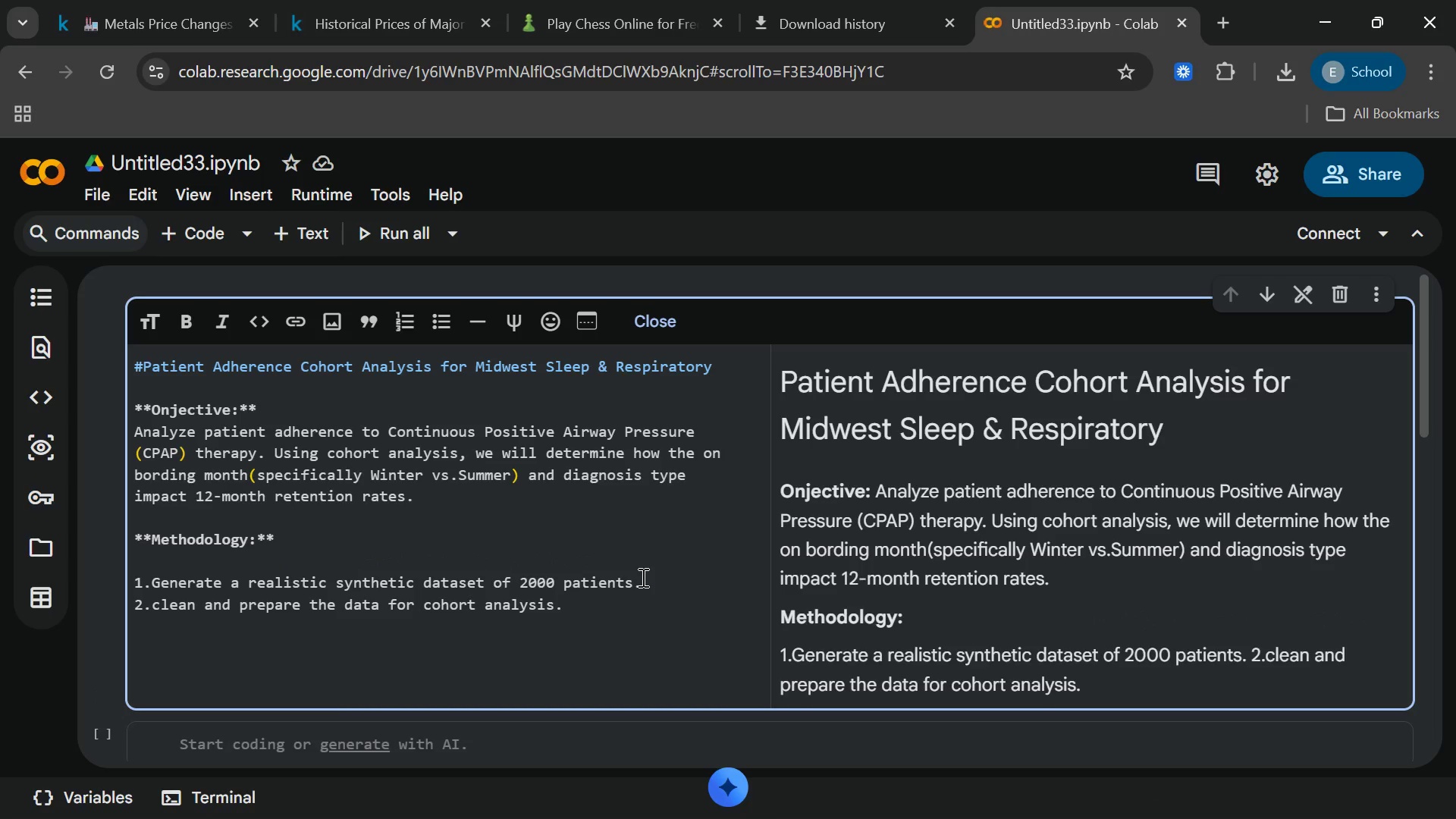 
key(Enter)
 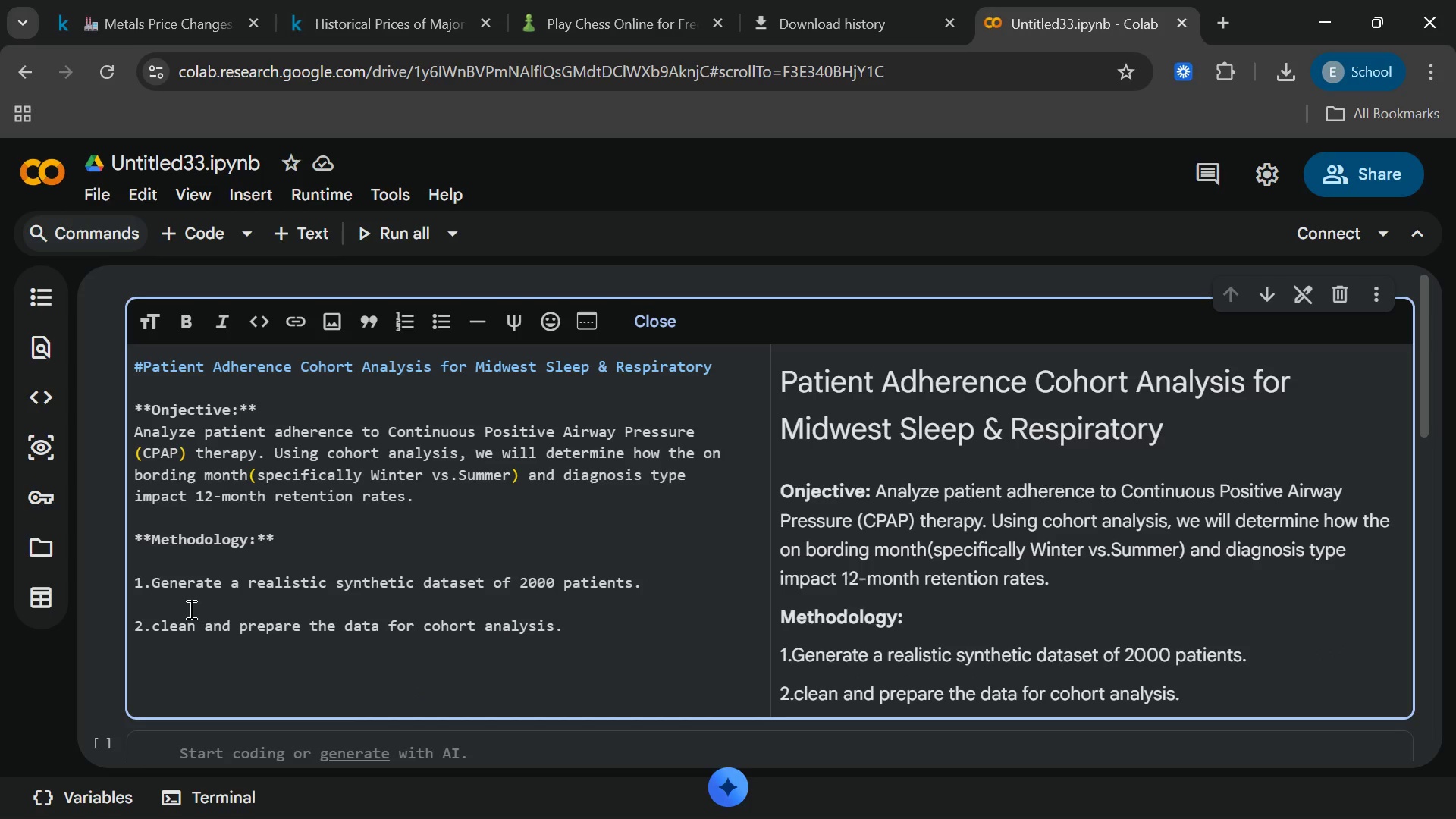 
key(Backspace)
 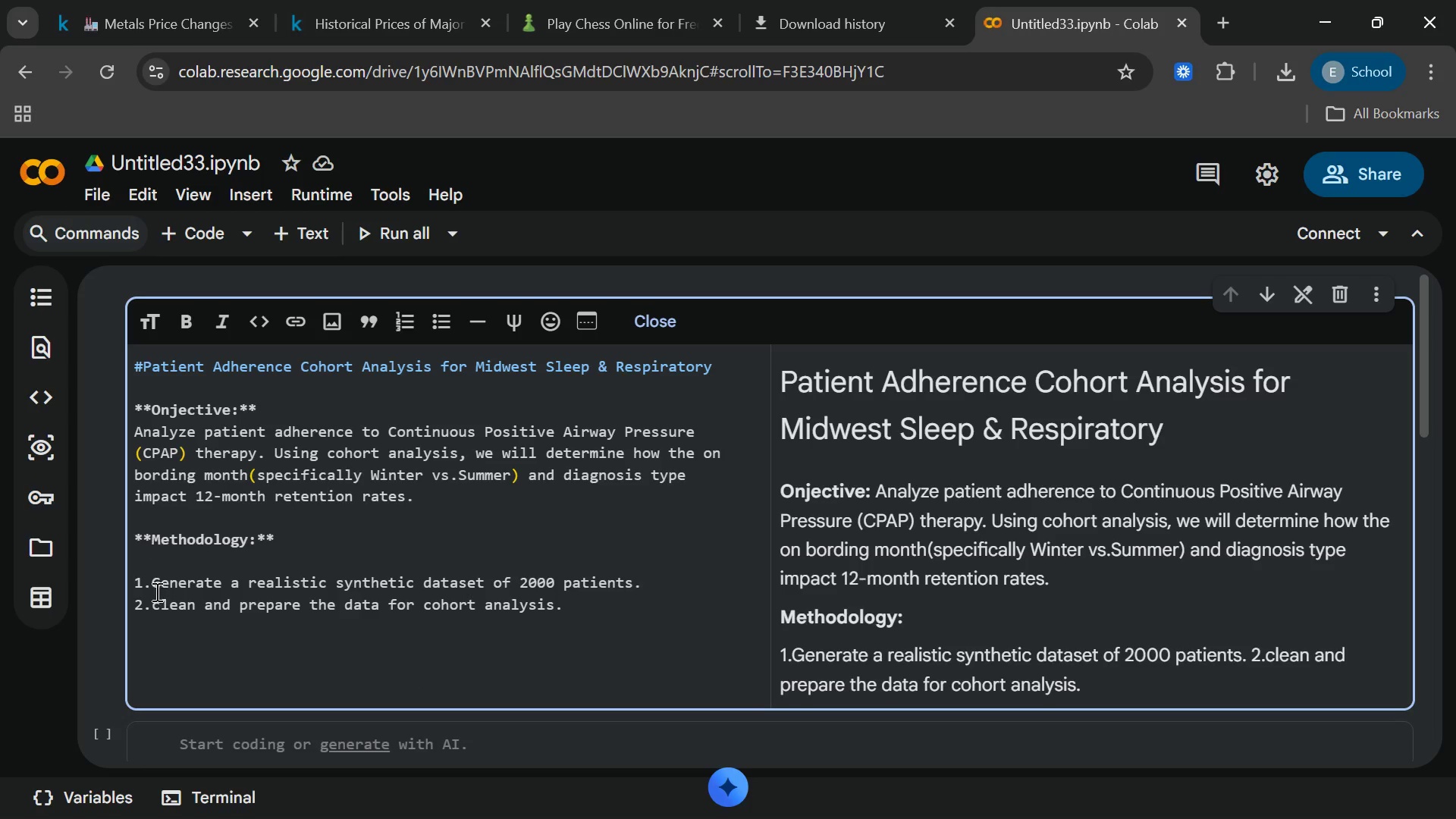 
left_click([151, 591])
 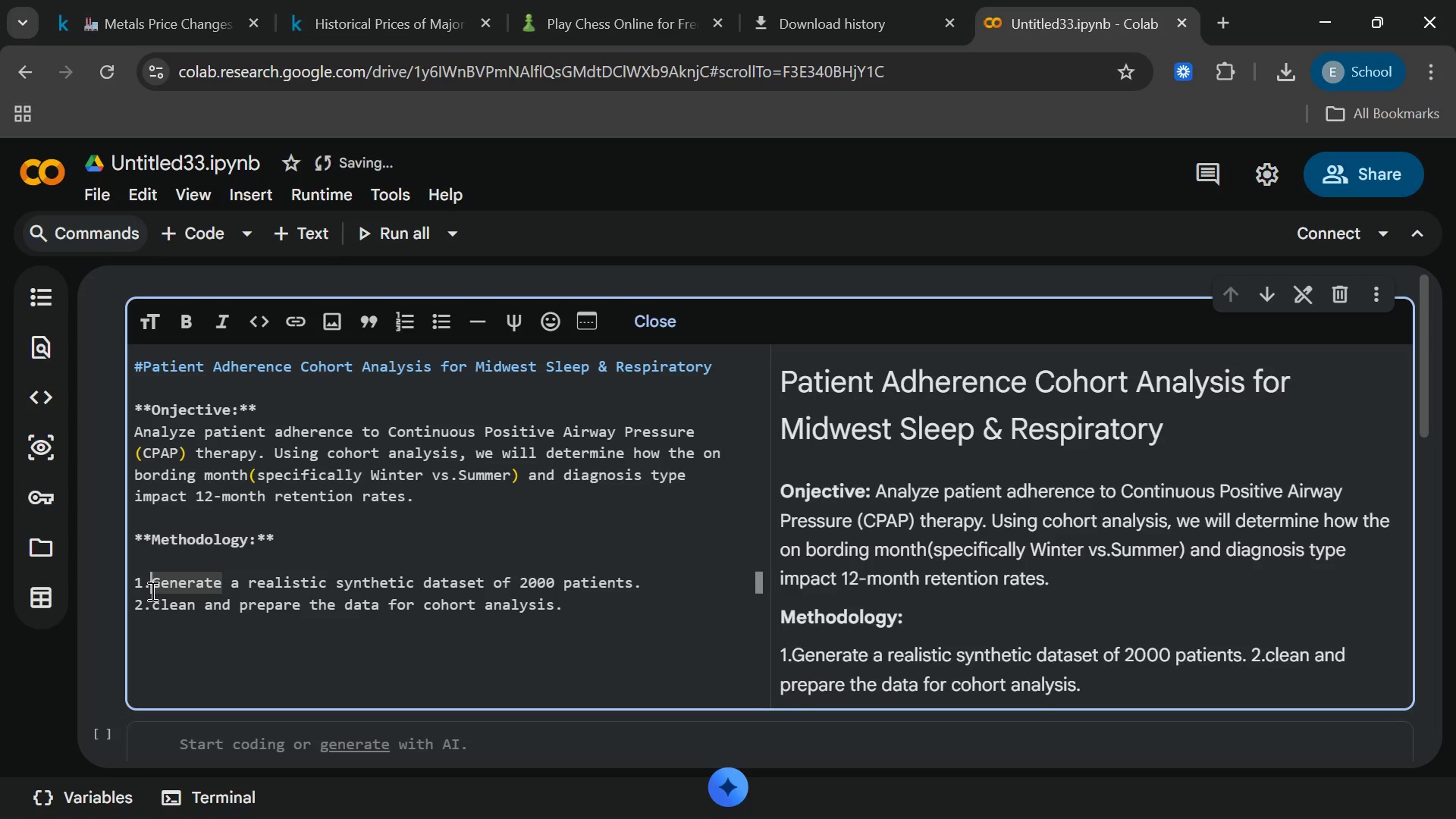 
key(Space)
 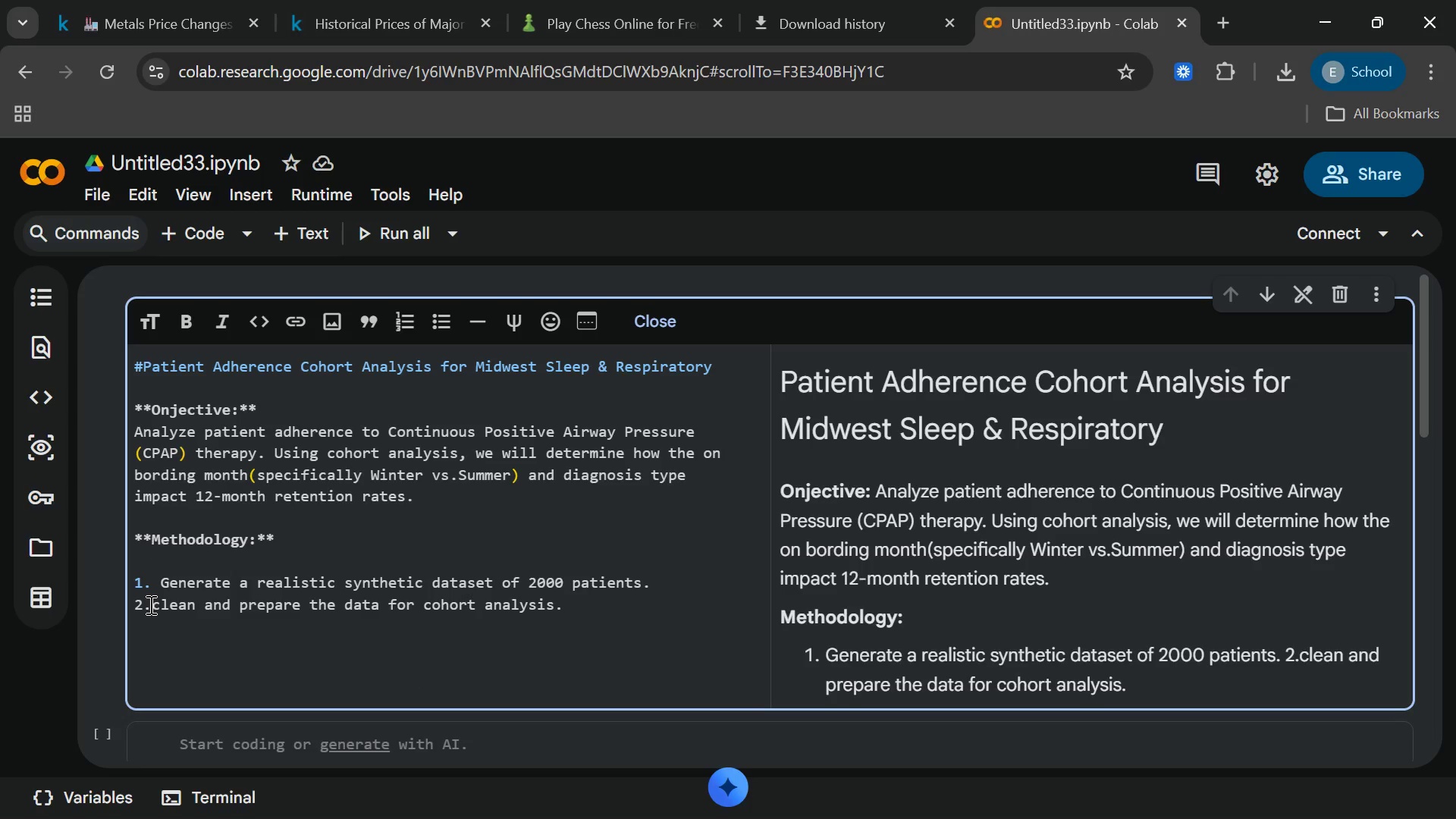 
key(Space)
 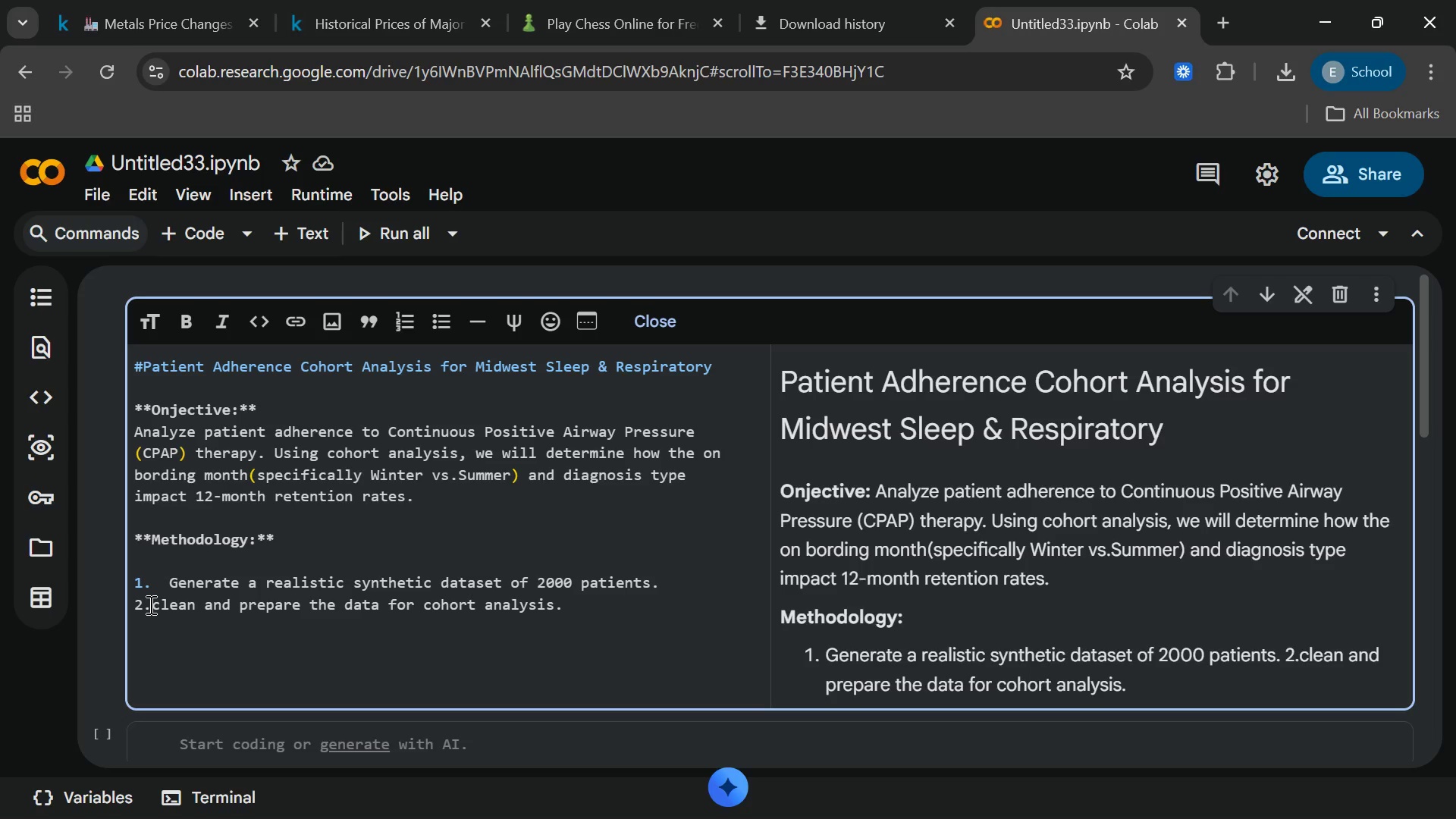 
key(Backspace)
 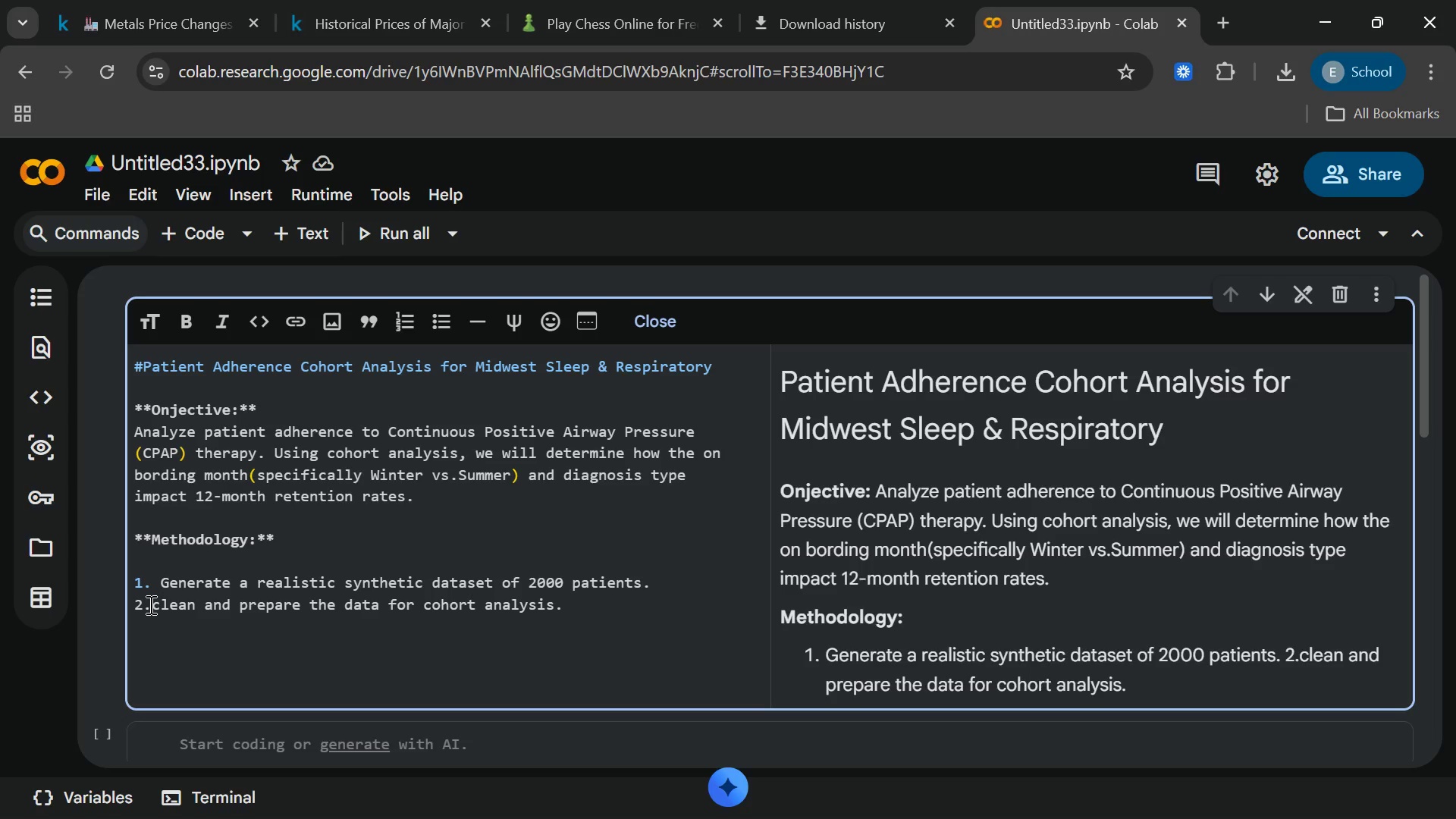 
left_click([149, 604])
 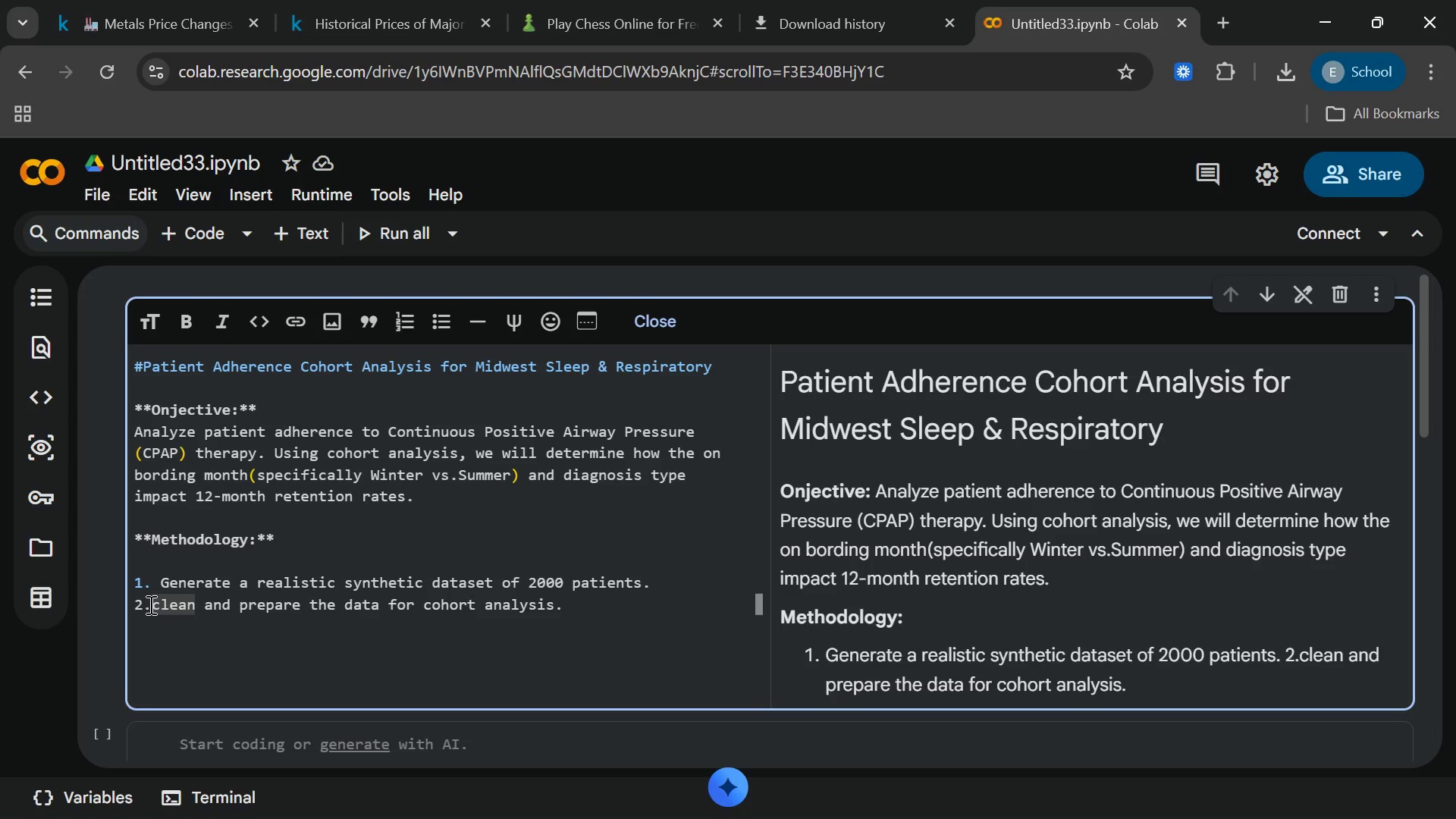 
key(Space)
 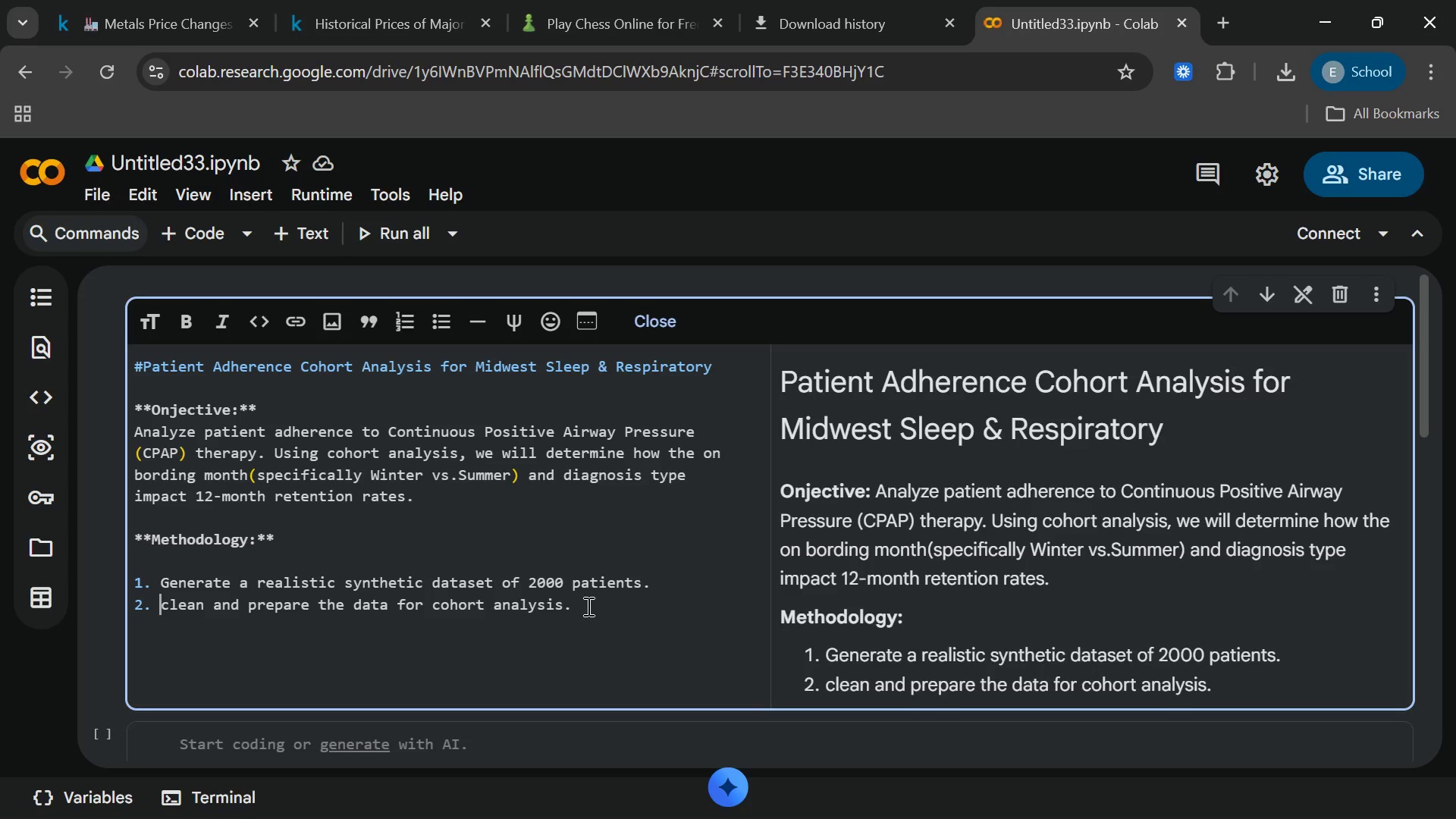 
left_click([597, 608])
 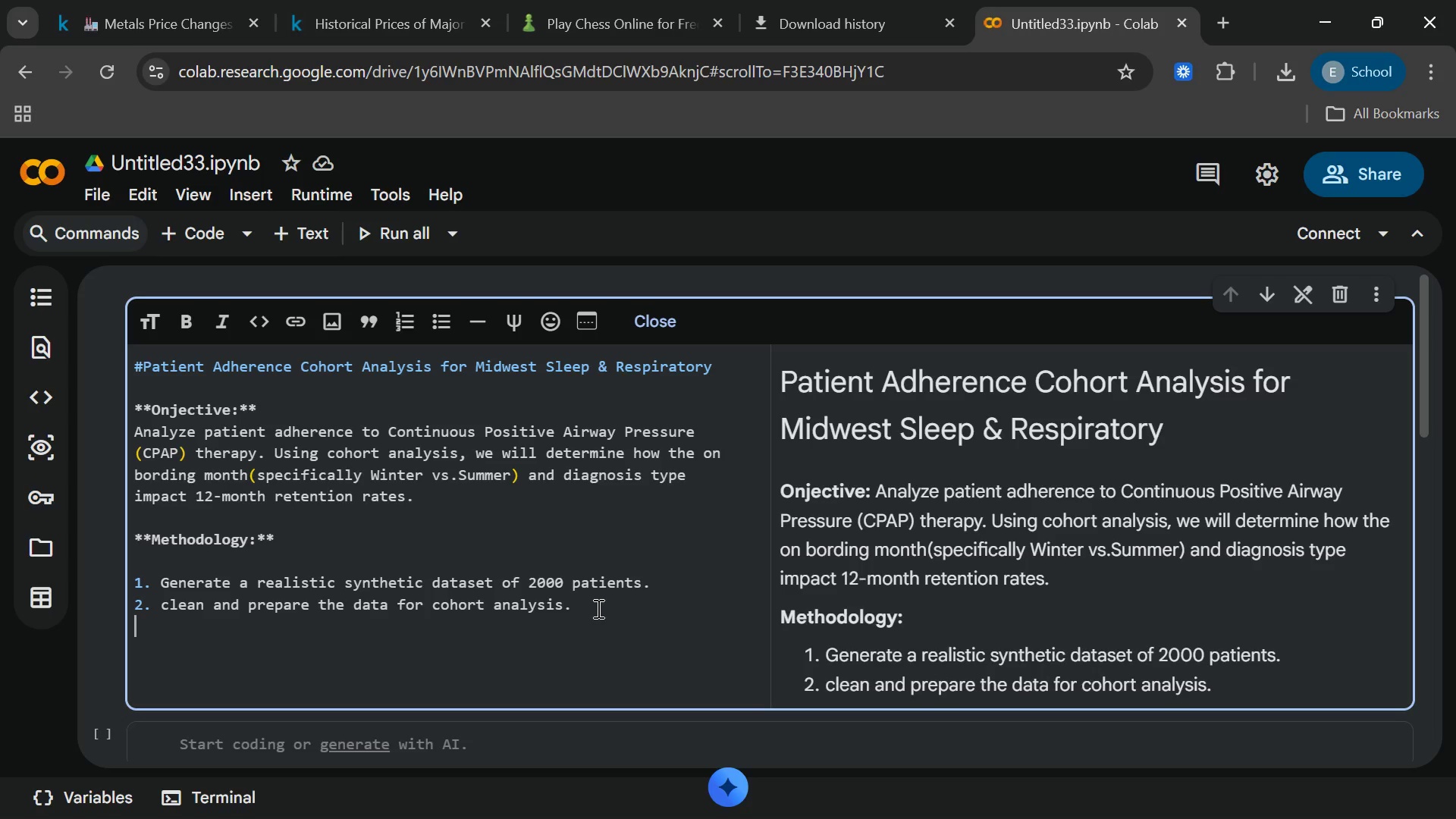 
key(Enter)
 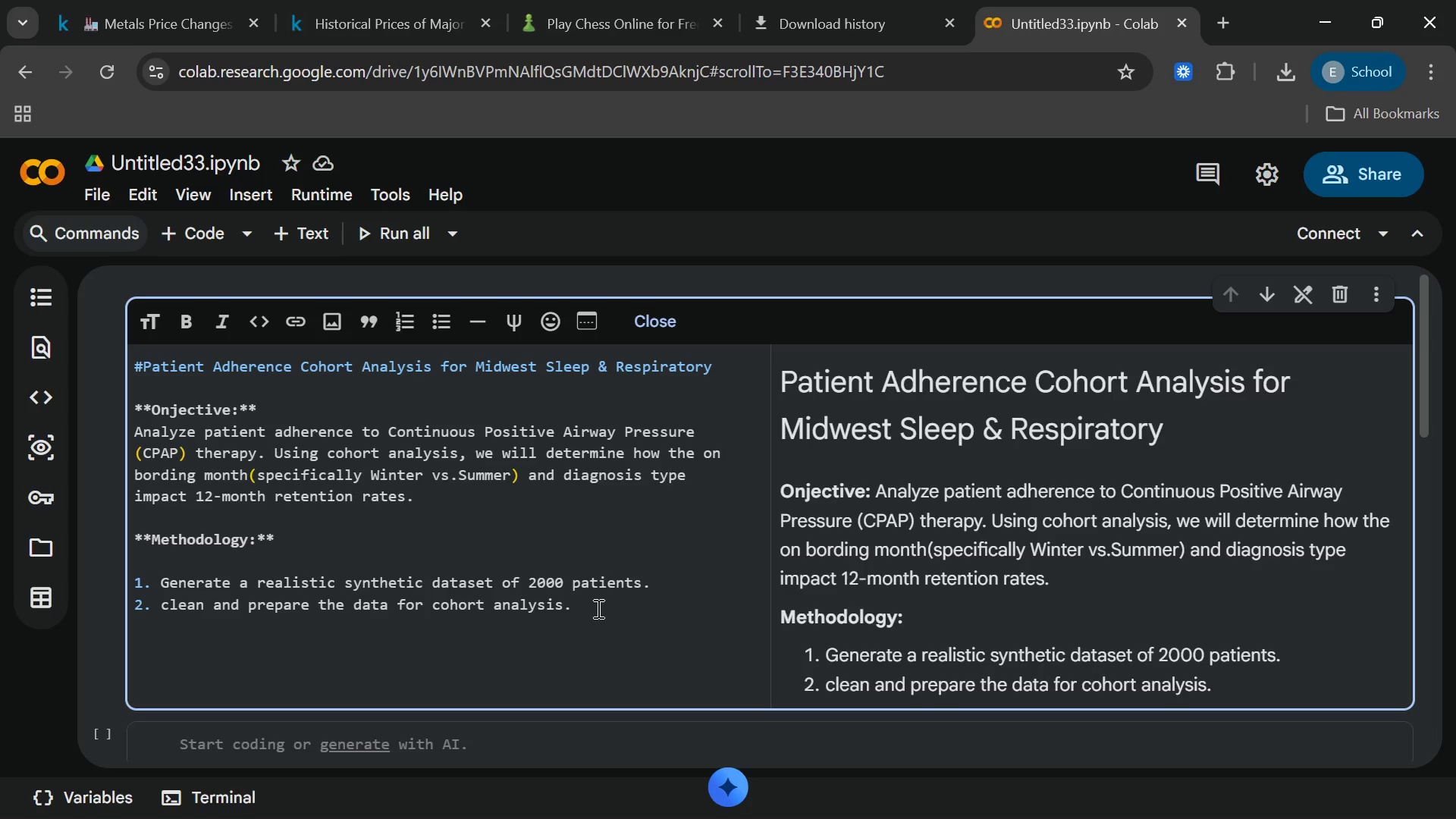 
type(3. Perform Exploratiry)
key(Backspace)
key(Backspace)
key(Backspace)
type(ory)
 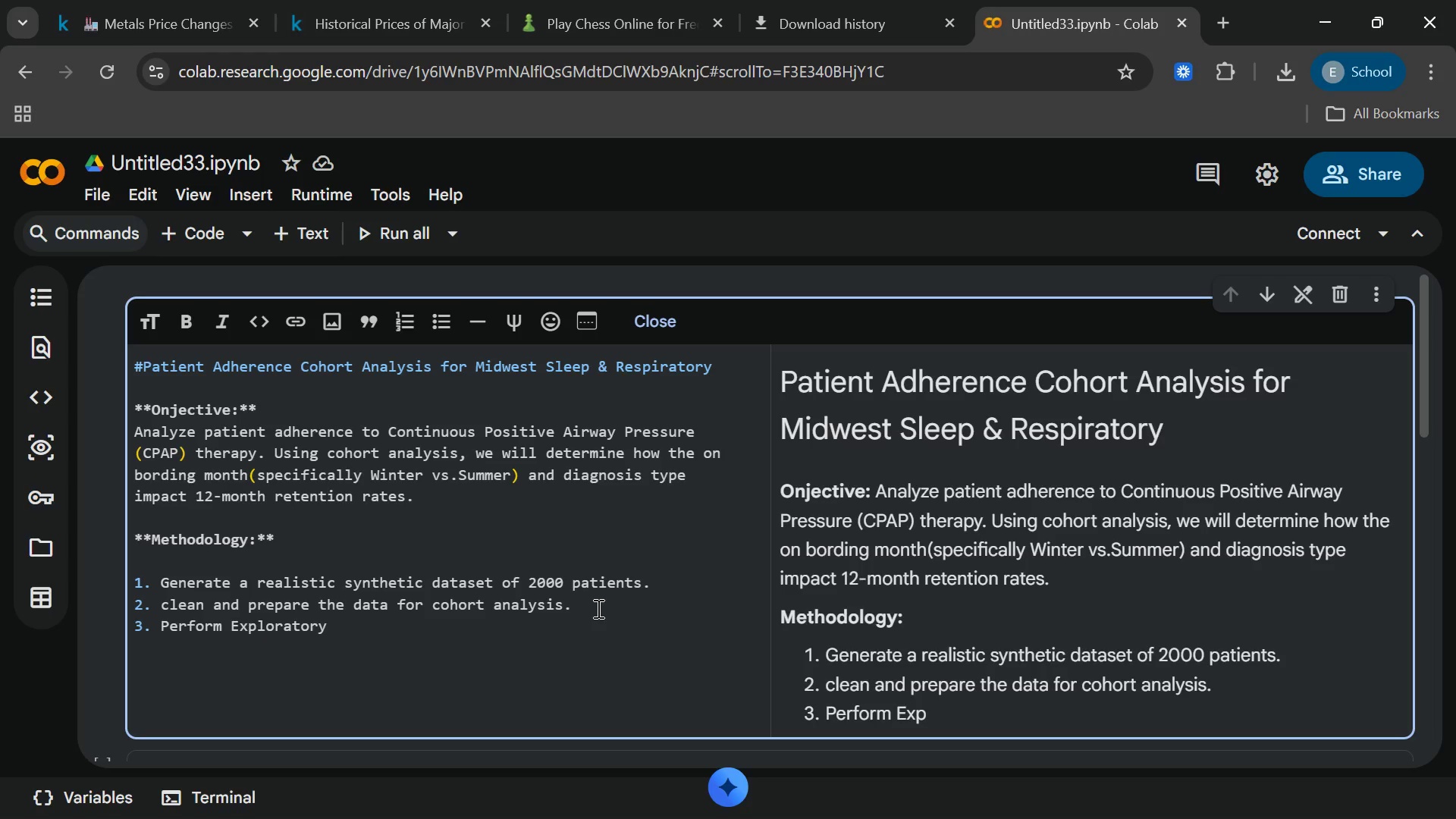 
type( Data ANa)
key(Backspace)
key(Backspace)
type(nalysis ())
 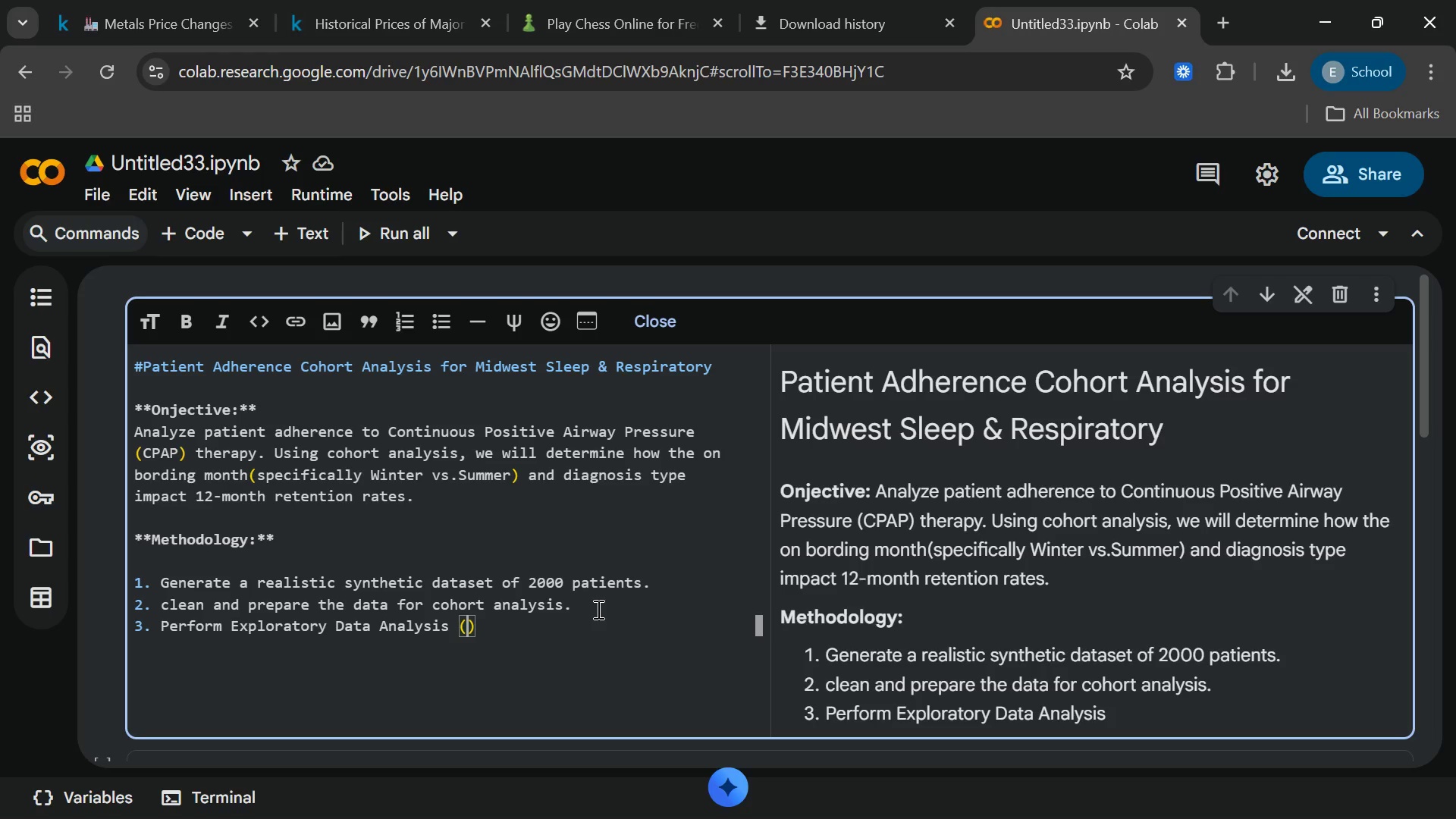 
 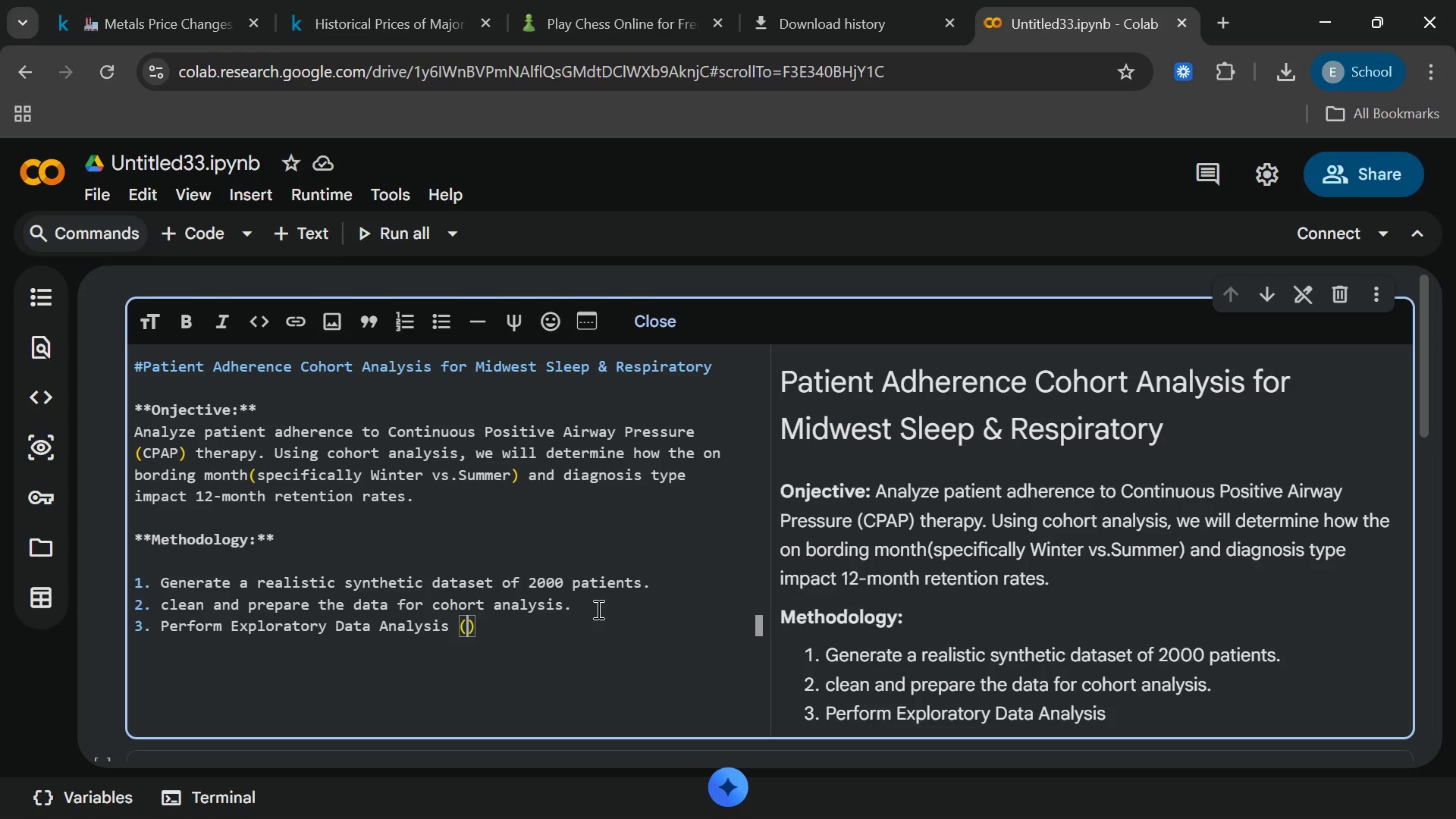 
key(ArrowLeft)
 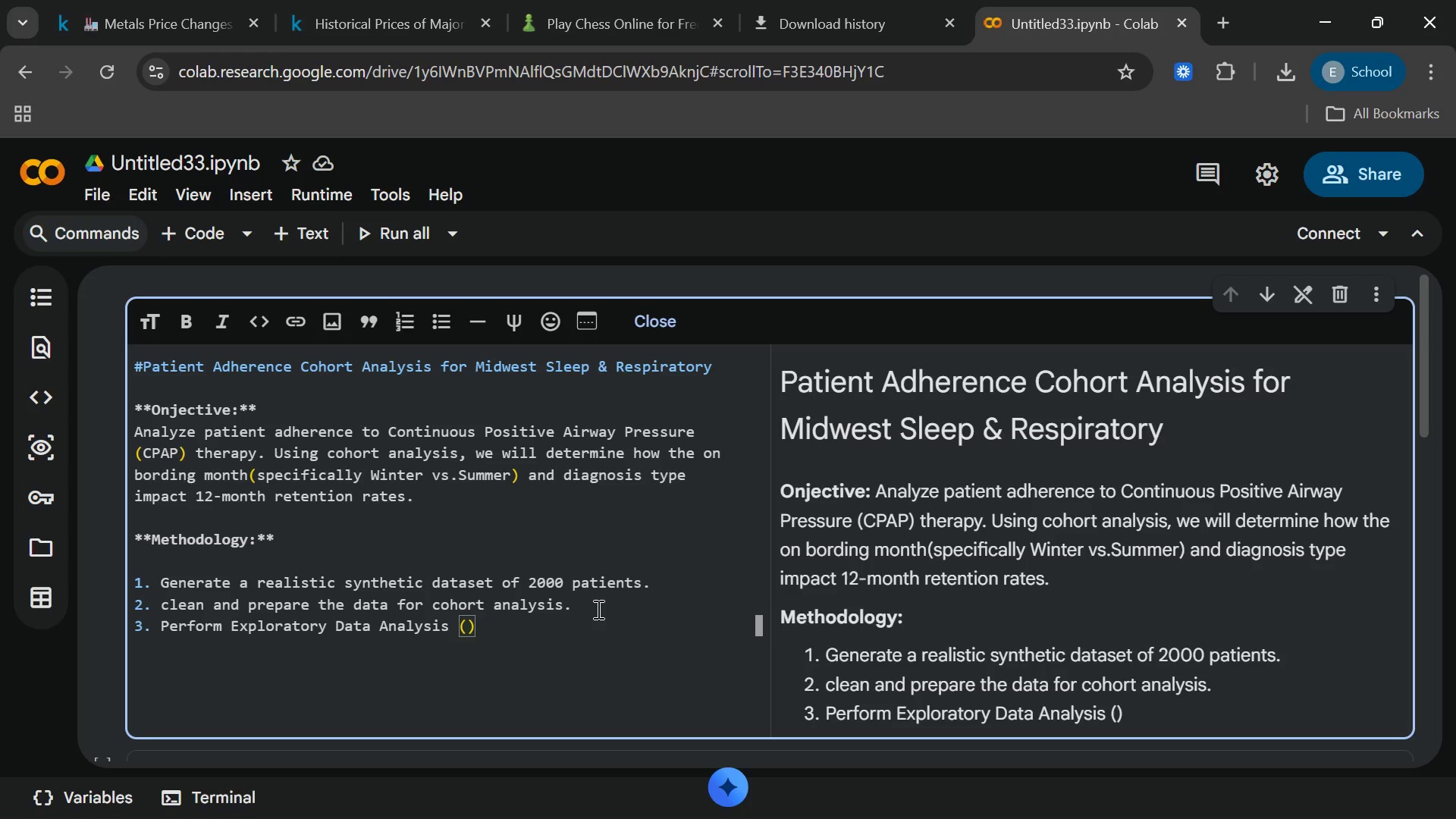 
type(EDa)
key(Backspace)
type(A)
 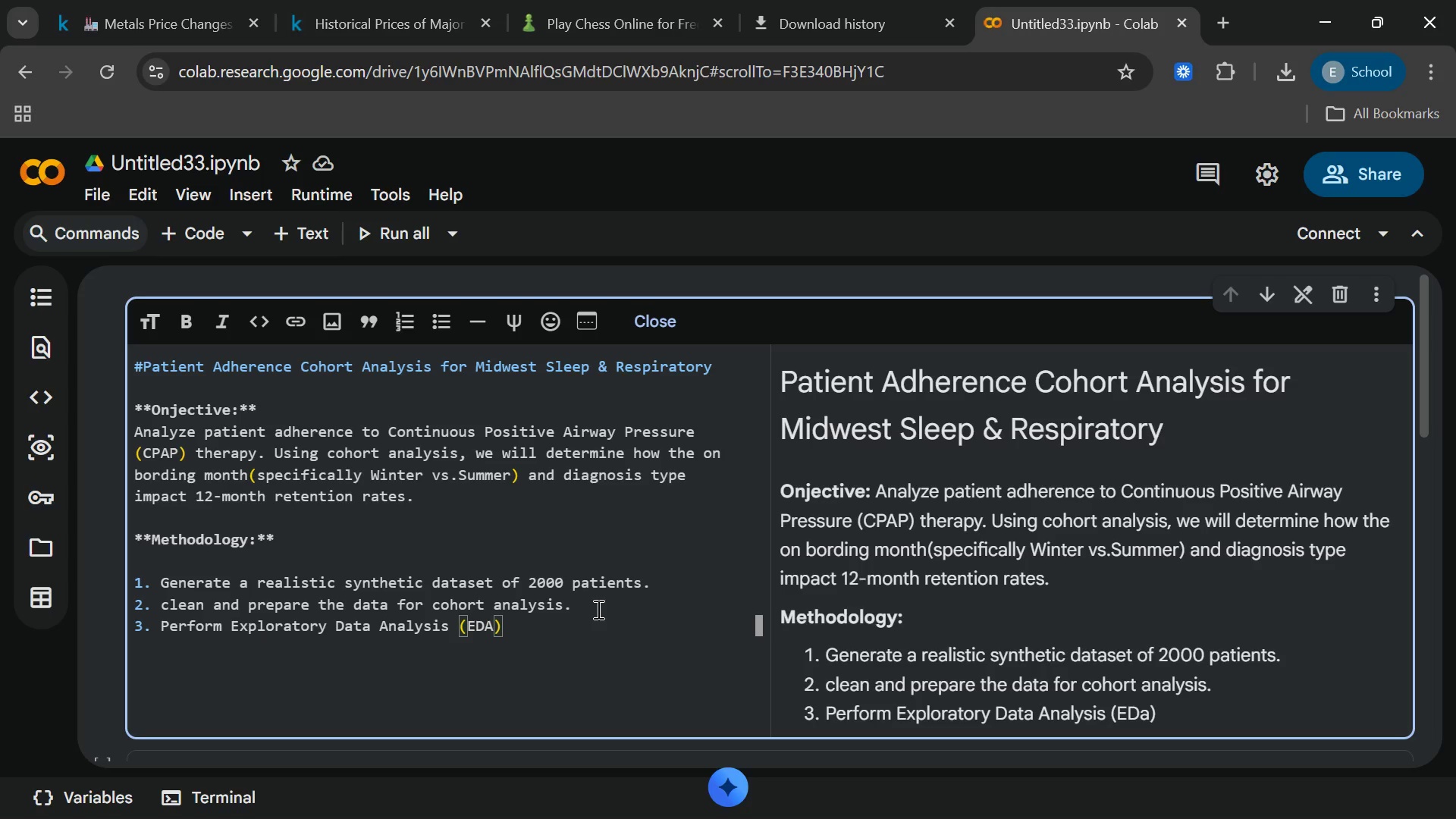 
key(ArrowRight)
 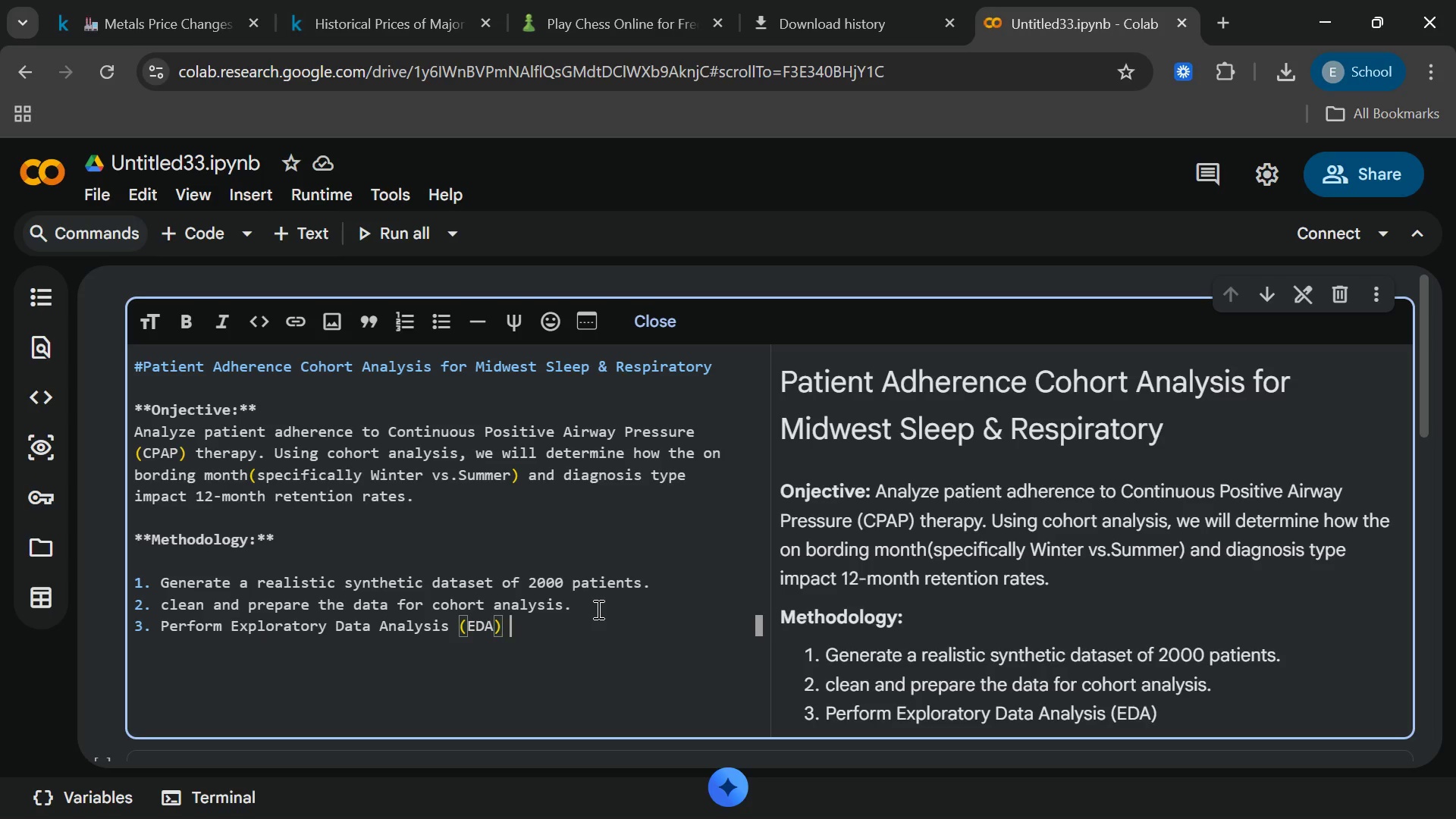 
type( on patient populations.)
 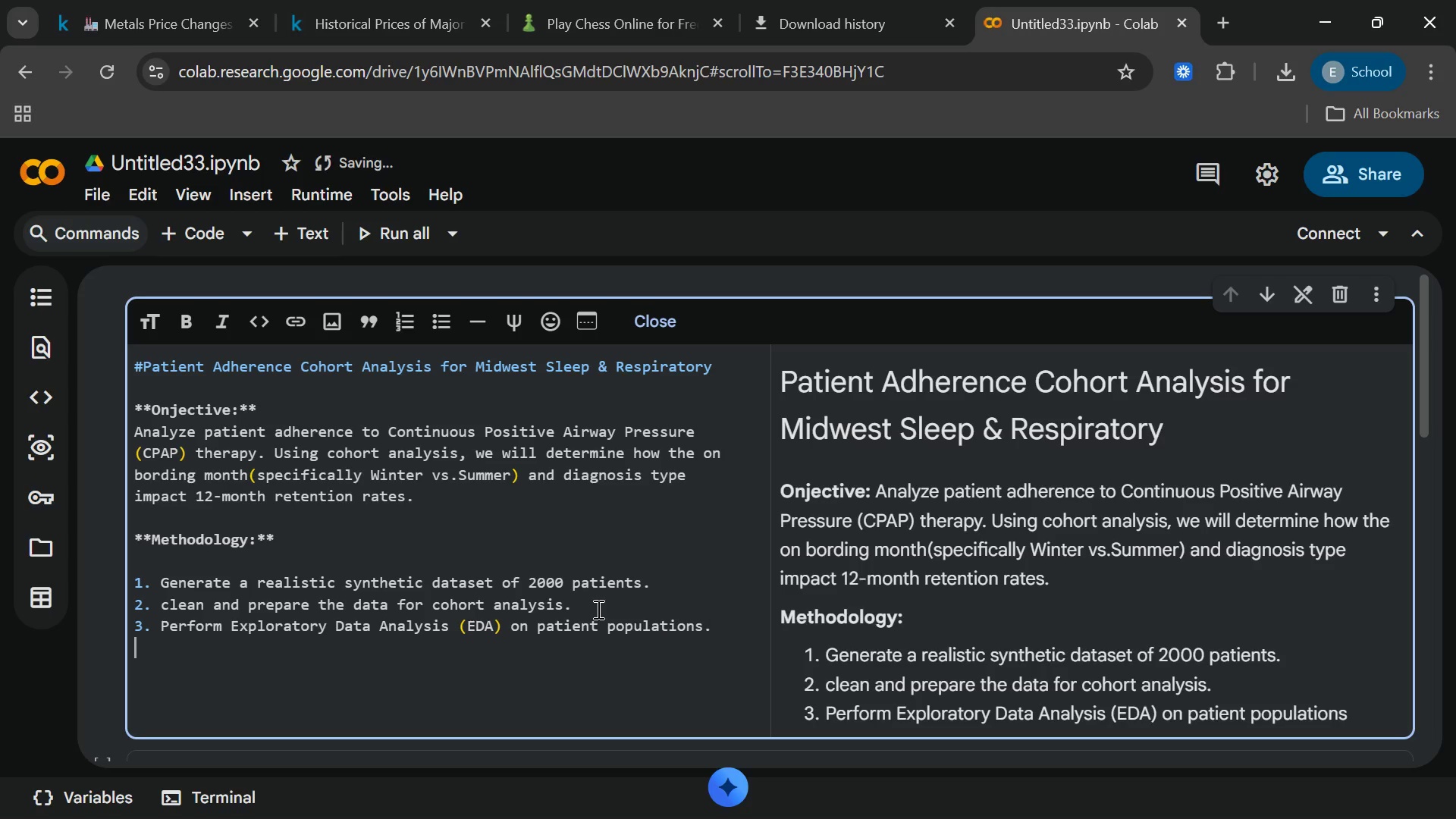 
key(Enter)
 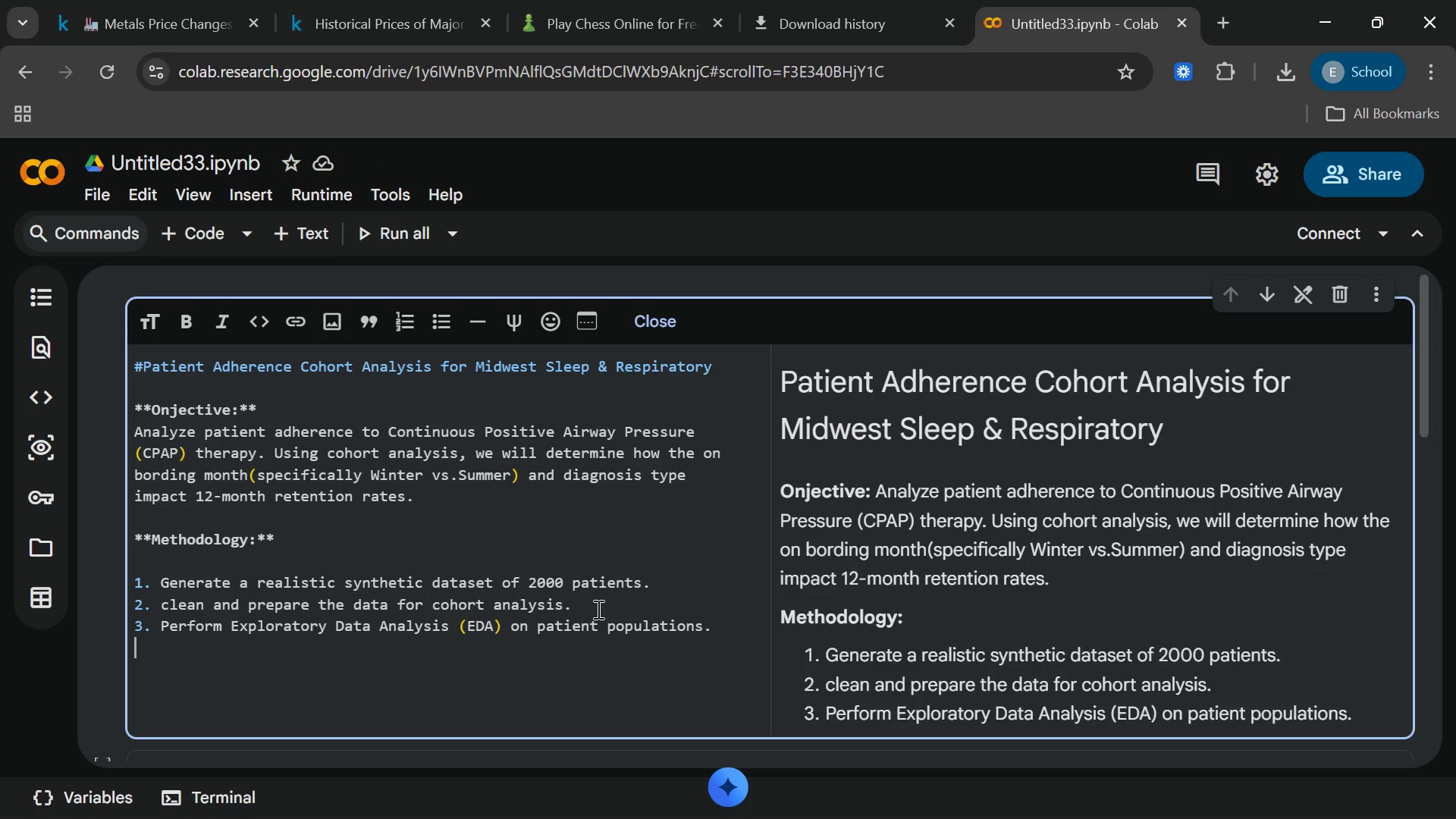 
type(4.b)
key(Backspace)
type( Build a Cohort Retention Matrix ())
 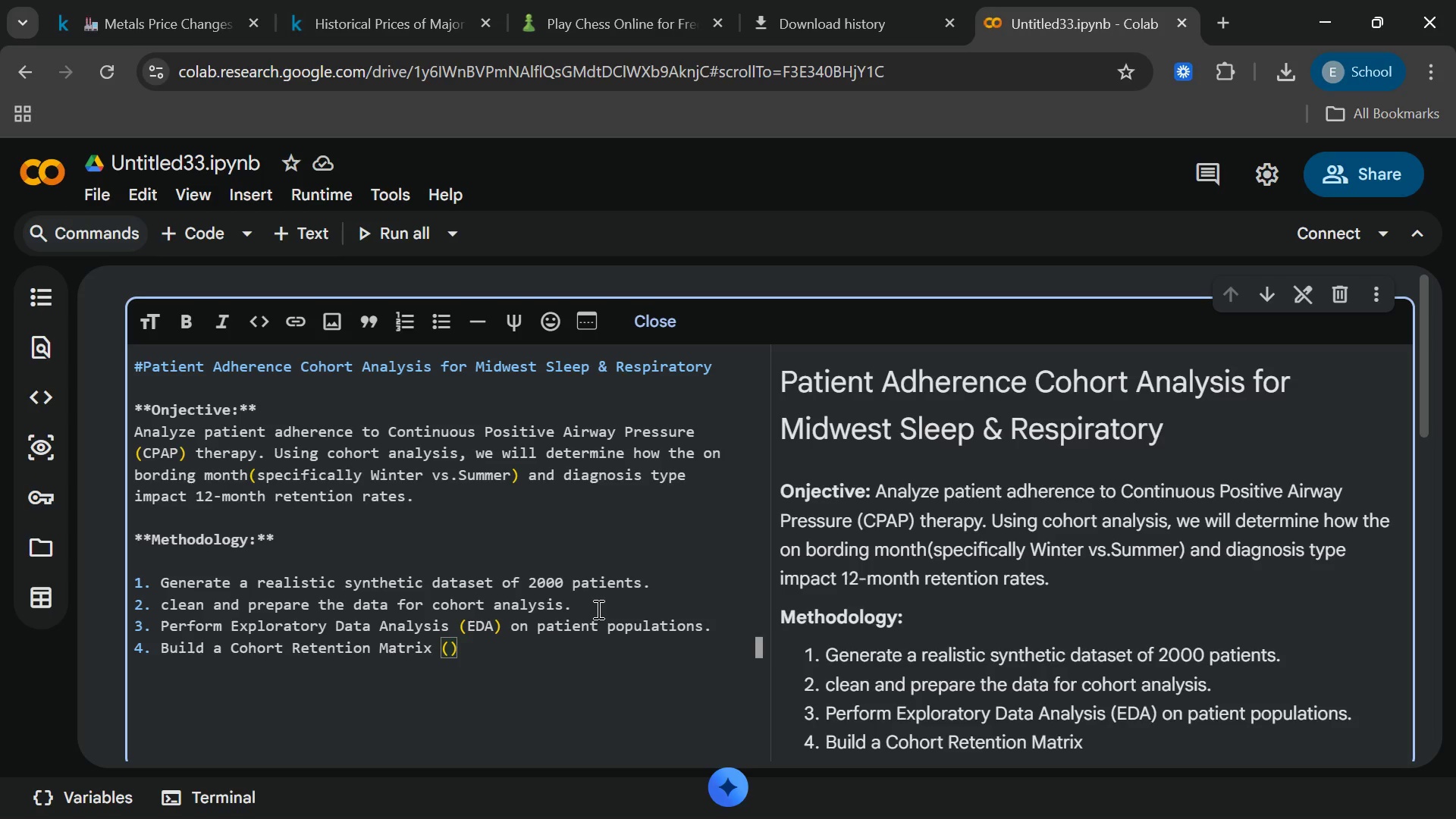 
key(ArrowLeft)
 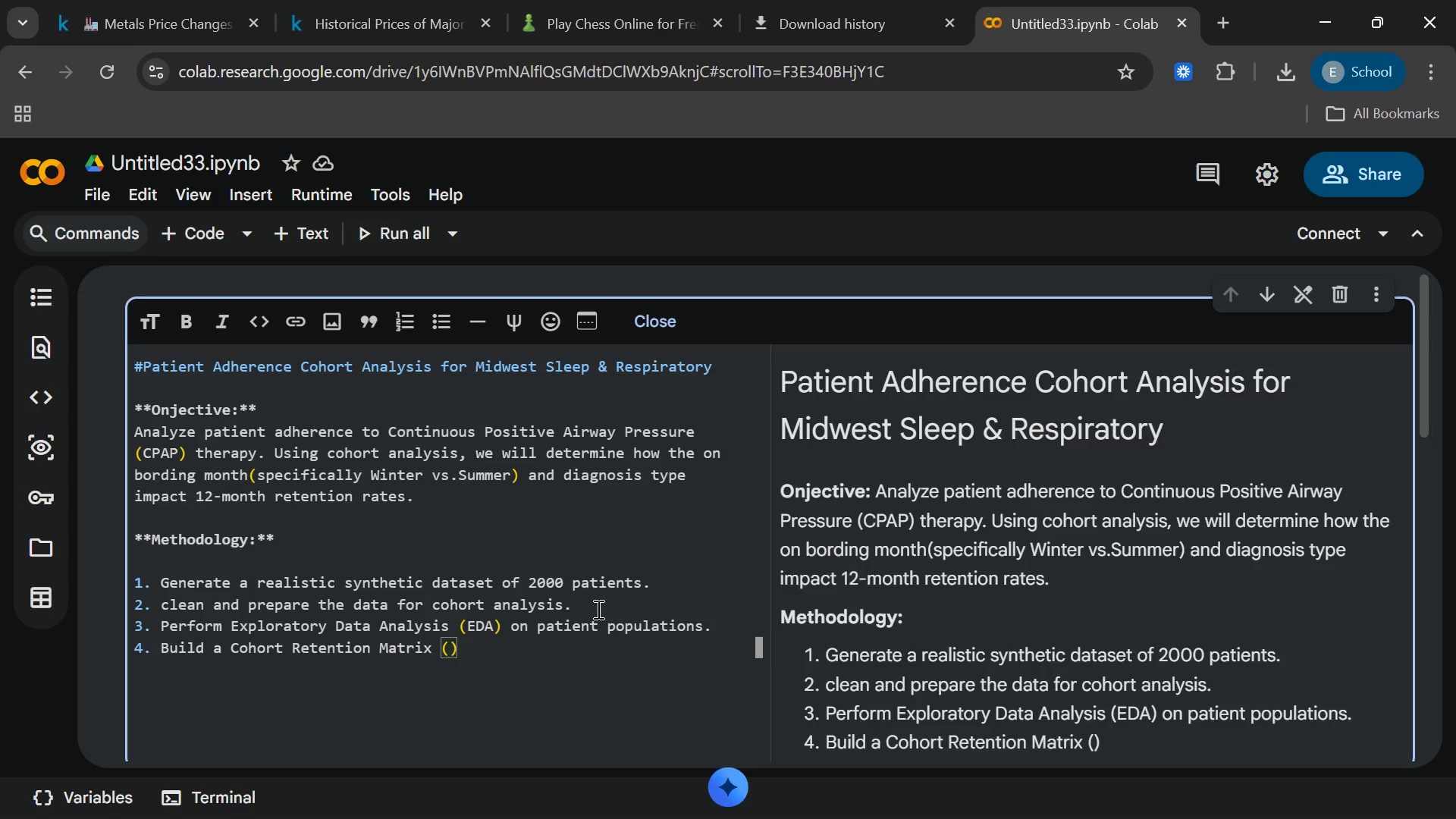 
type(heat mao)
key(Backspace)
key(Backspace)
key(Backspace)
key(Backspace)
type(map[End])
 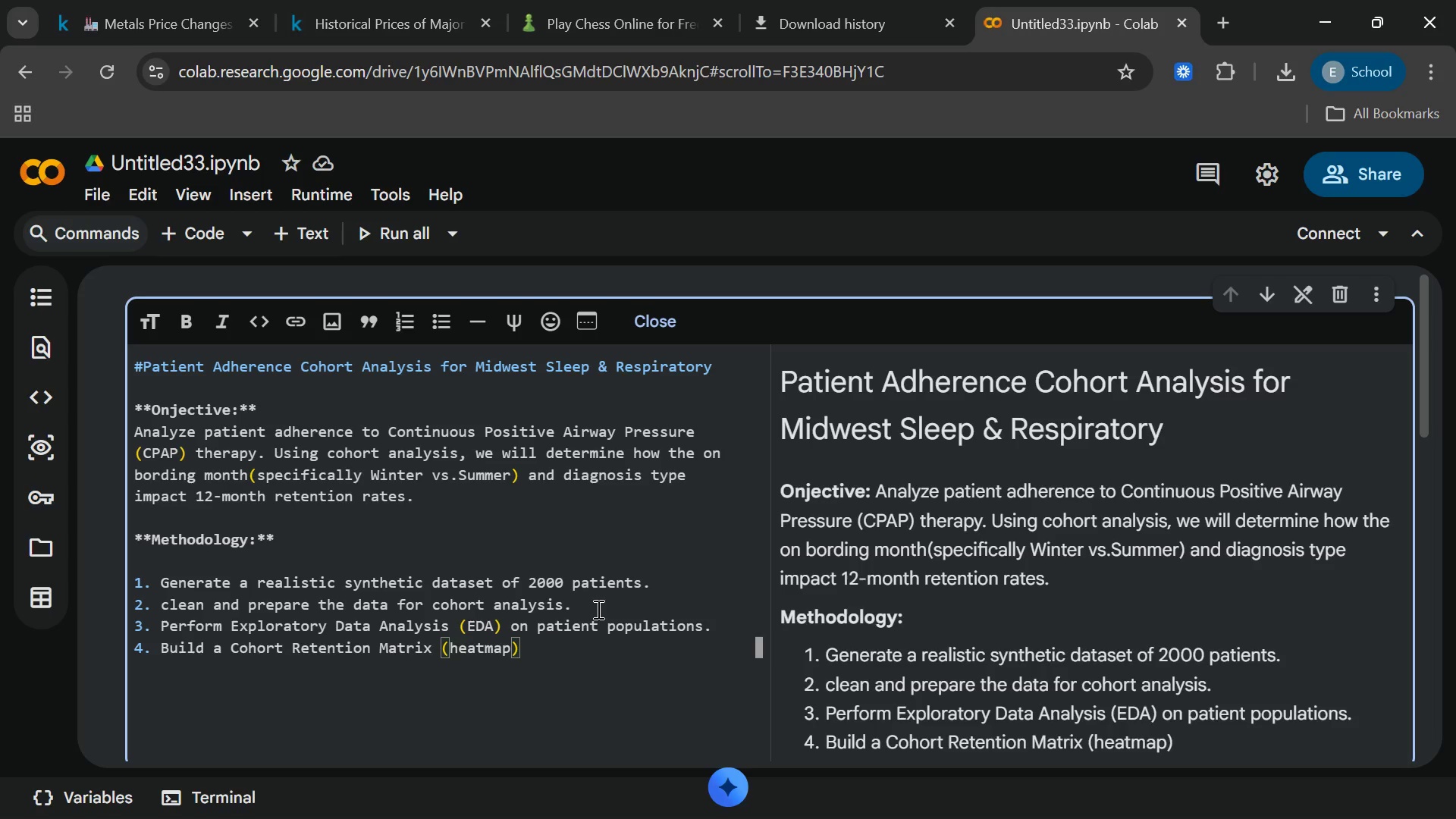 
key(Enter)
 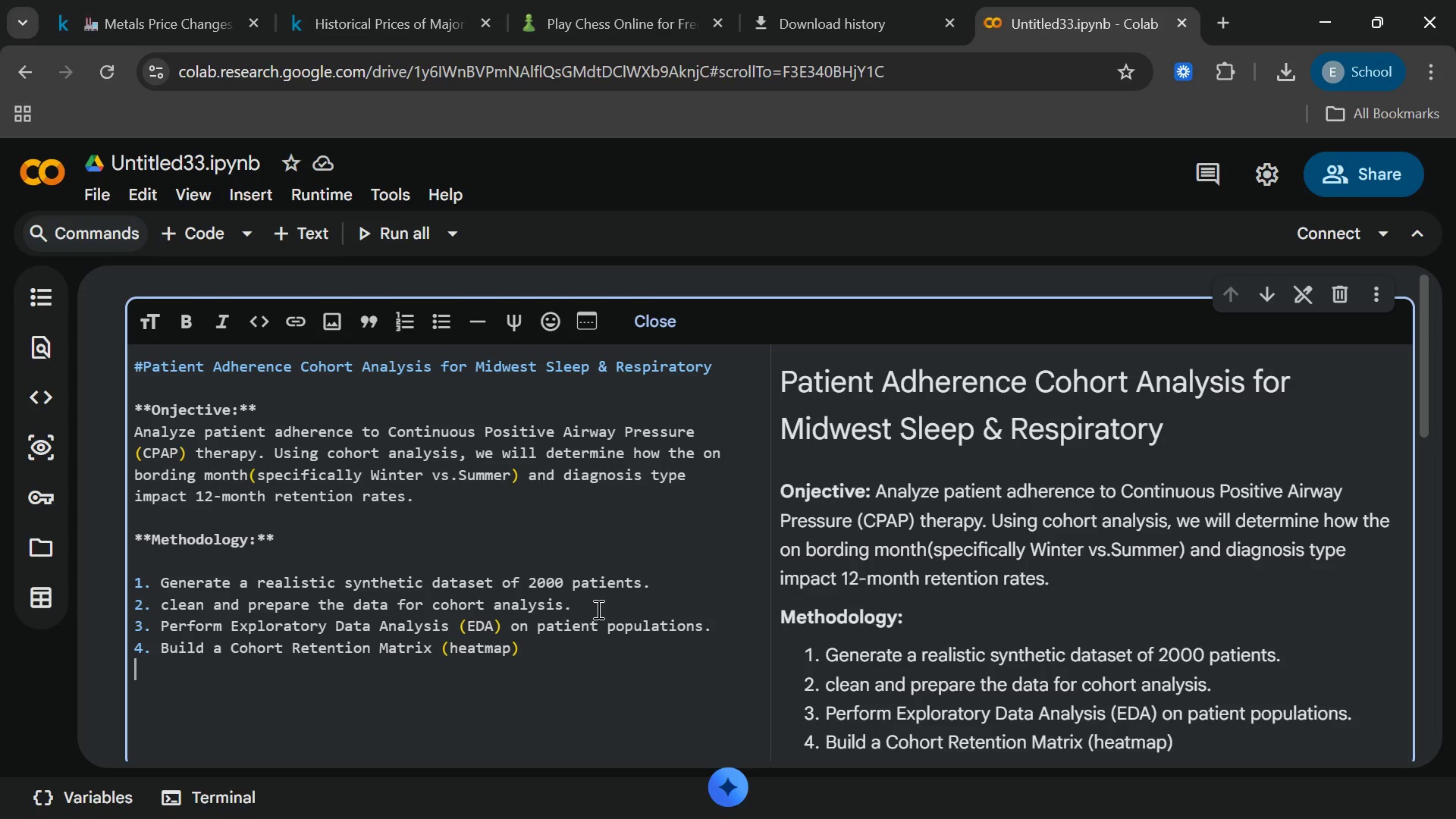 
type(5. Compare 12-month)
 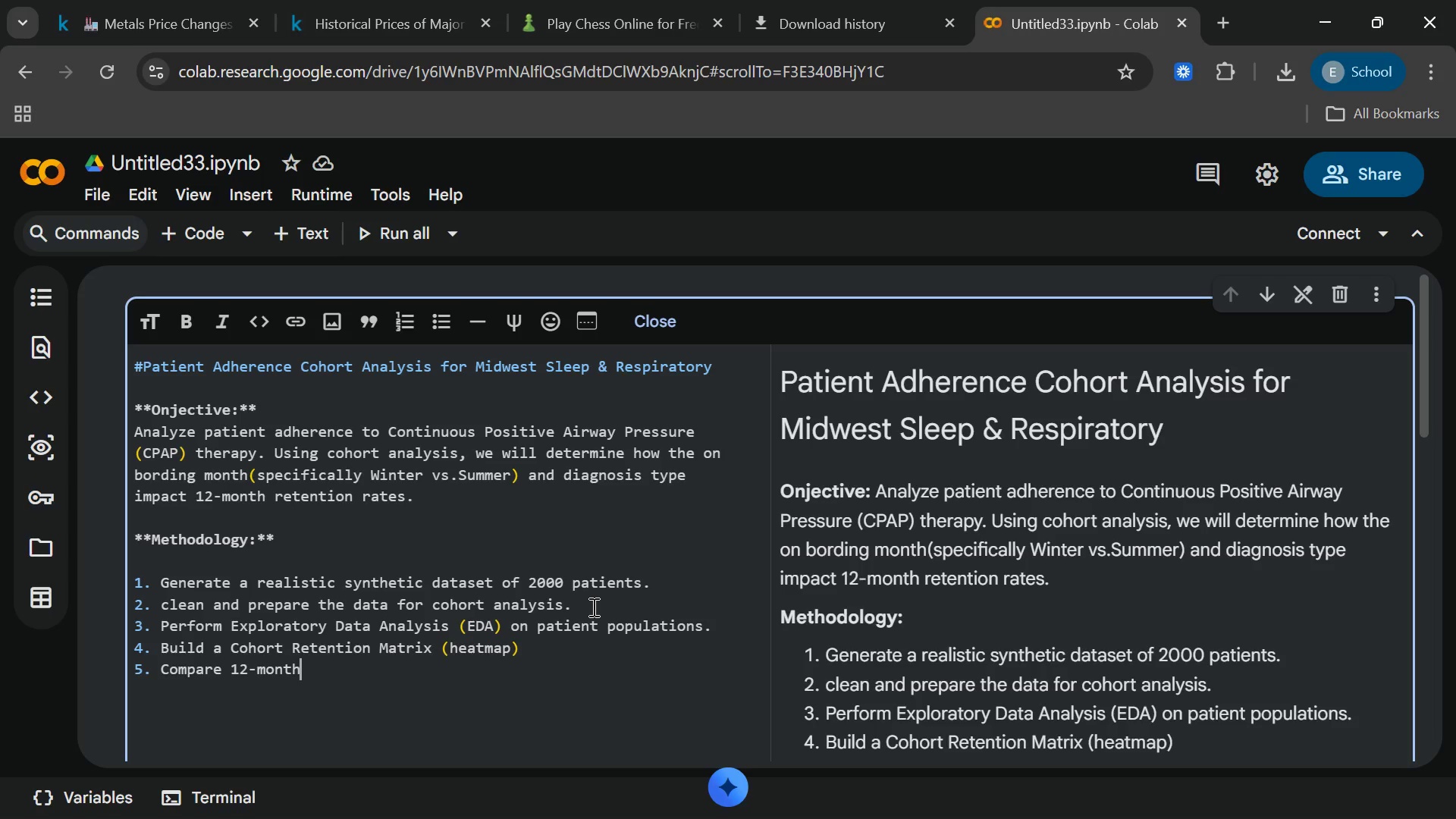 
wait(17.88)
 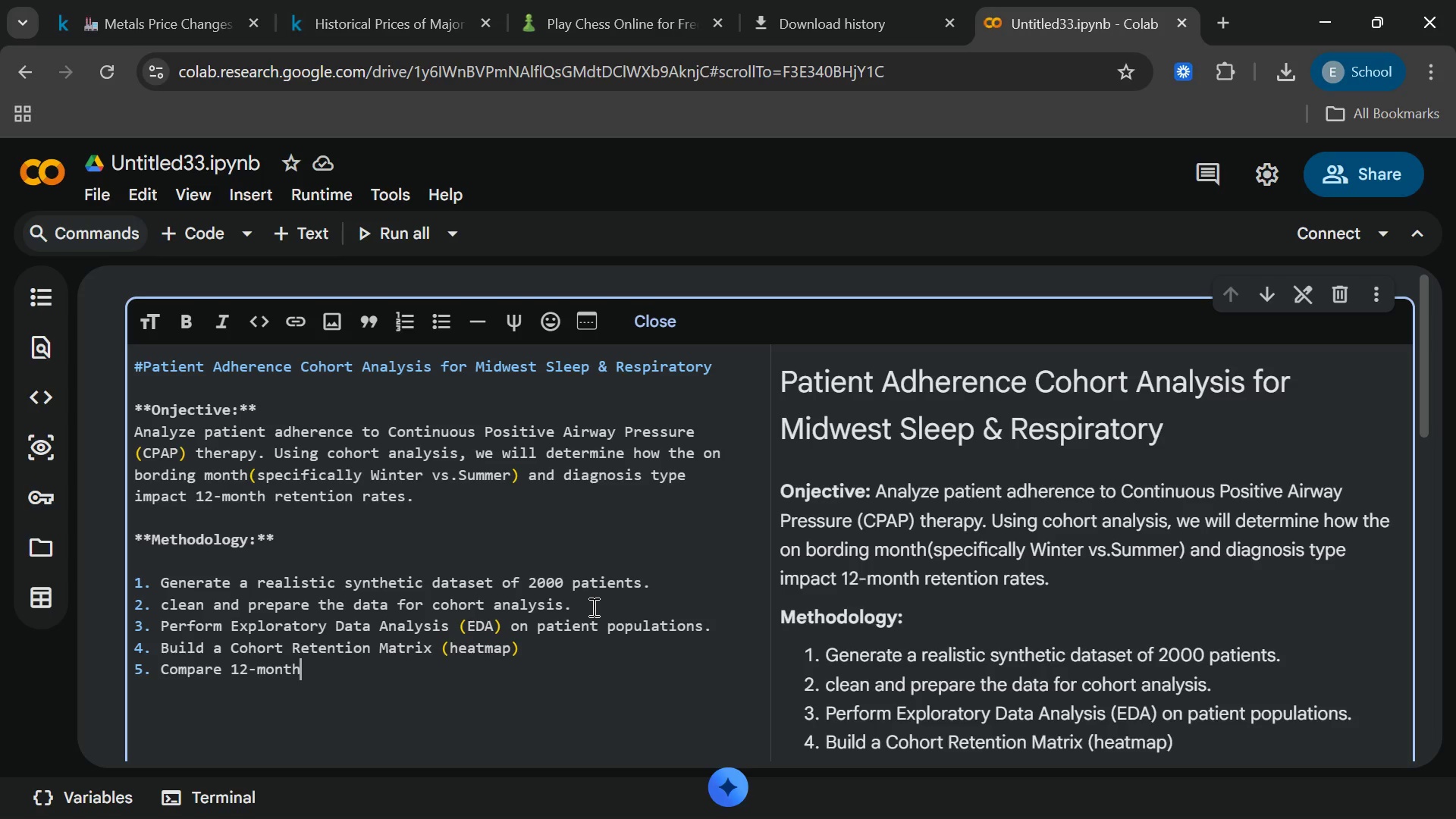 
type( retention trends across )
 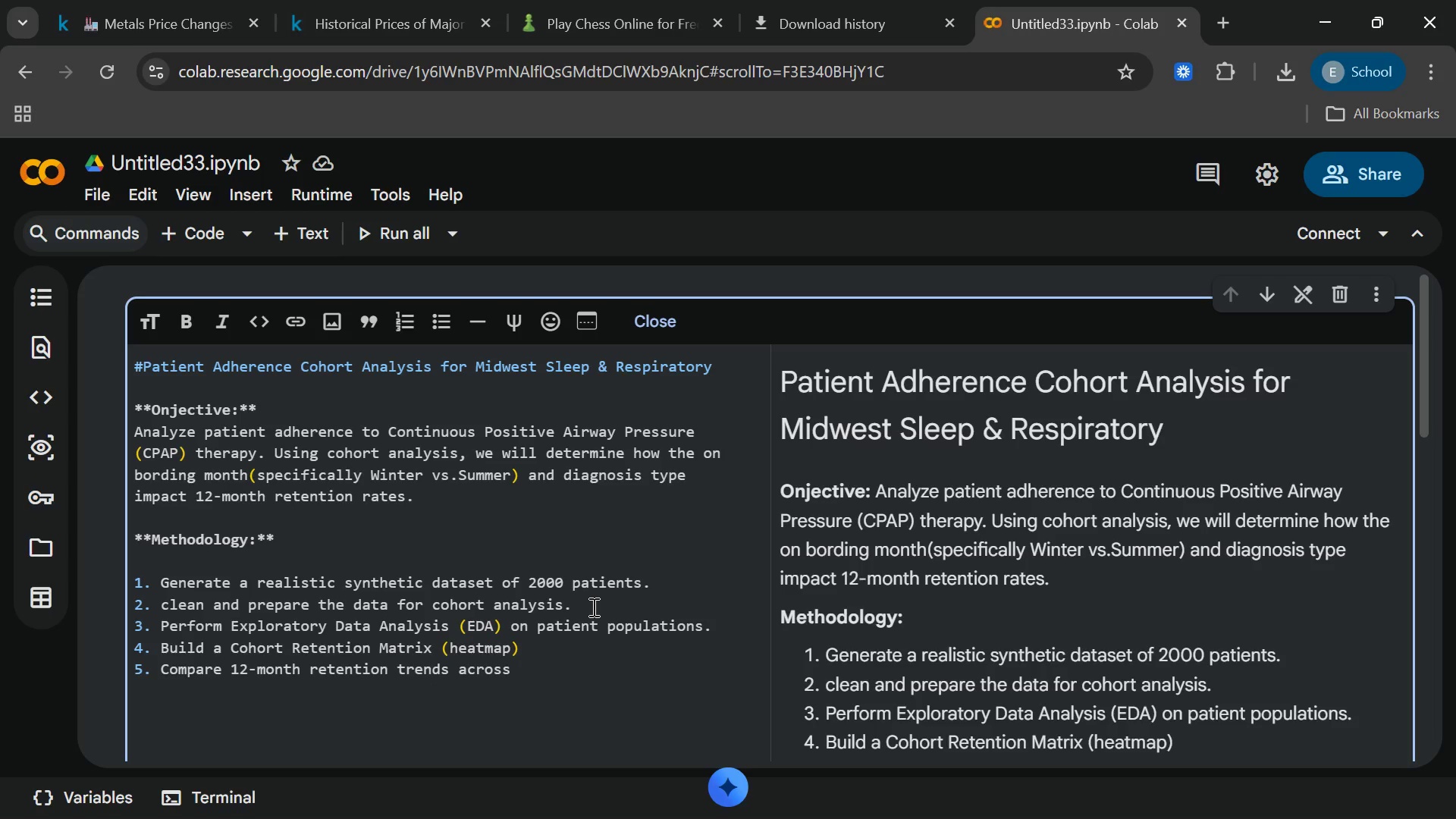 
wait(5.08)
 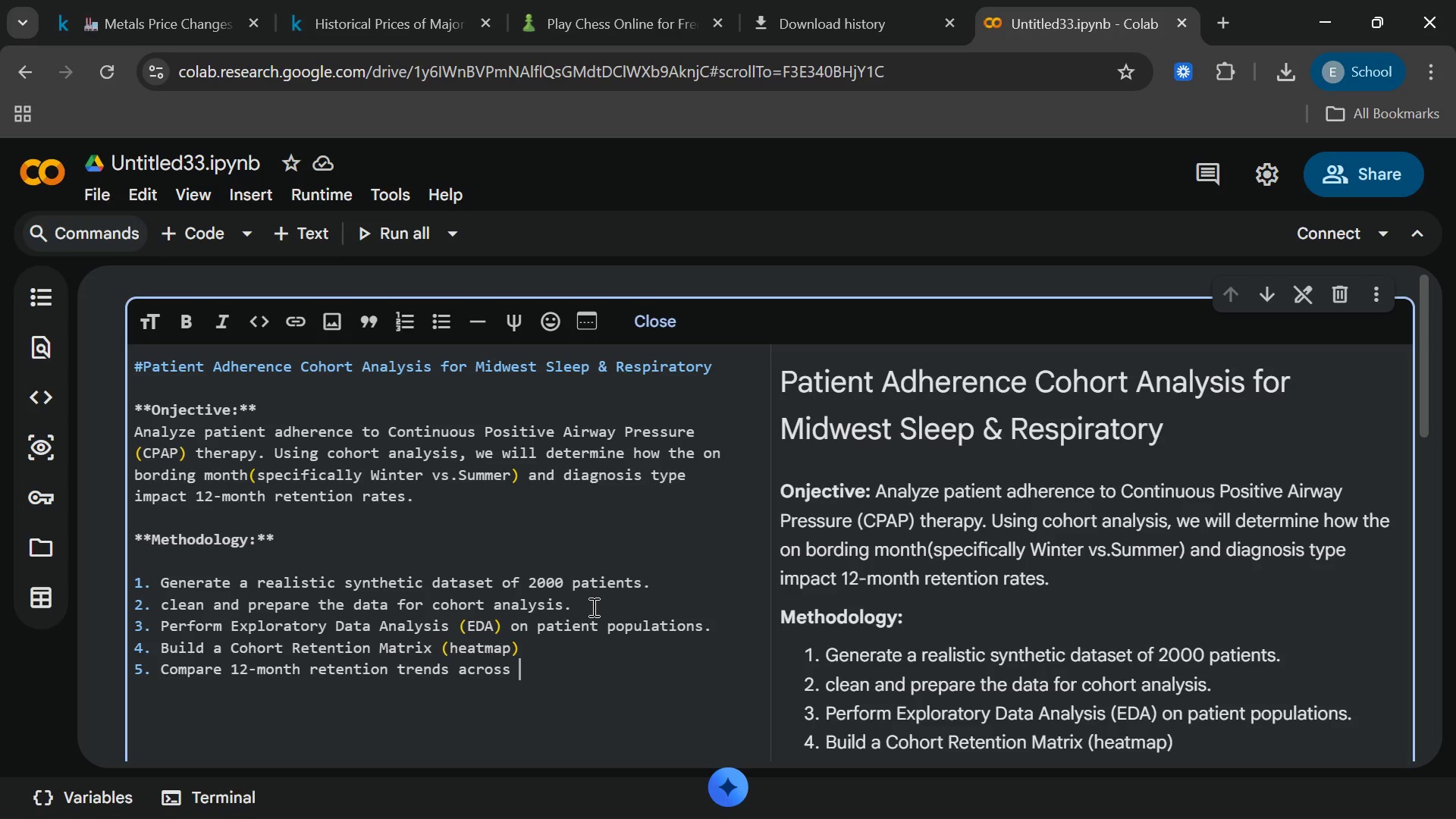 
type(winter)
 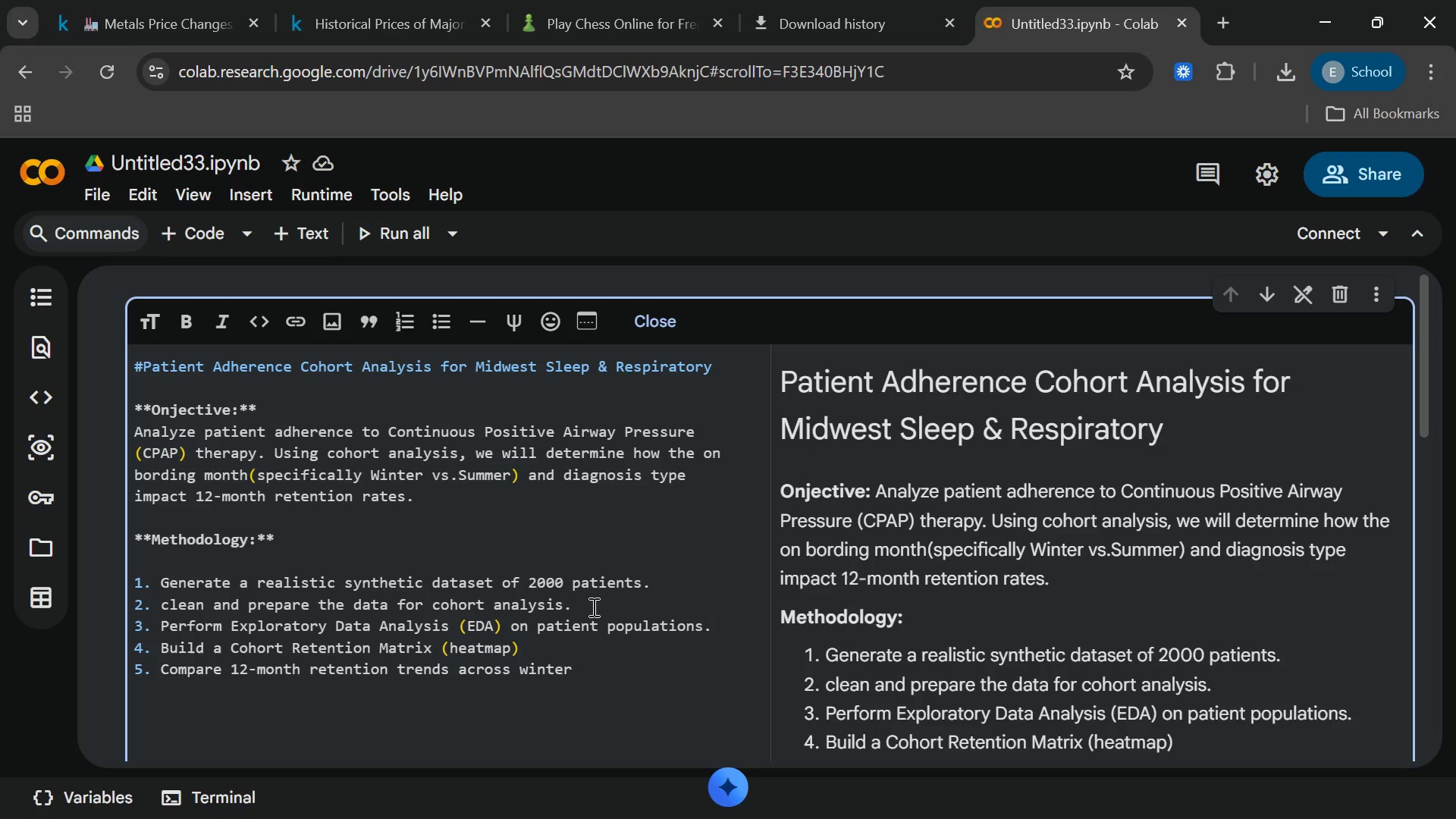 
type( and Summer )
 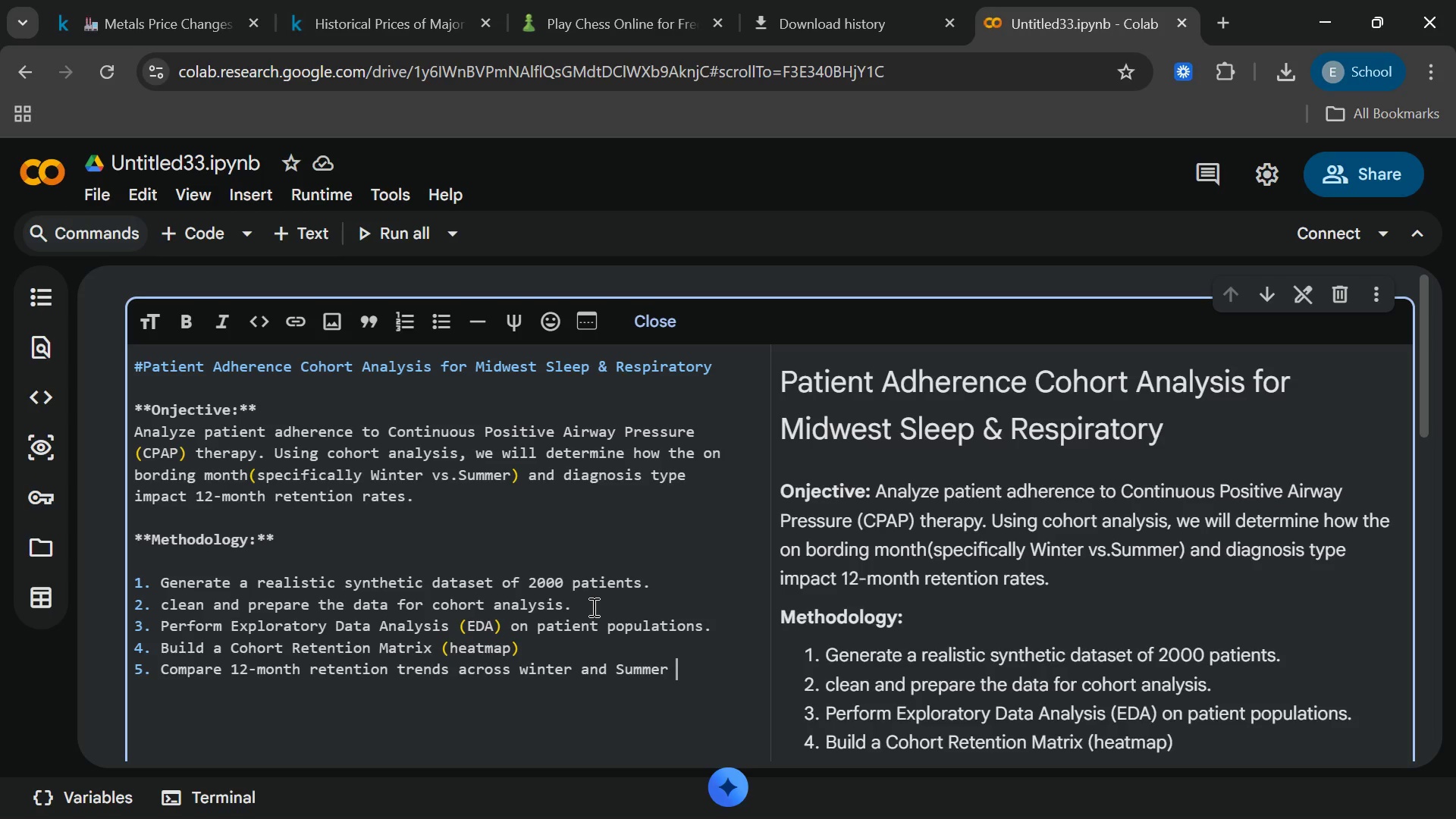 
type(onbording)
 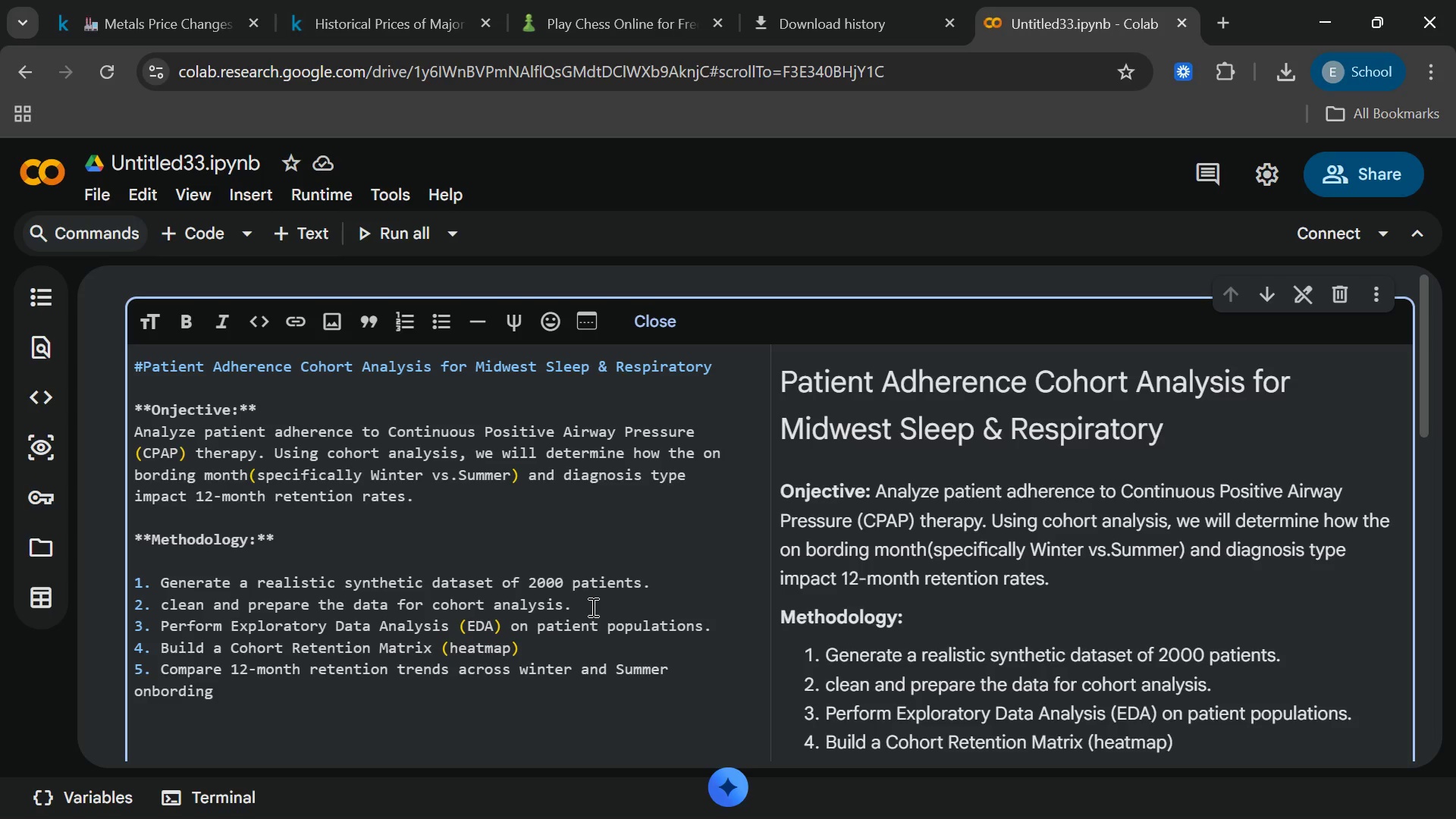 
type( cohorts)
 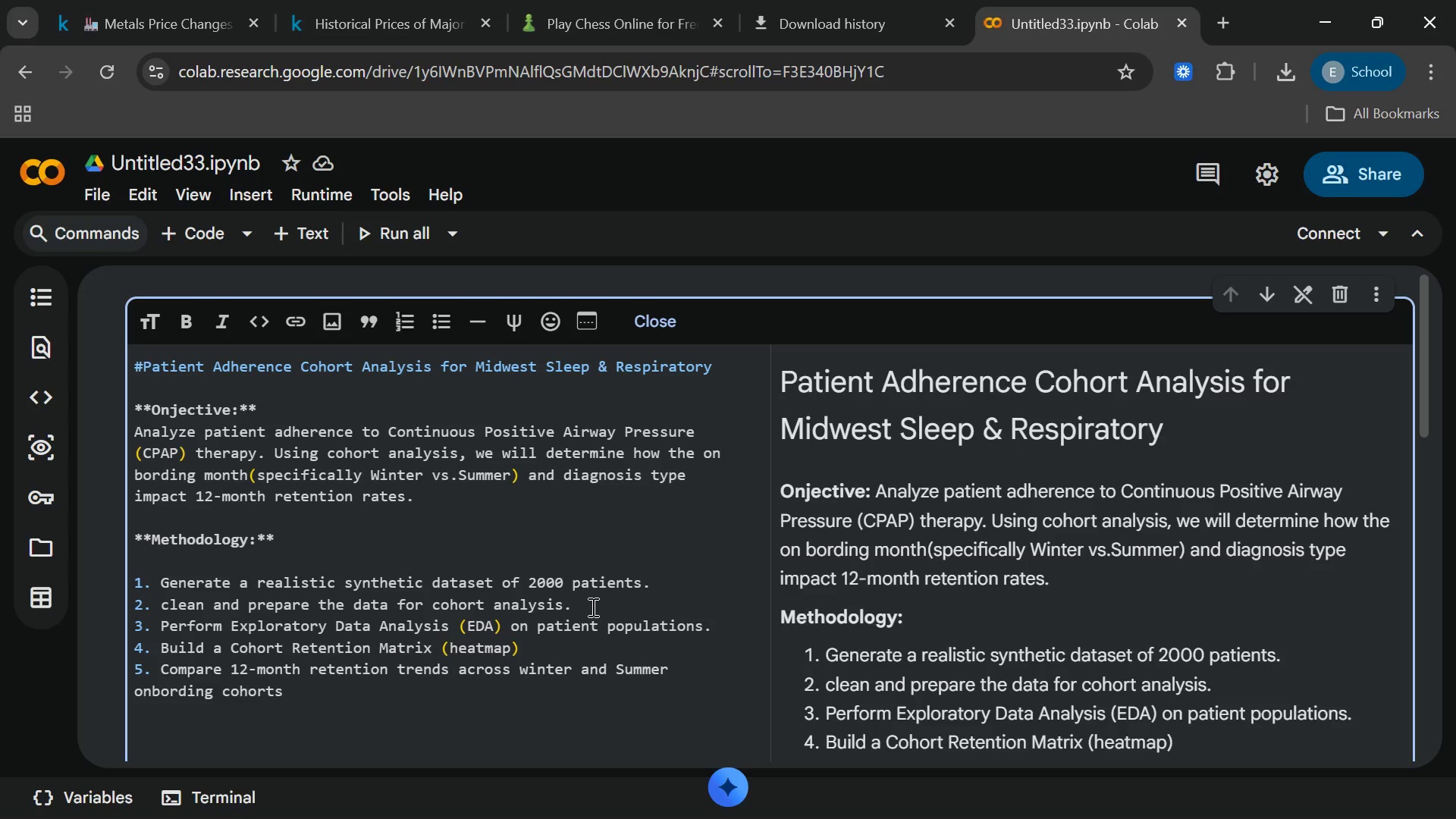 
key(Period)
 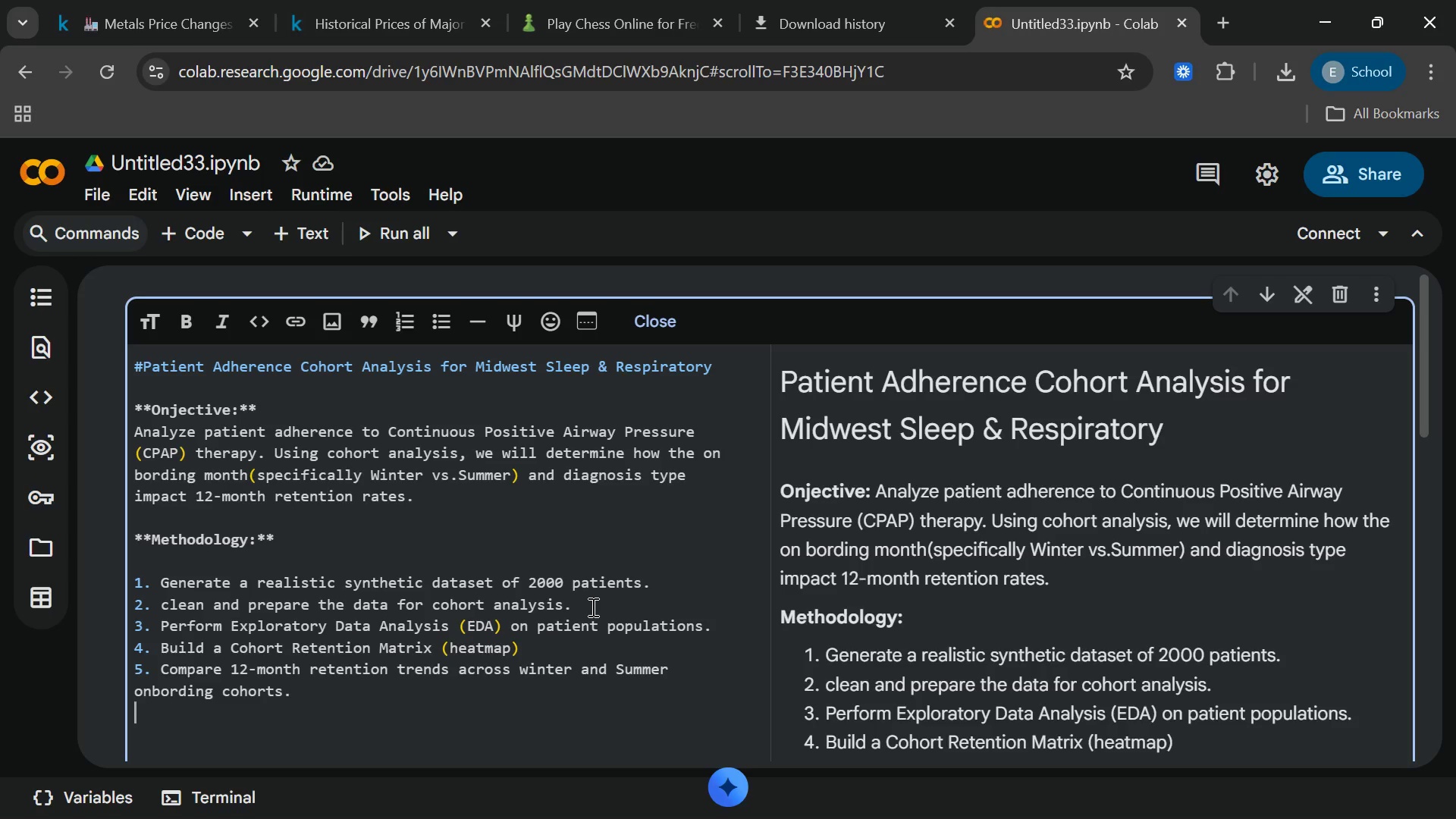 
key(Enter)
 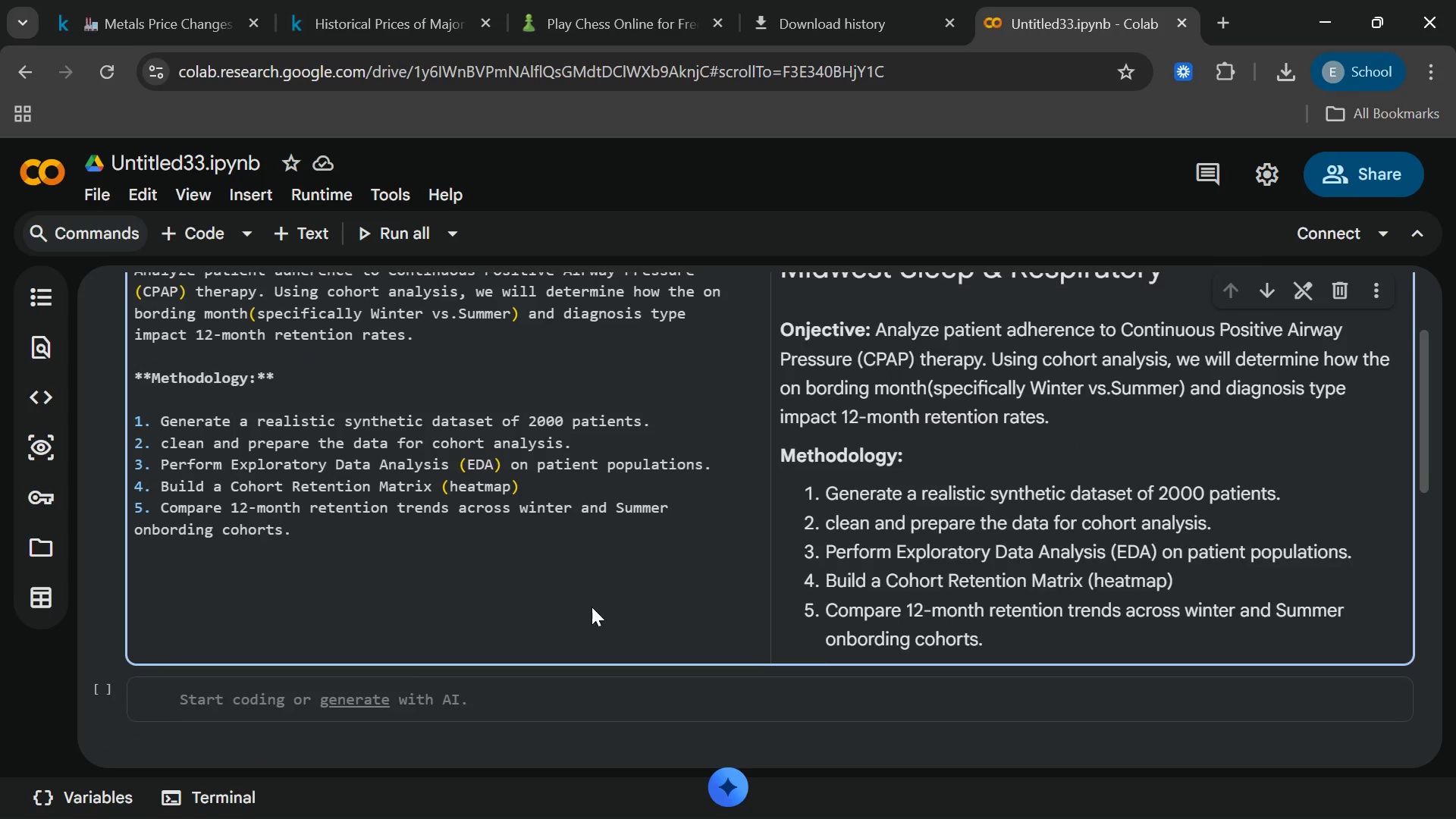 
left_click([516, 694])
 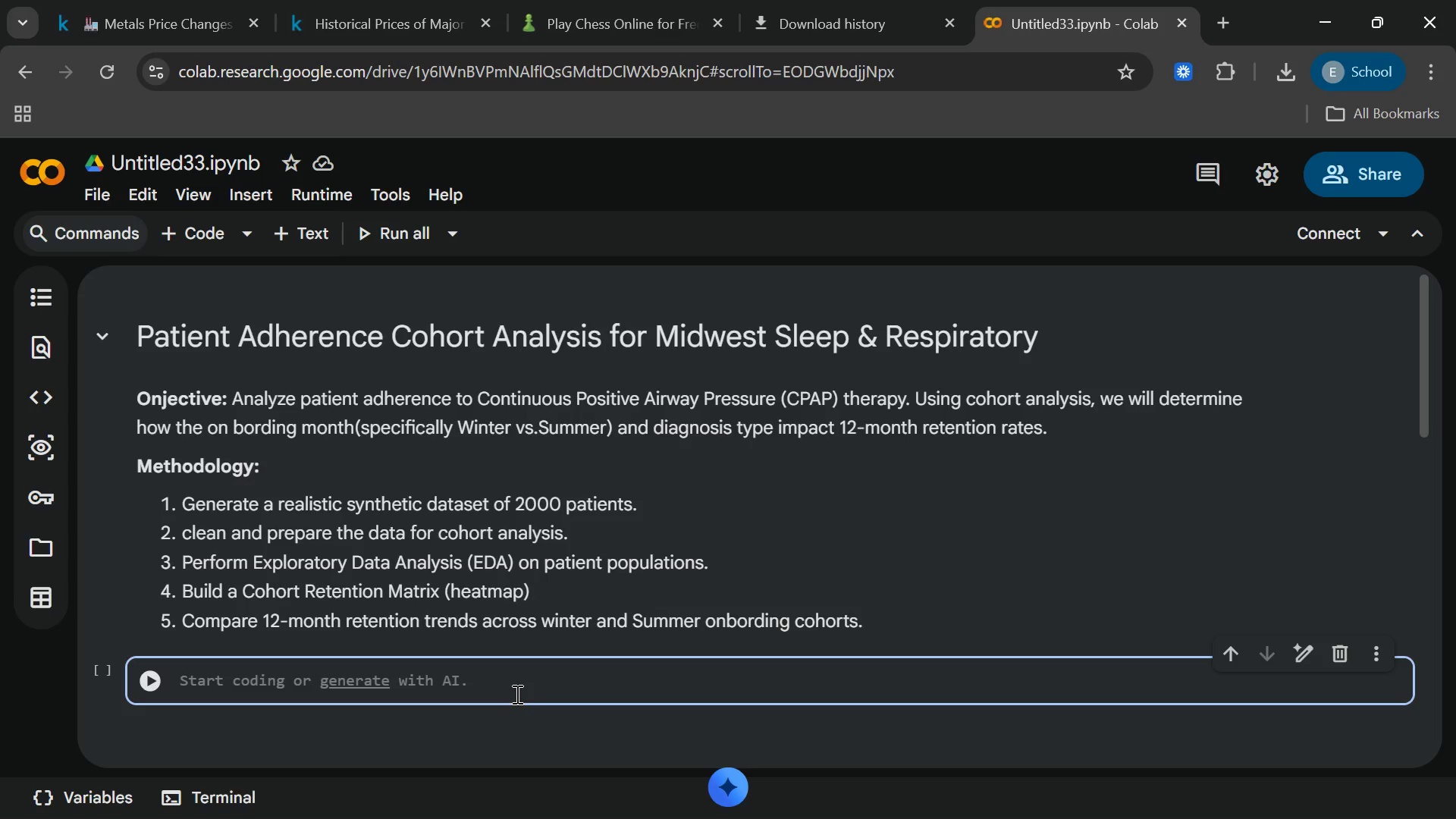 
wait(12.61)
 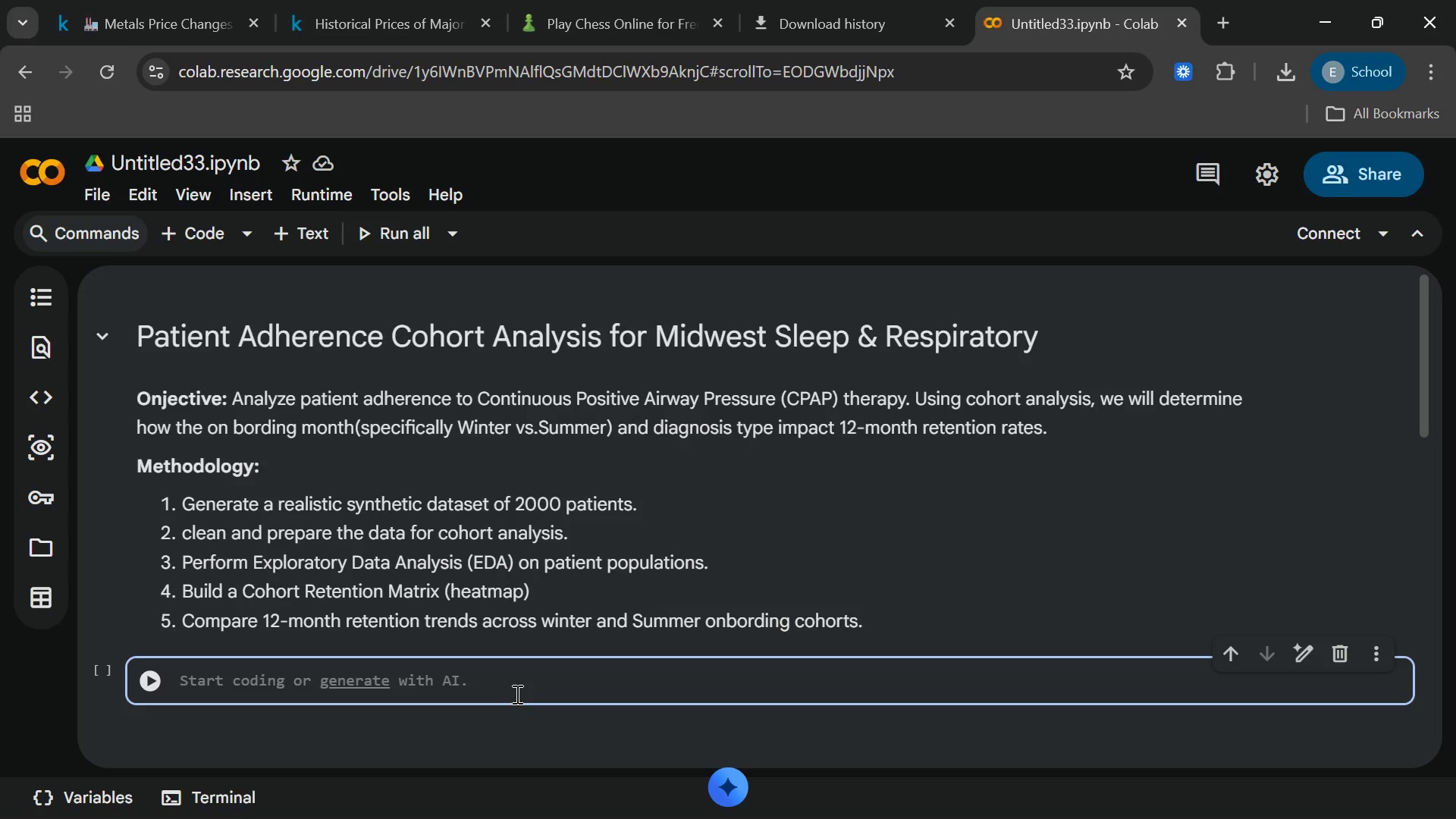 
type(import pandas as pd)
 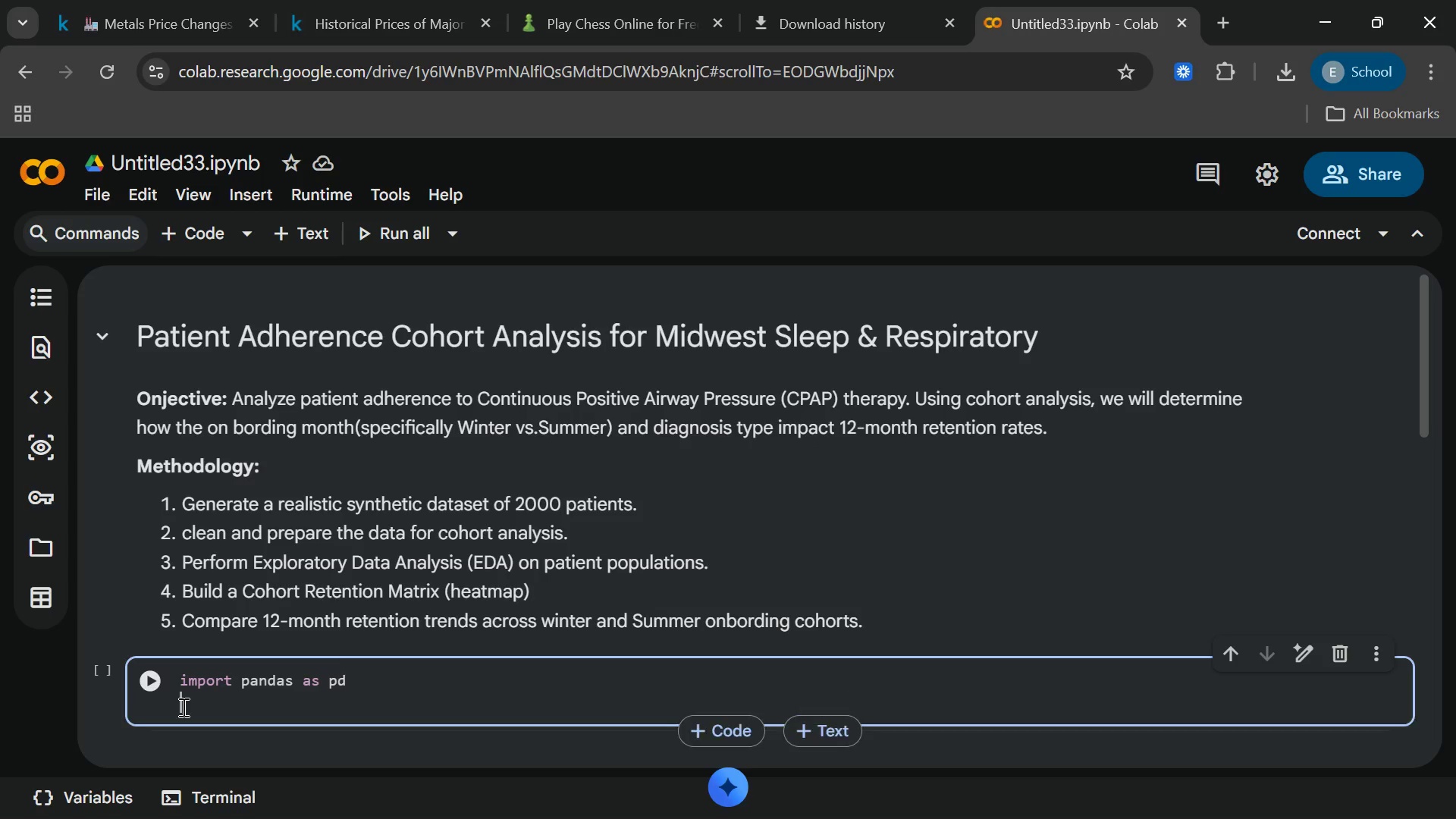 
key(Enter)
 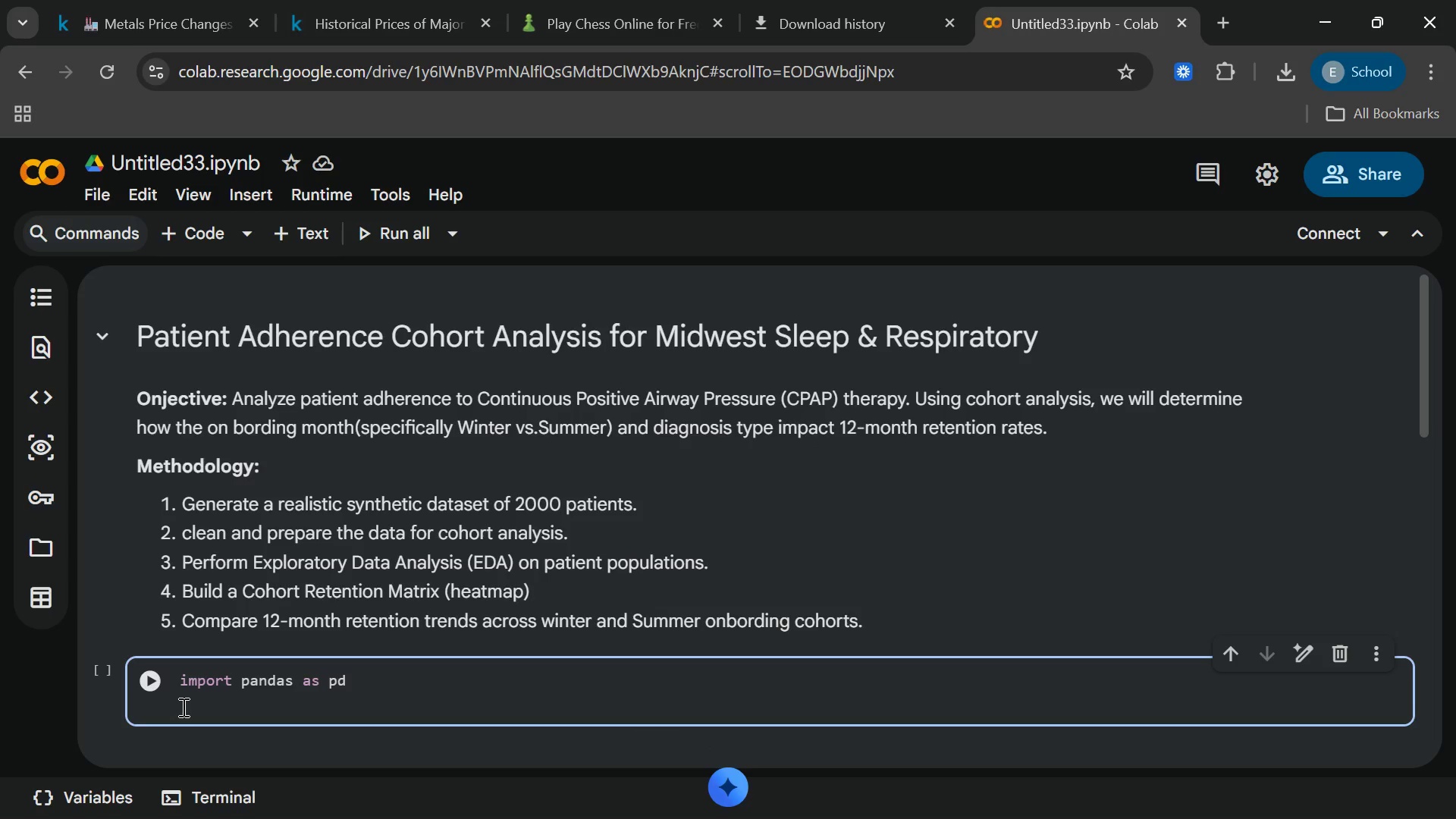 
type(impoer)
key(Backspace)
key(Backspace)
type(rt numpy as np)
 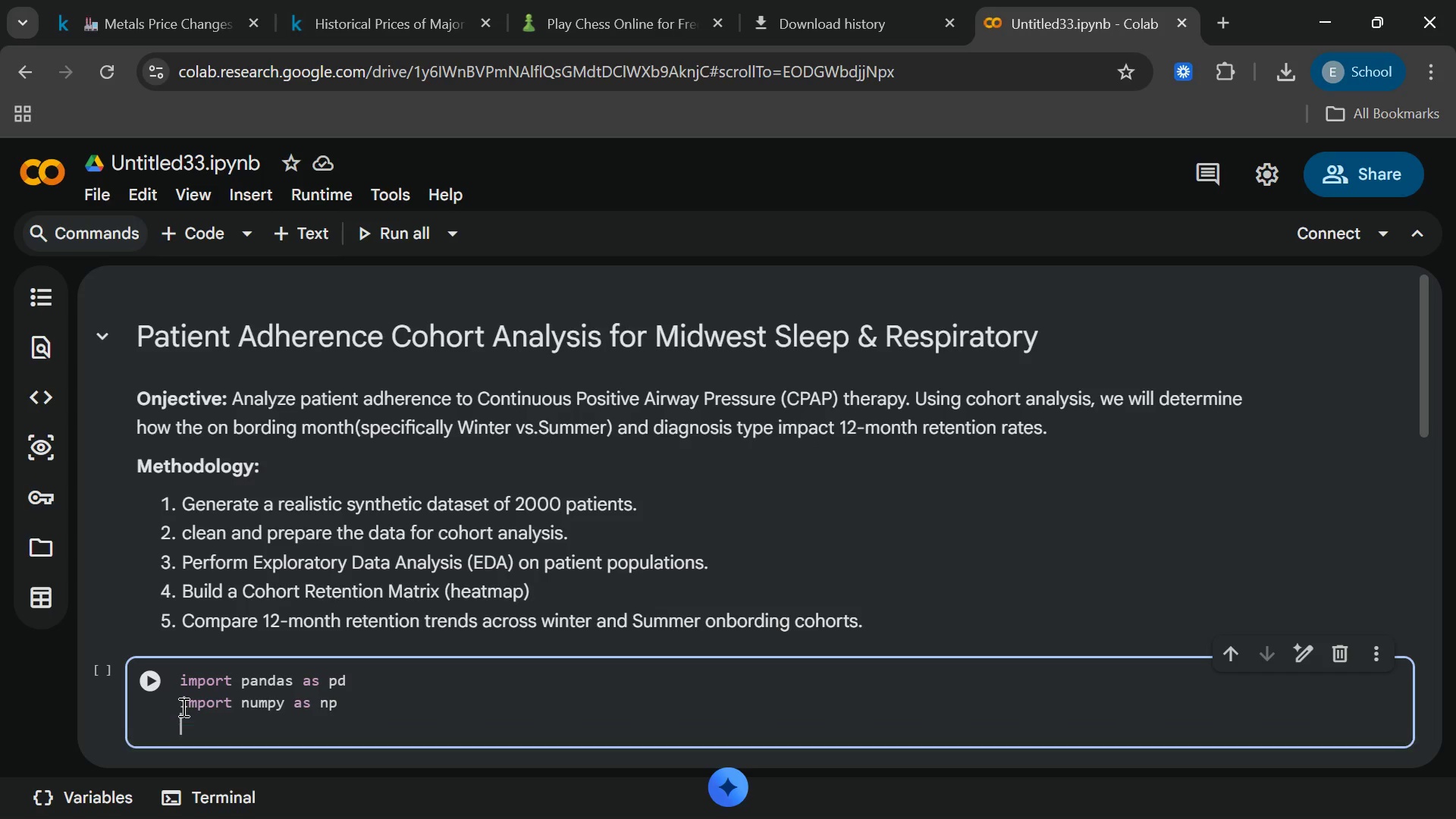 
key(Enter)
 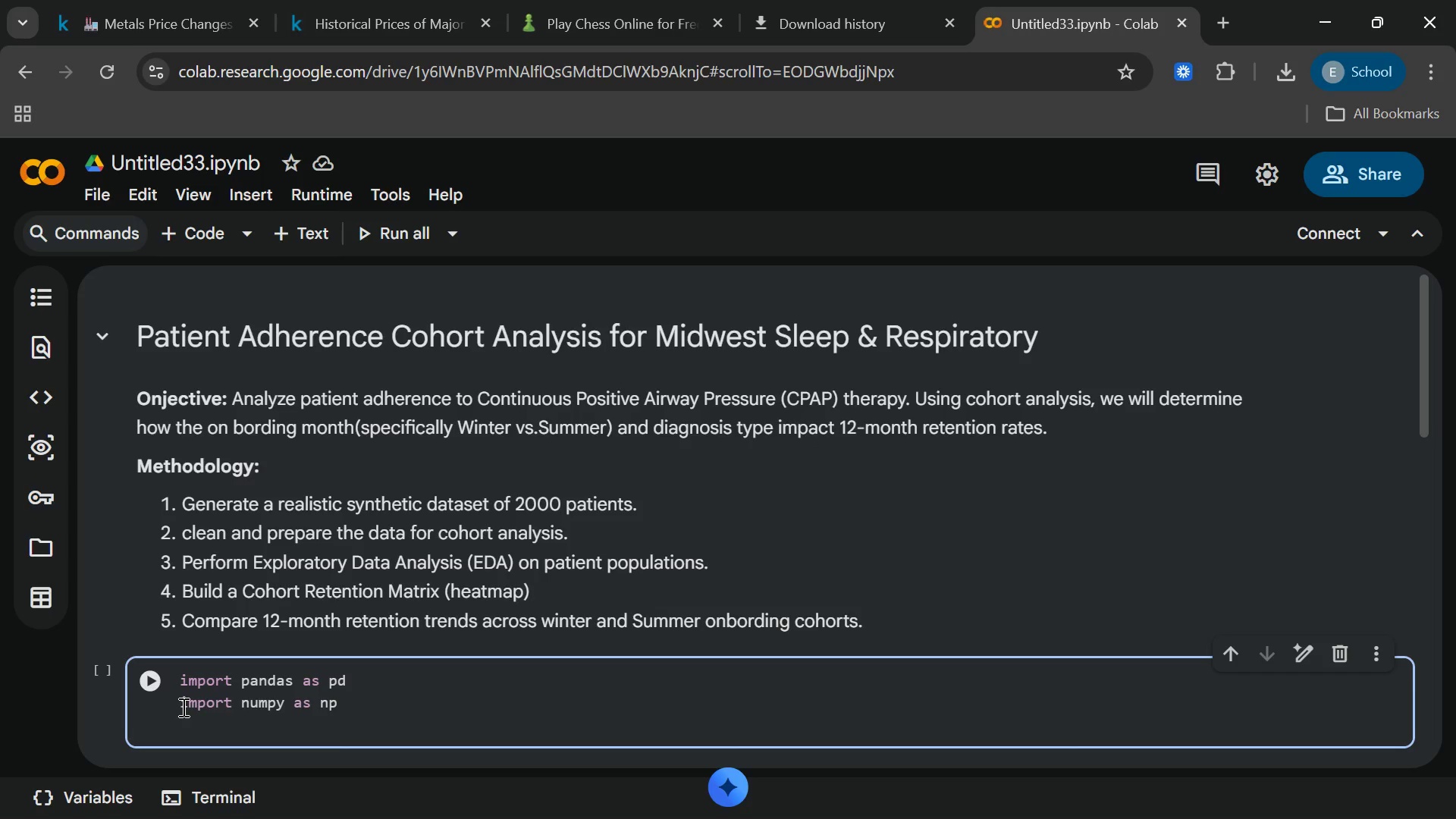 
type(impot)
key(Backspace)
type(rt matplotlib.)
 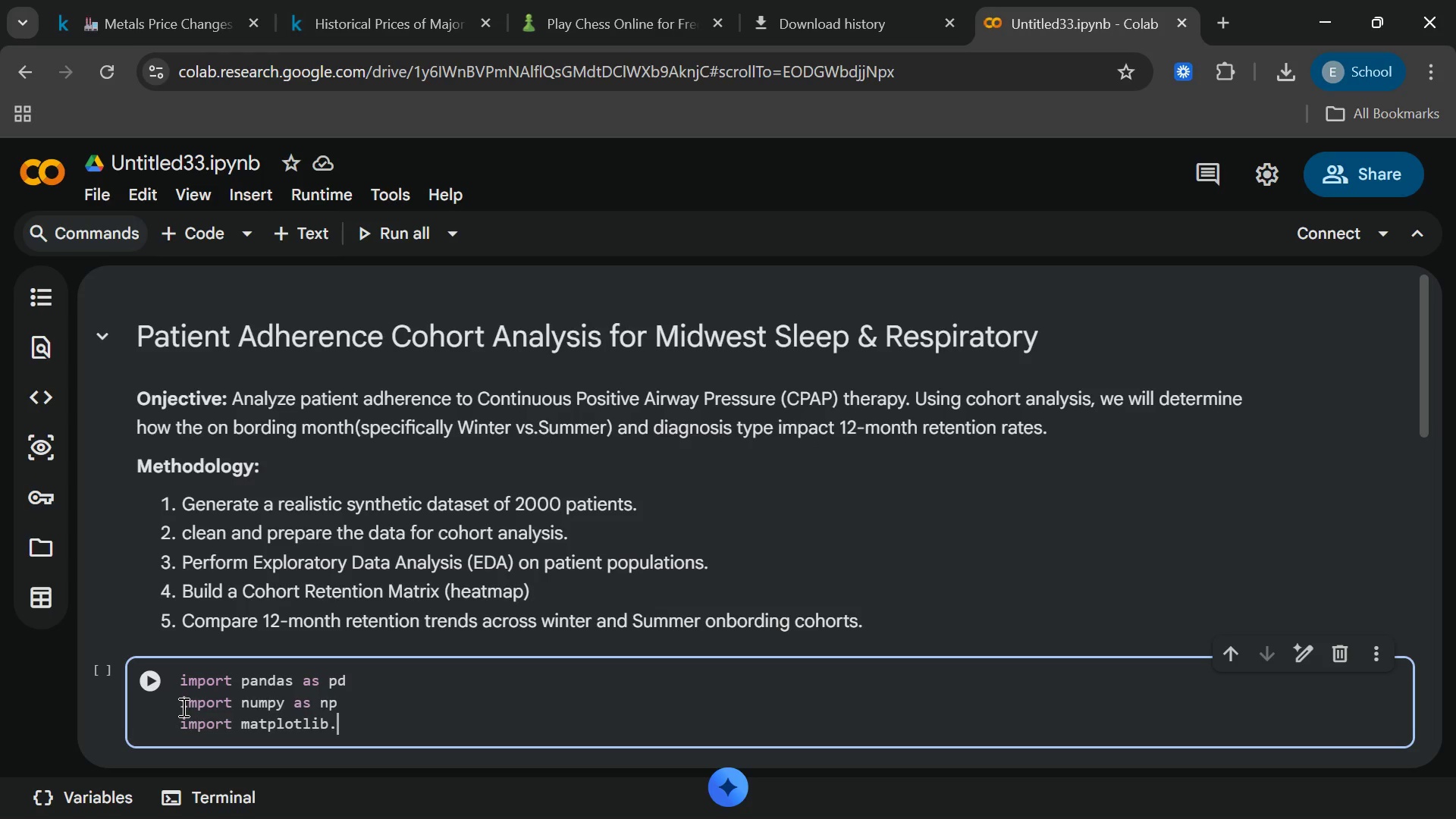 
type(pyplot)
 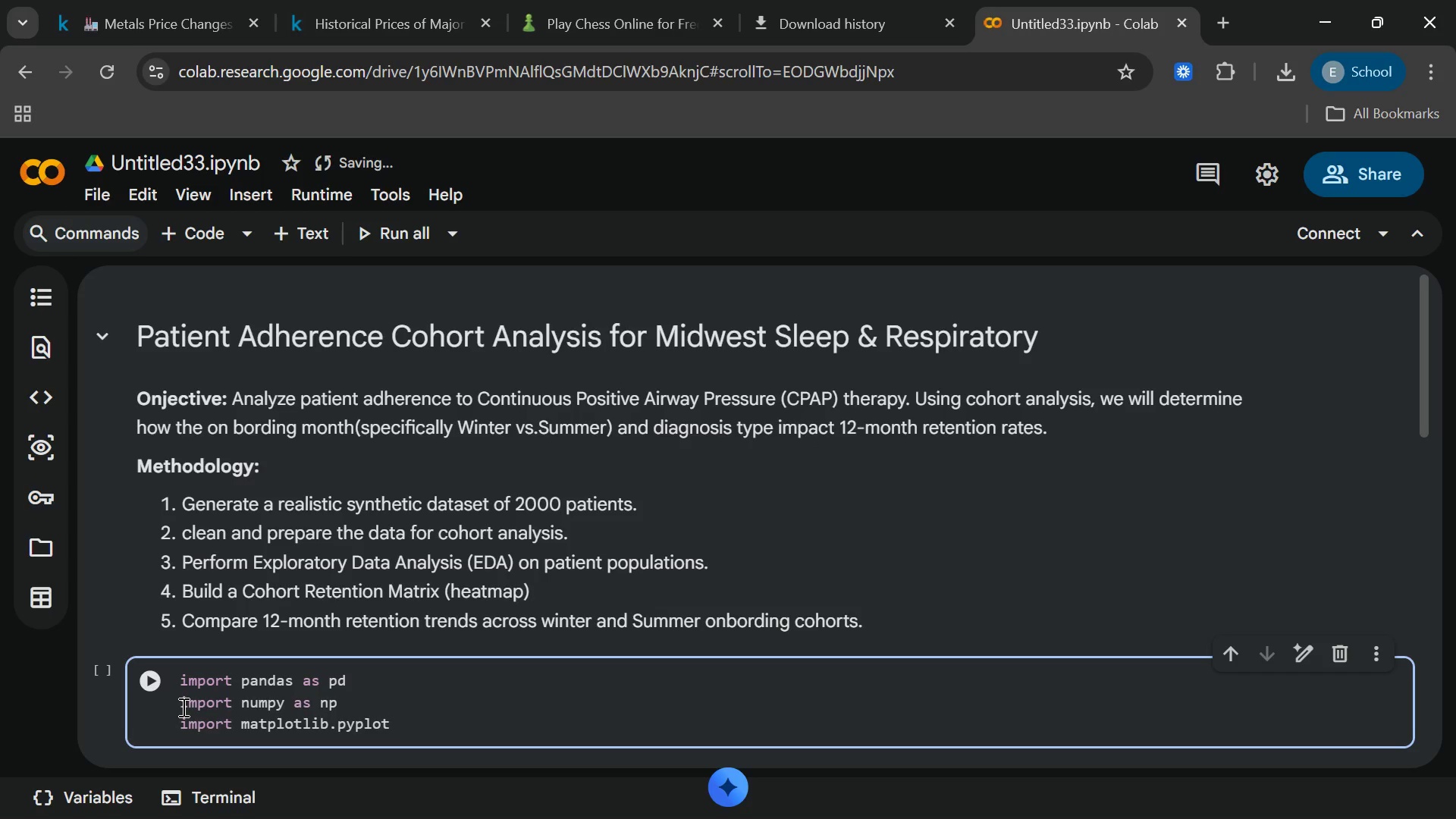 
type( asplt )
 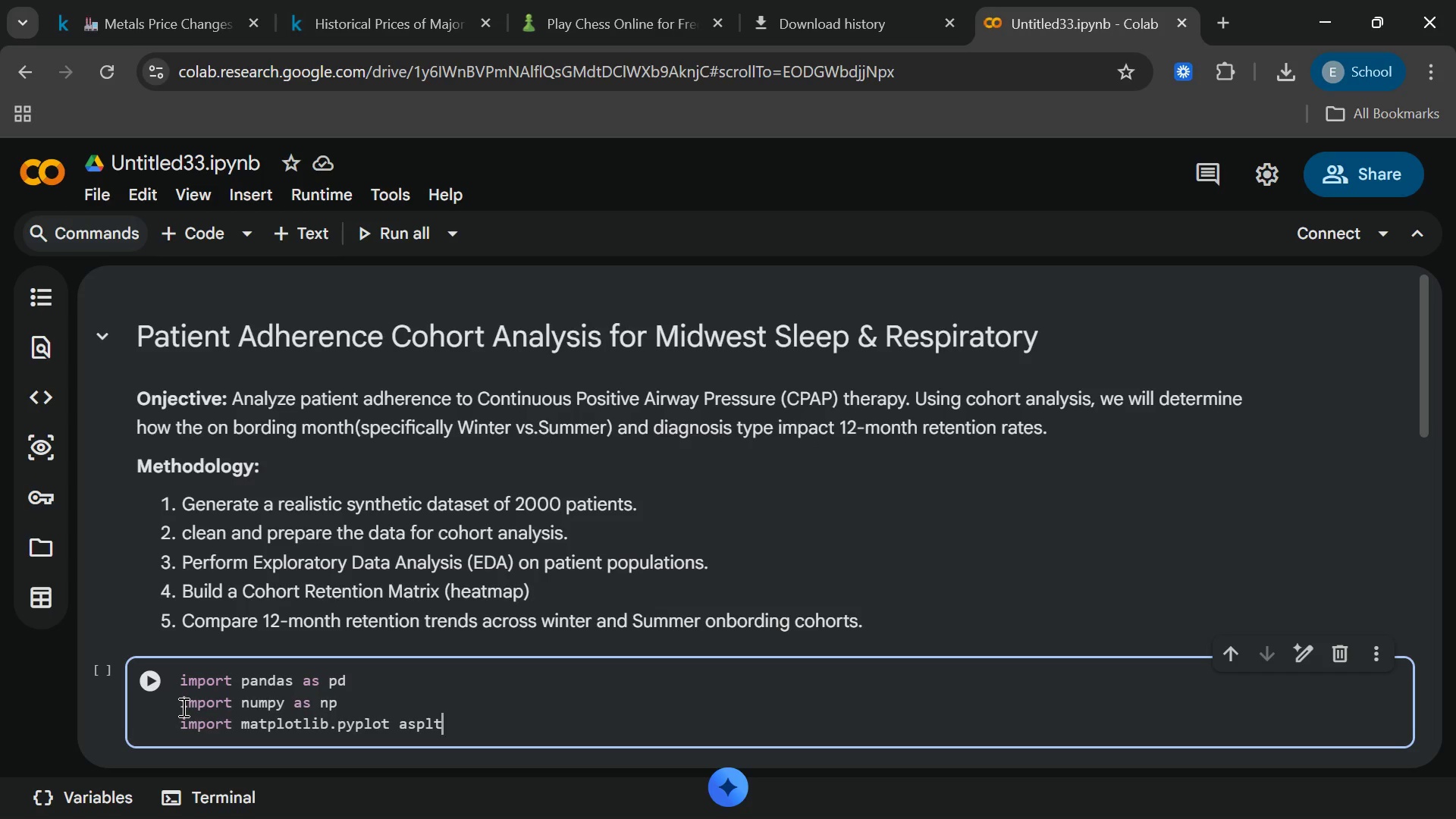 
key(ArrowLeft)
 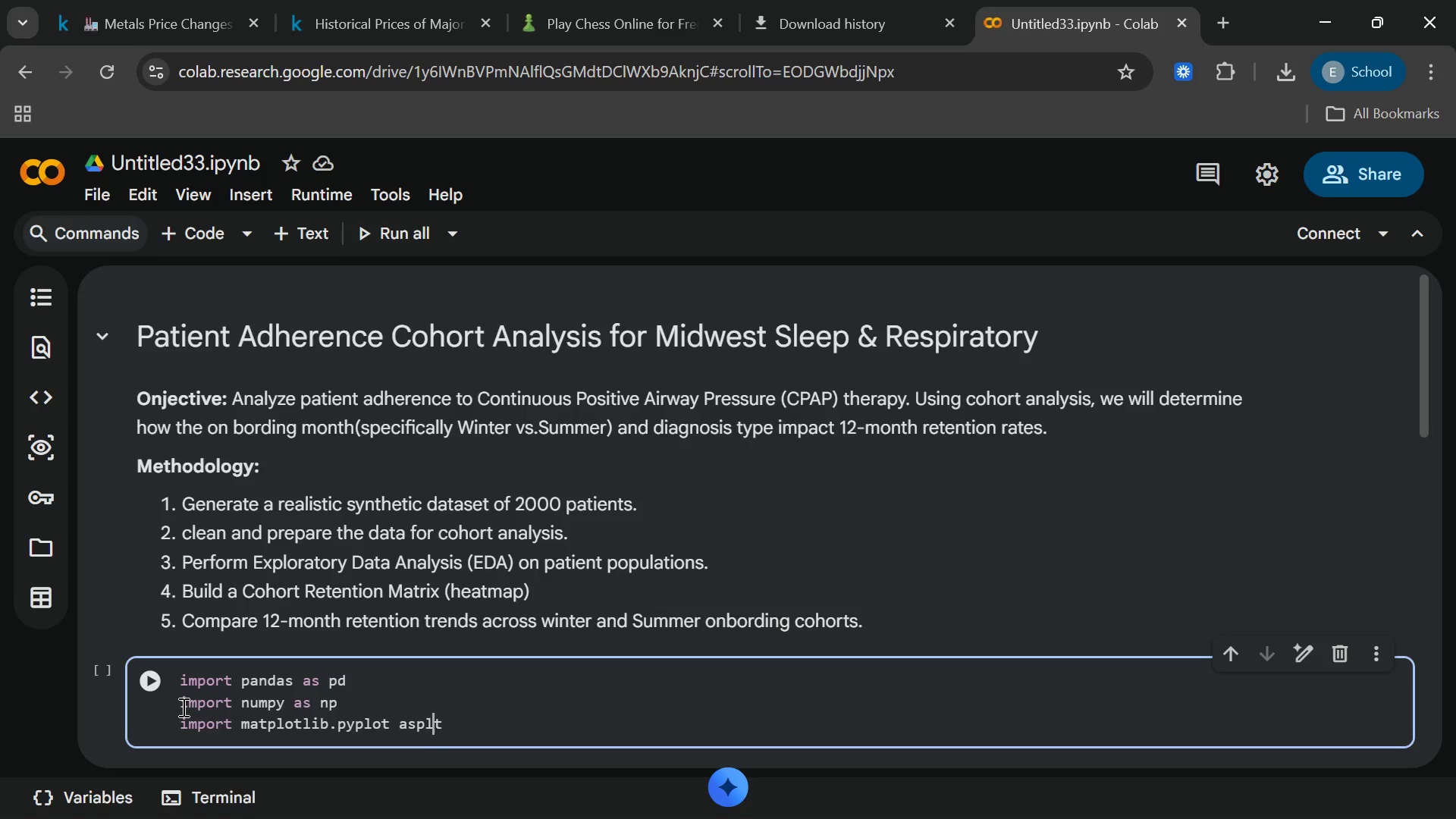 
key(ArrowLeft)
 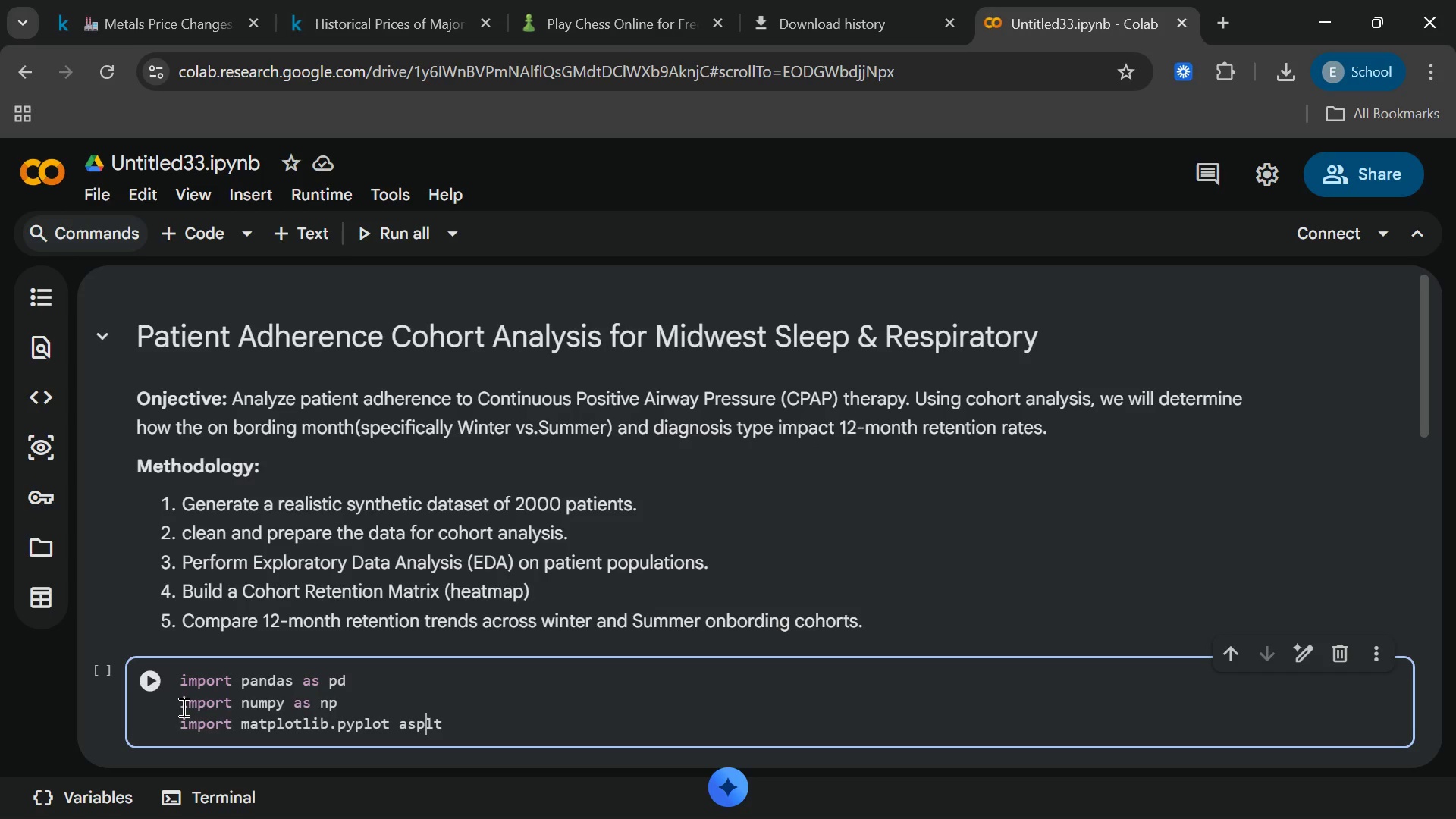 
key(ArrowLeft)
 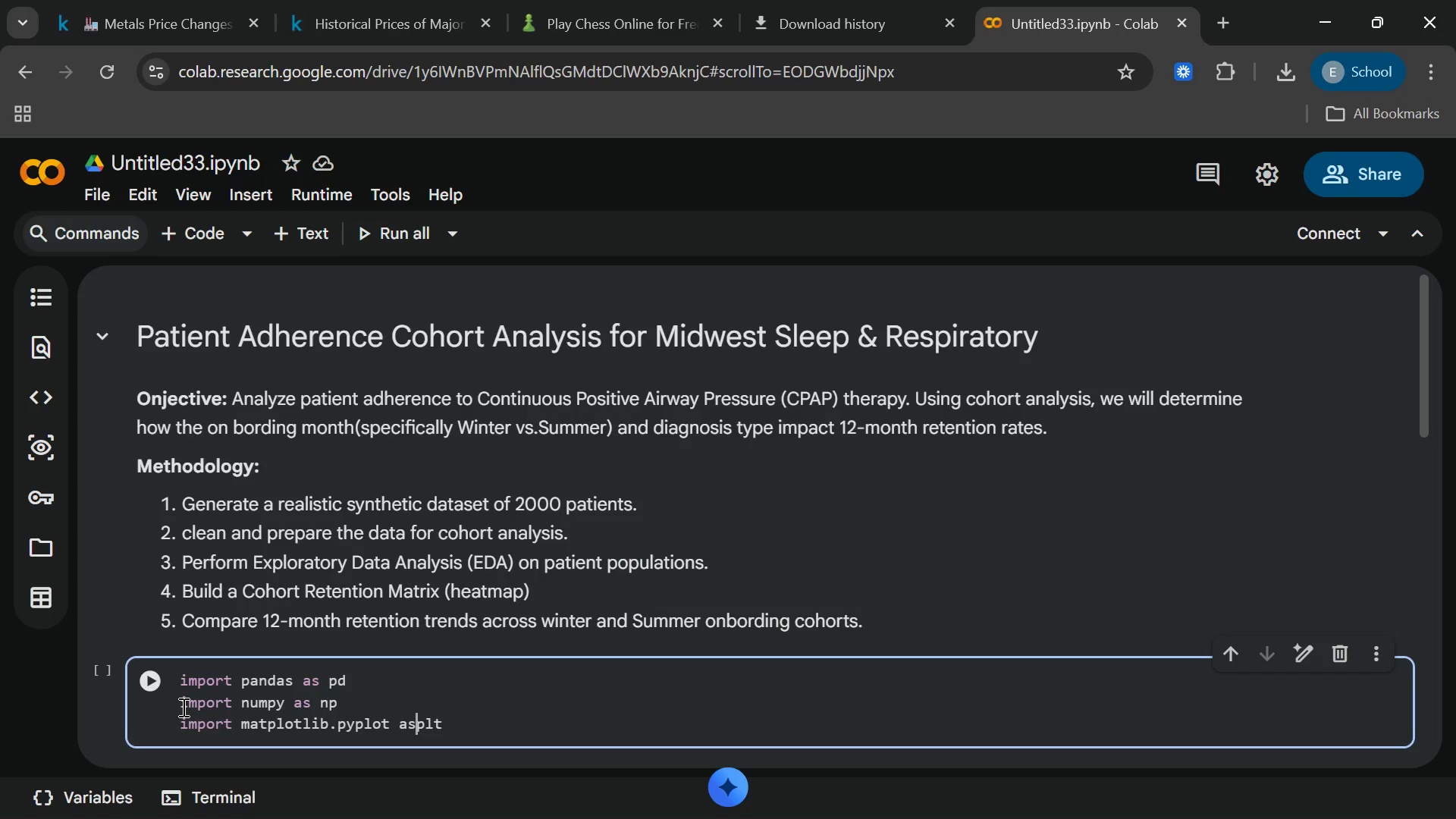 
key(ArrowLeft)
 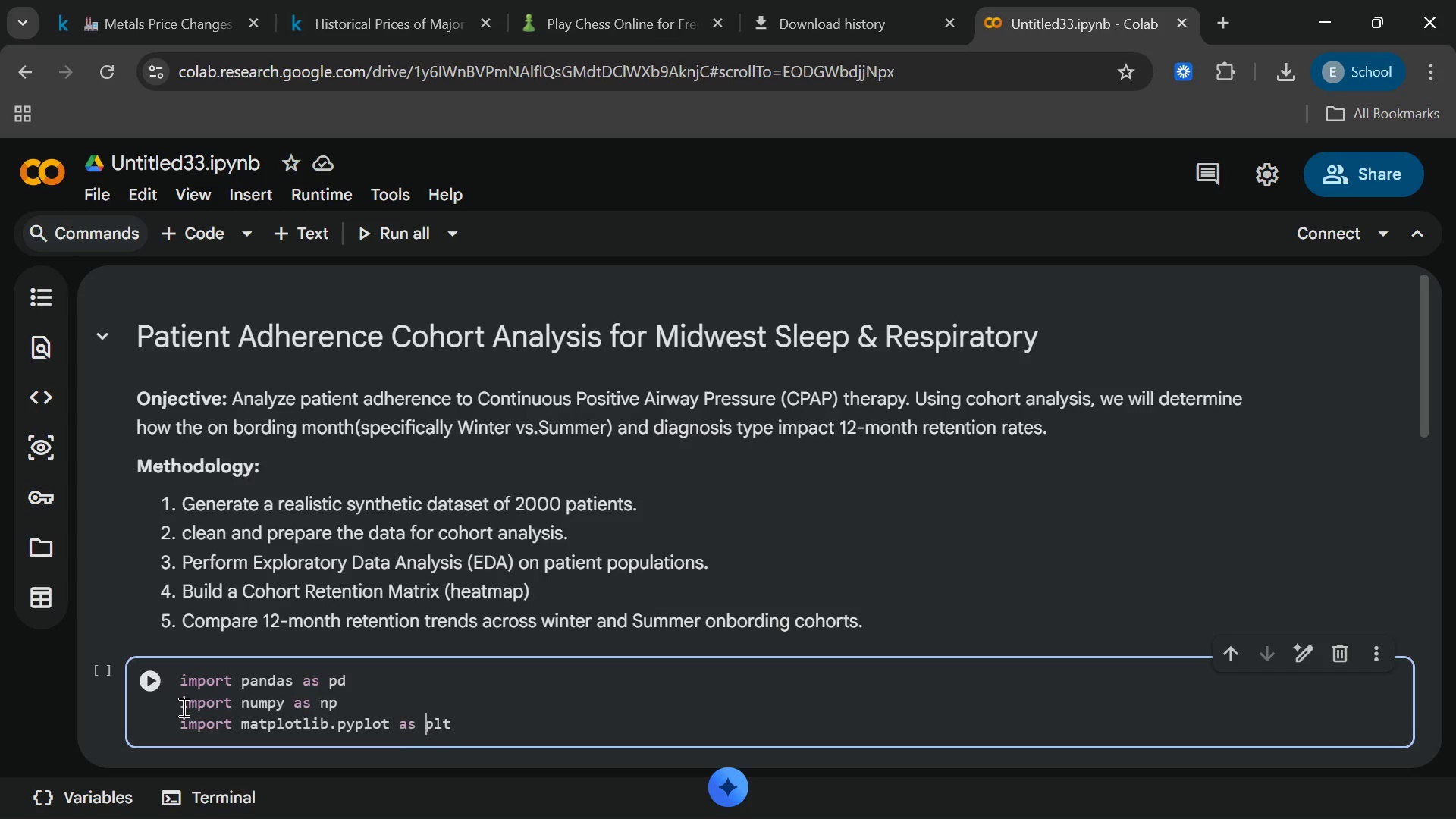 
key(Space)
 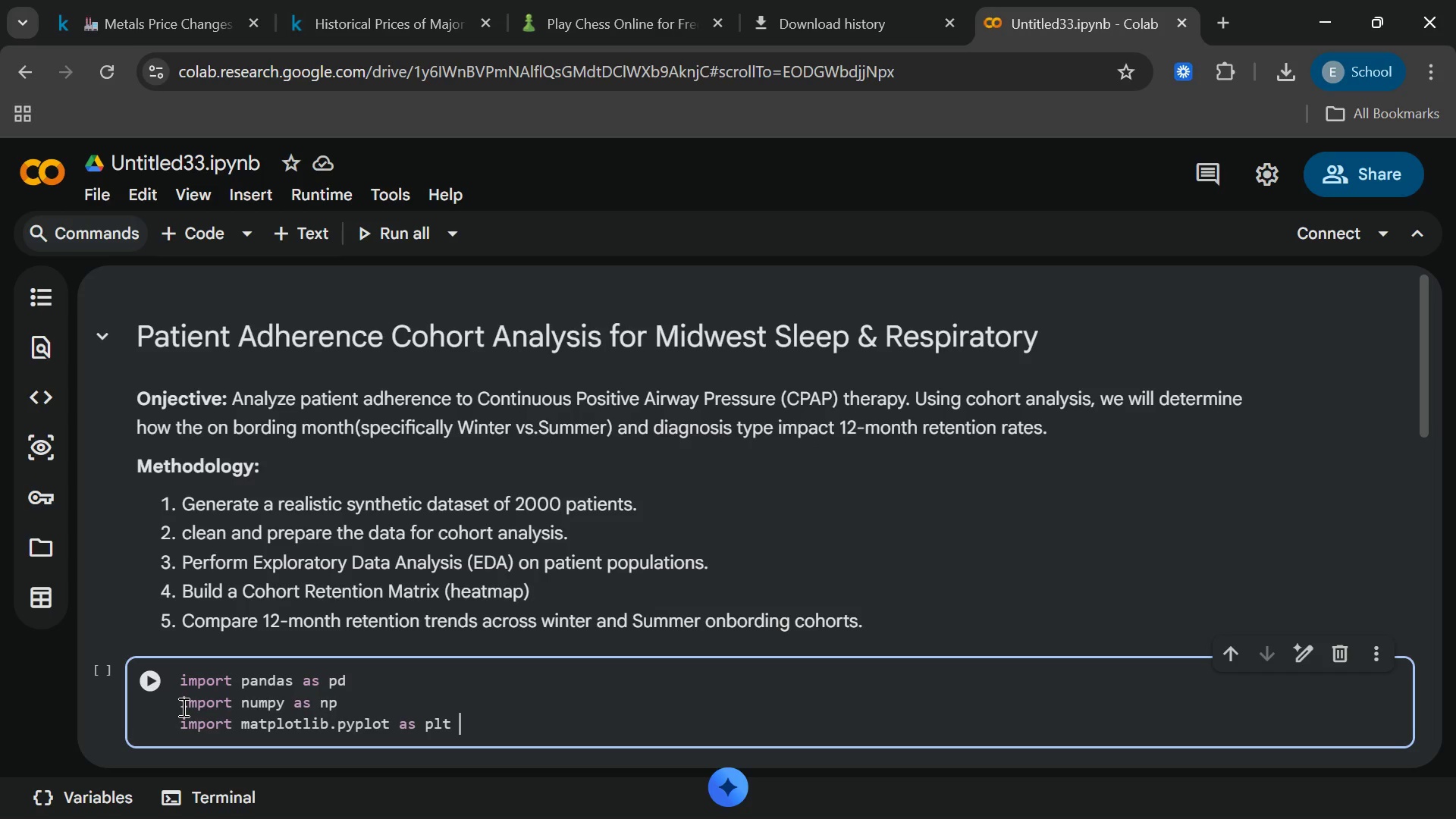 
key(End)
 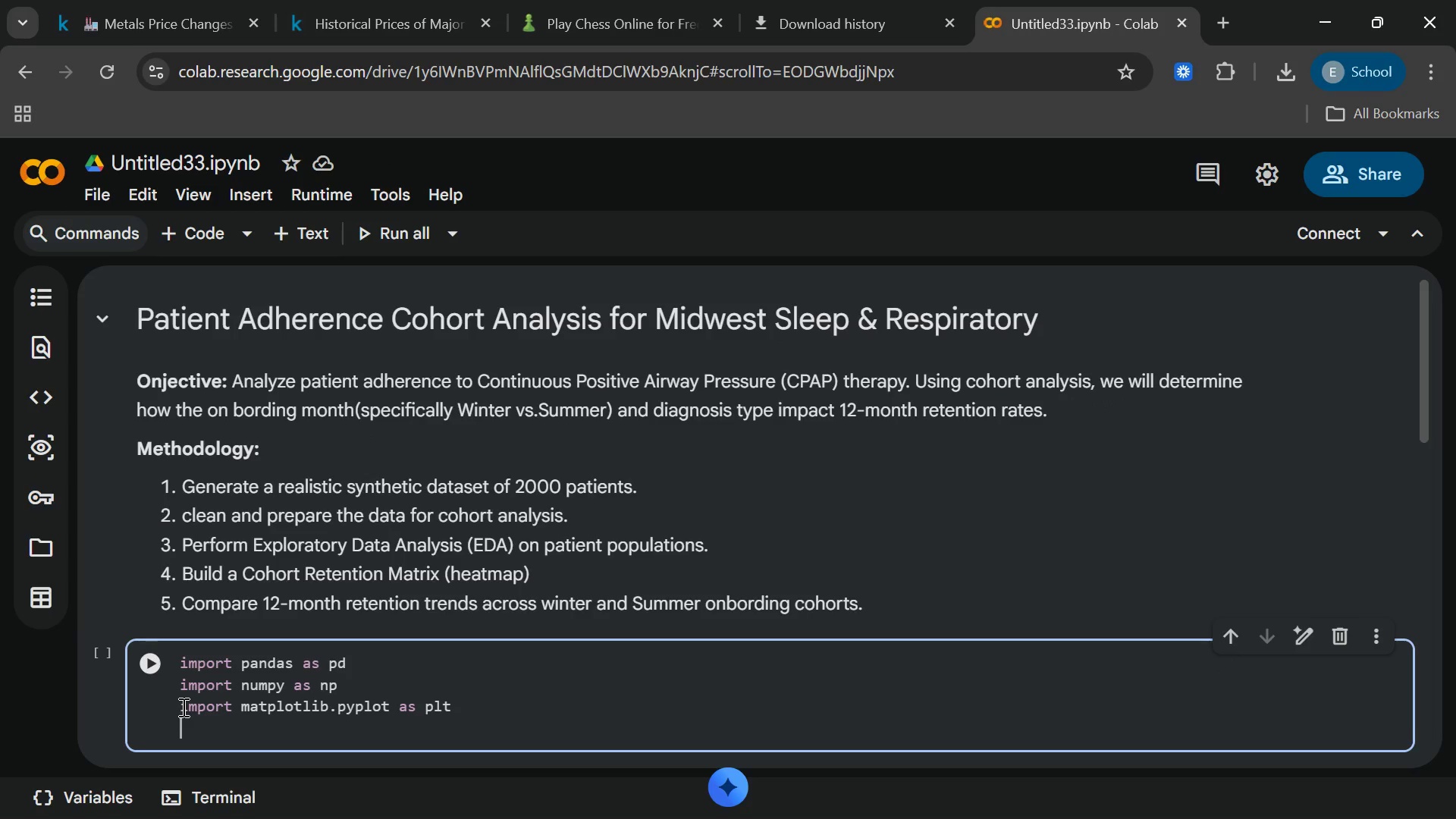 
key(Enter)
 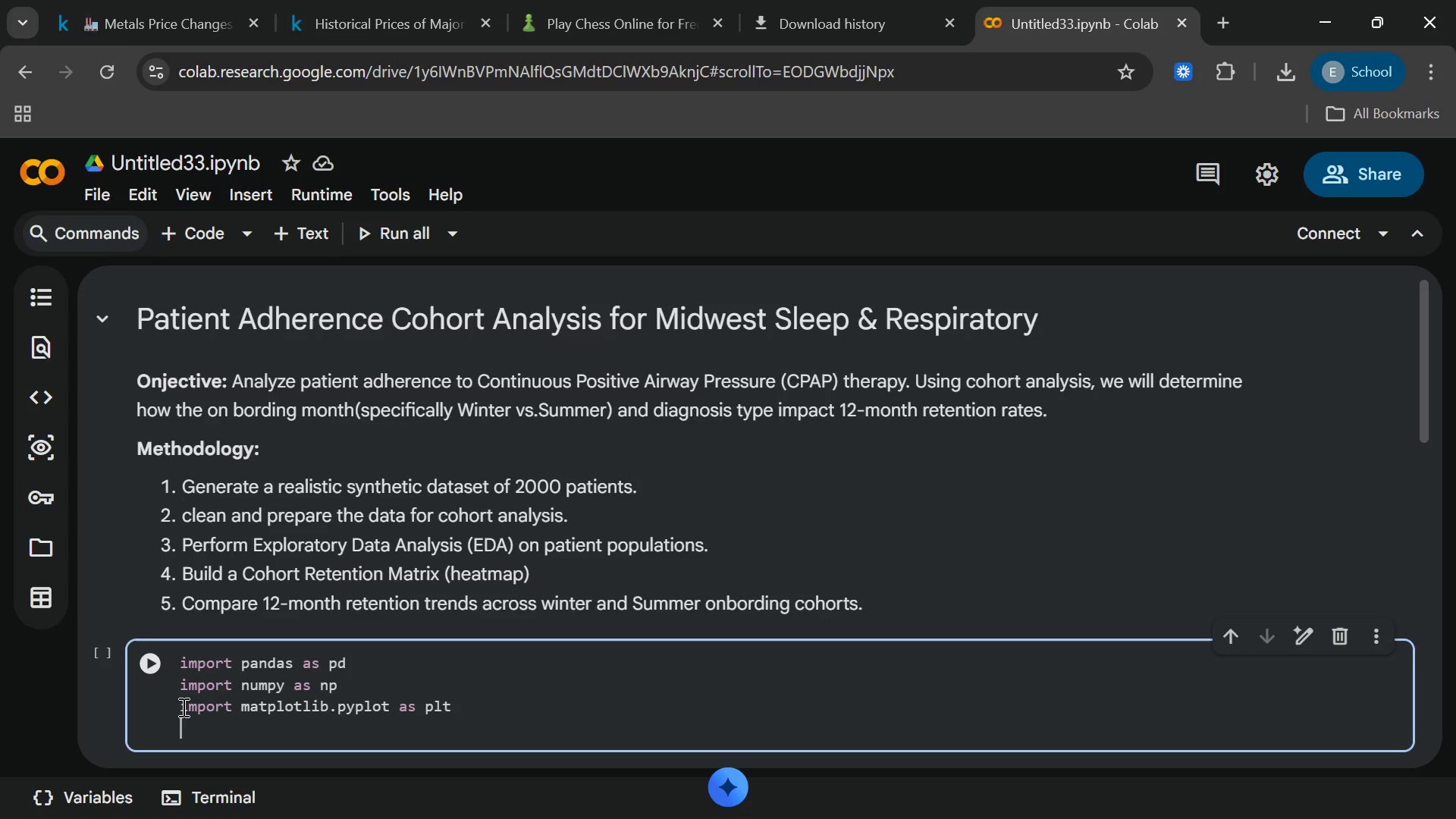 
wait(9.86)
 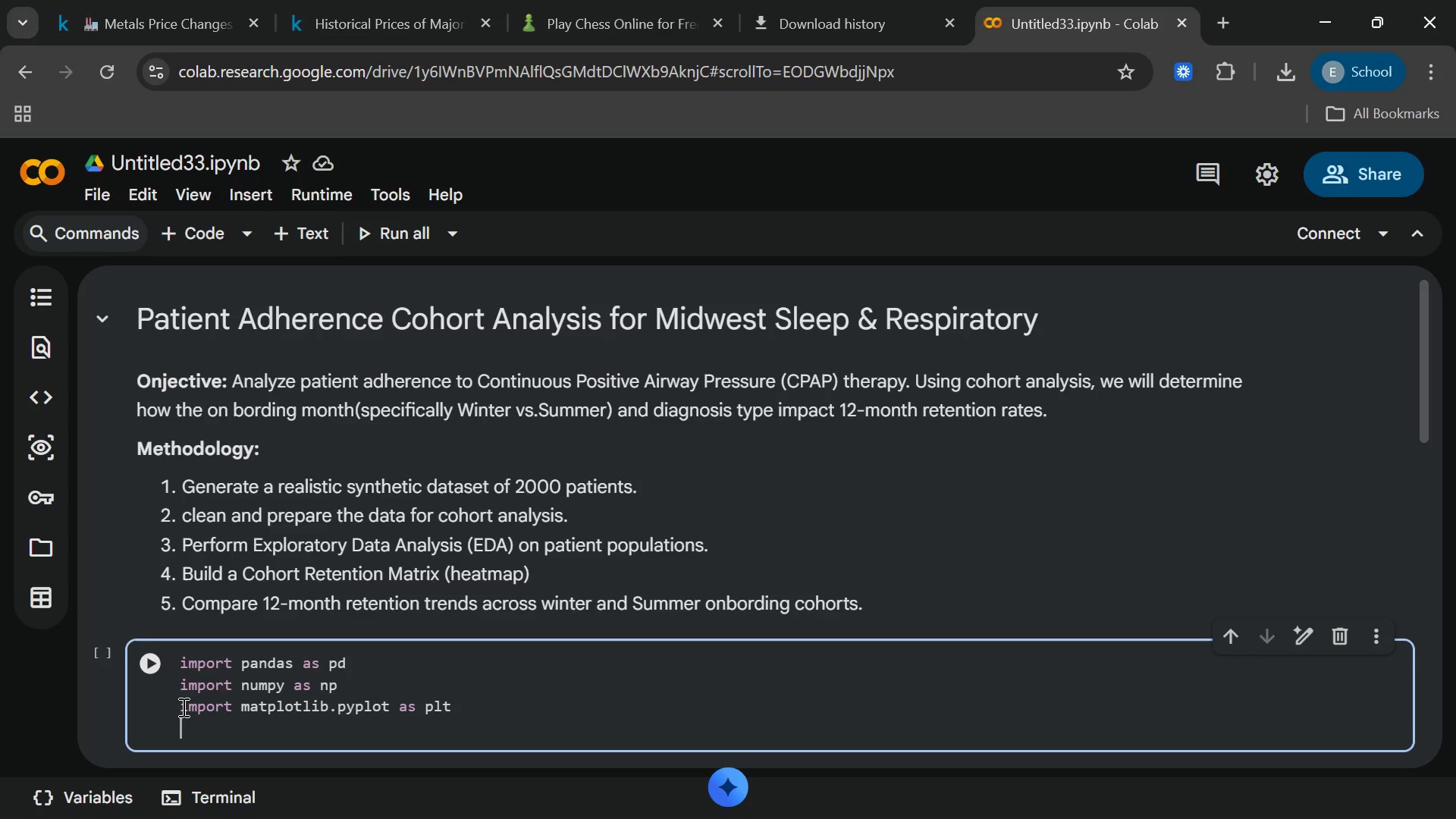 
type(miport)
key(Backspace)
key(Backspace)
key(Backspace)
key(Backspace)
key(Backspace)
key(Backspace)
type(import seaborn )
 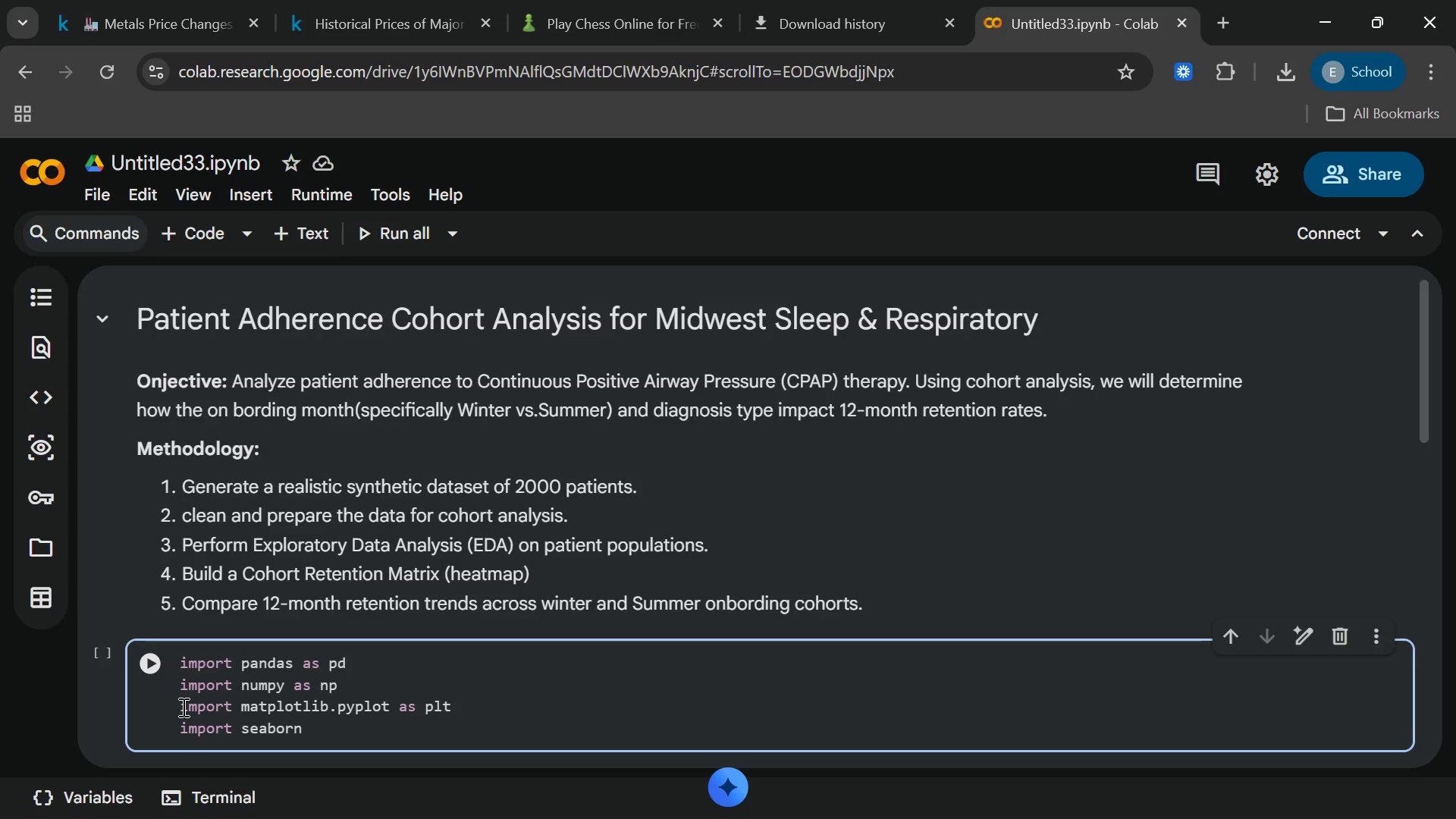 
wait(5.67)
 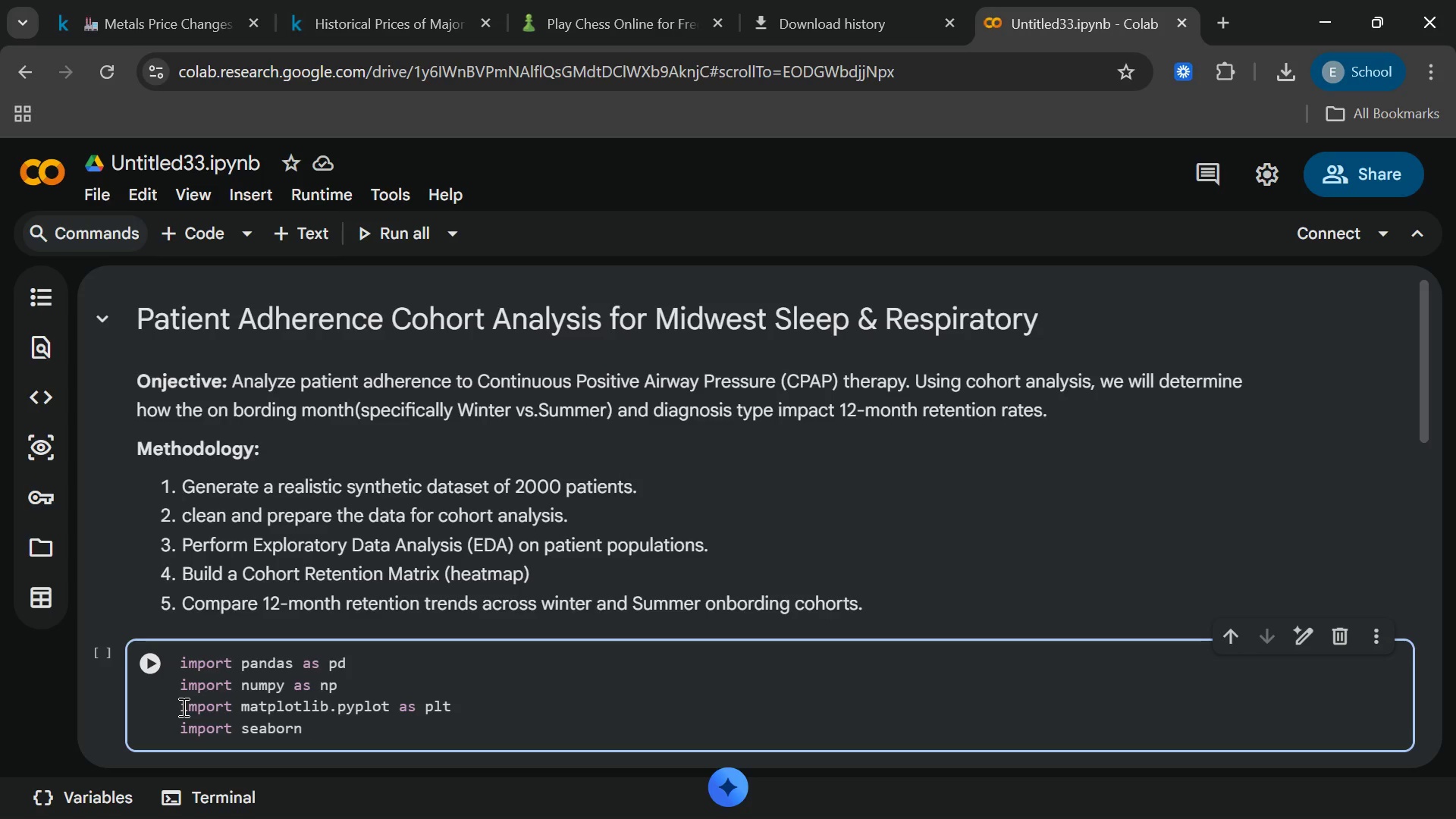 
type(as sns)
 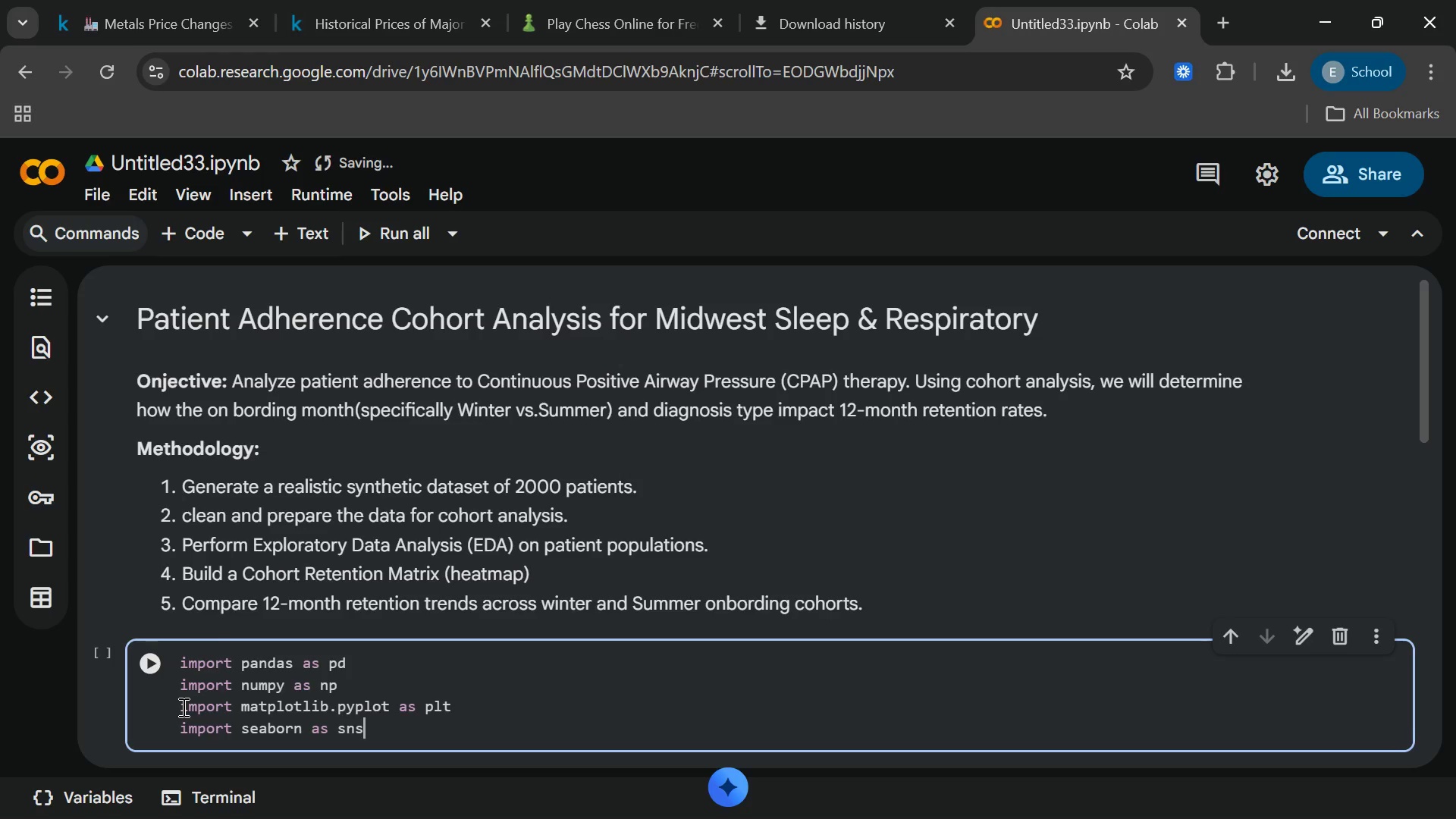 
key(Enter)
 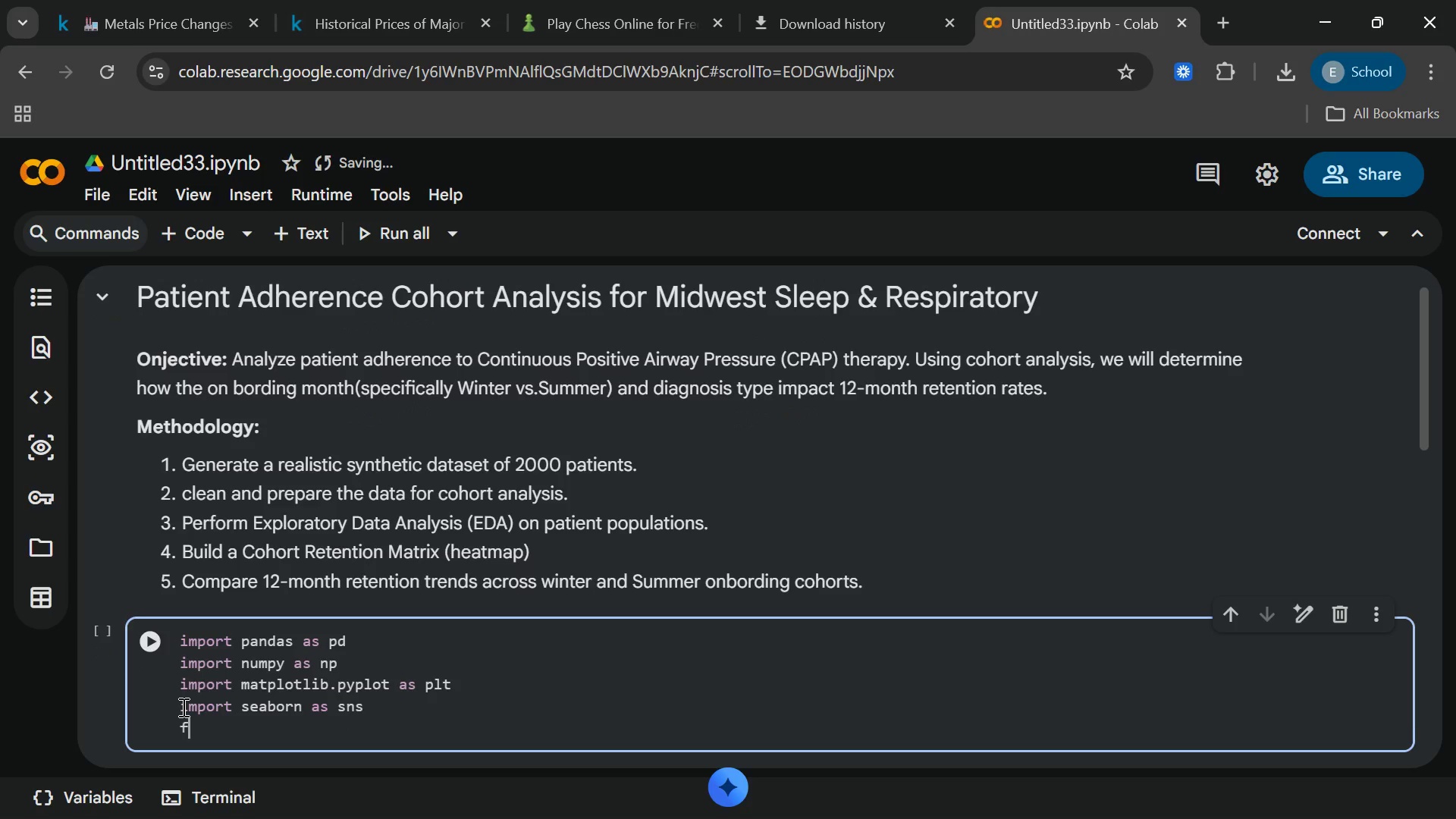 
type(from datetime impor )
key(Backspace)
type(t time delta)
 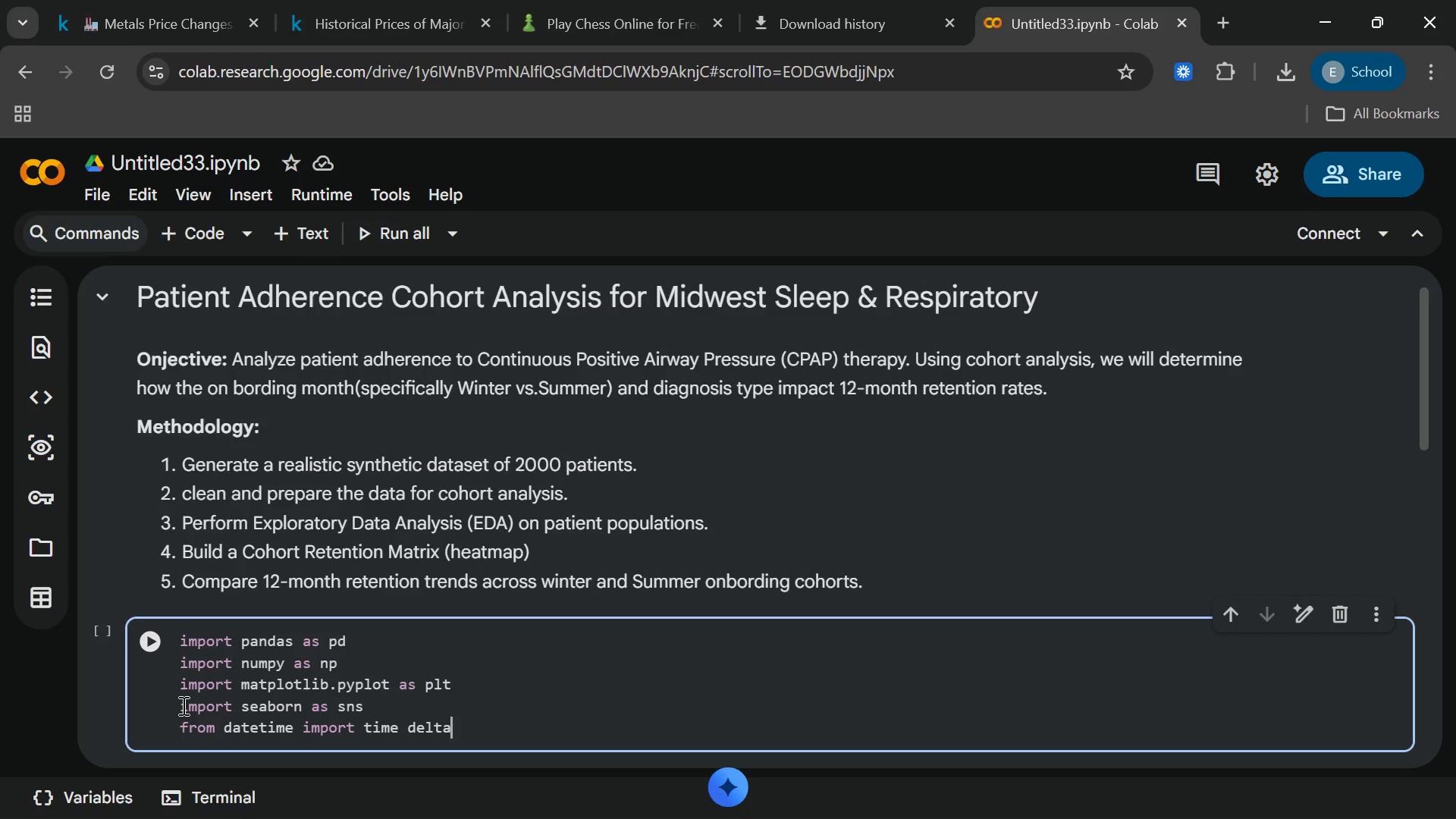 
key(Enter)
 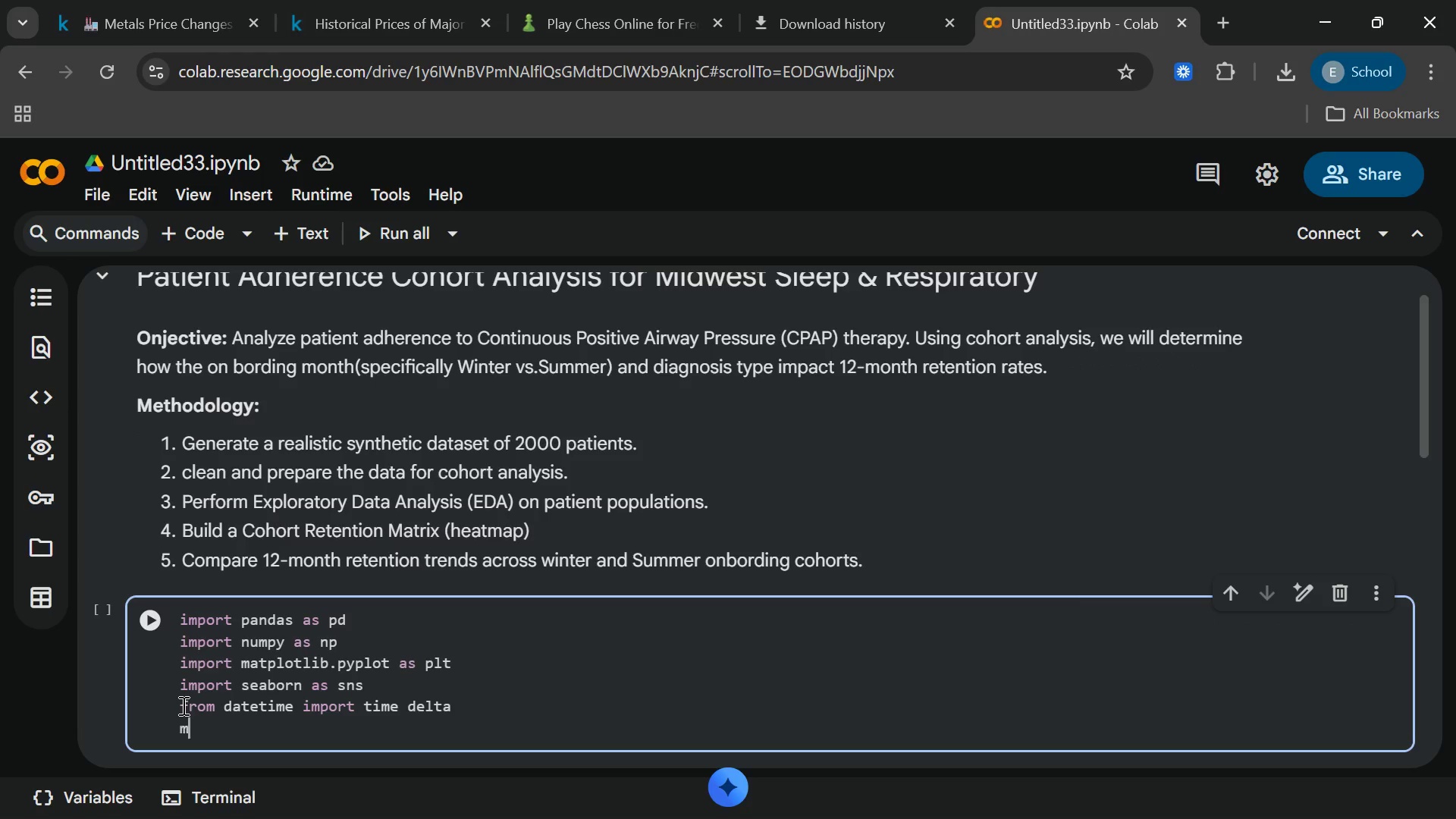 
type(mipo)
key(Backspace)
key(Backspace)
key(Backspace)
key(Backspace)
type(import )
 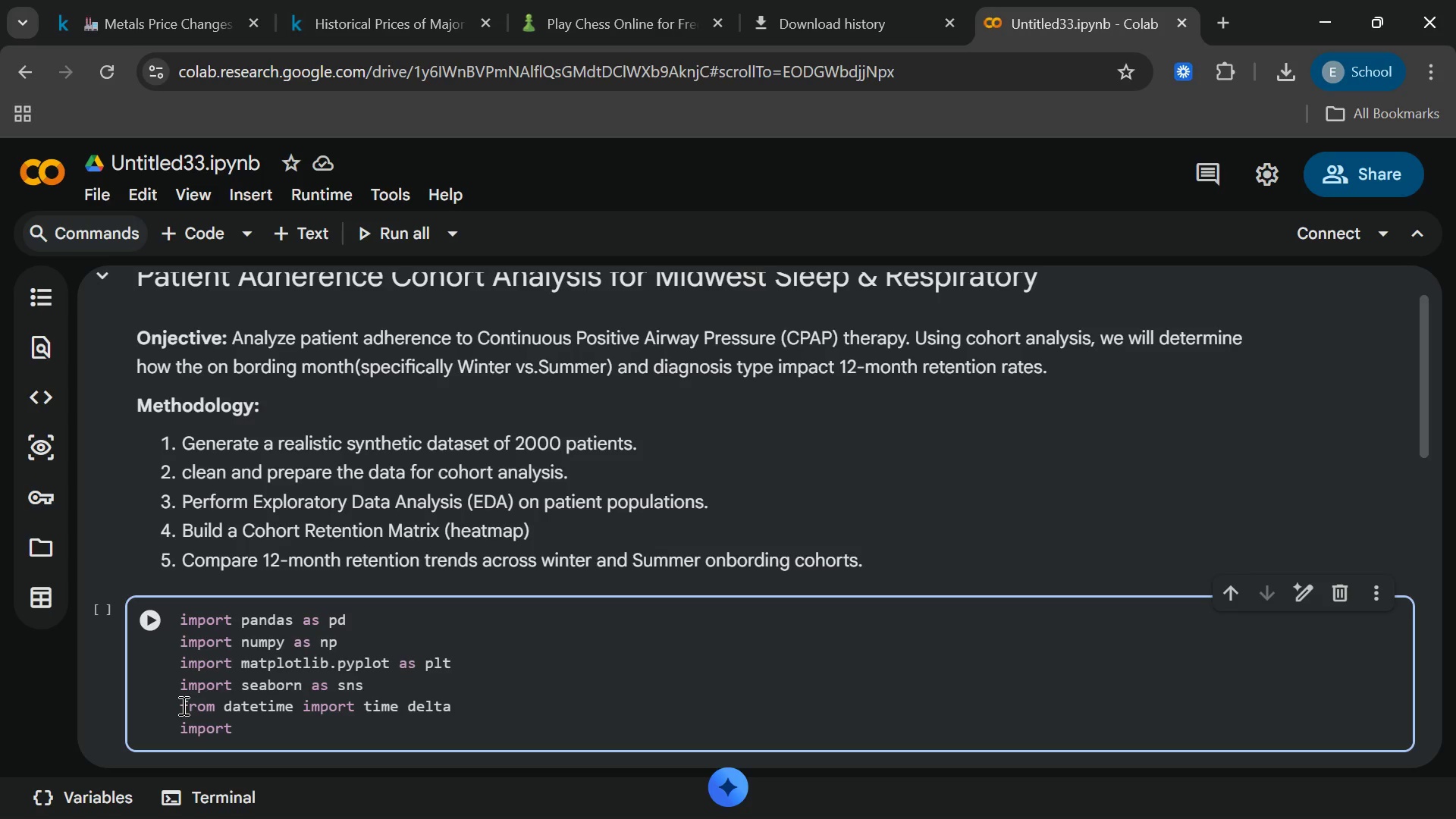 
type(warnin)
 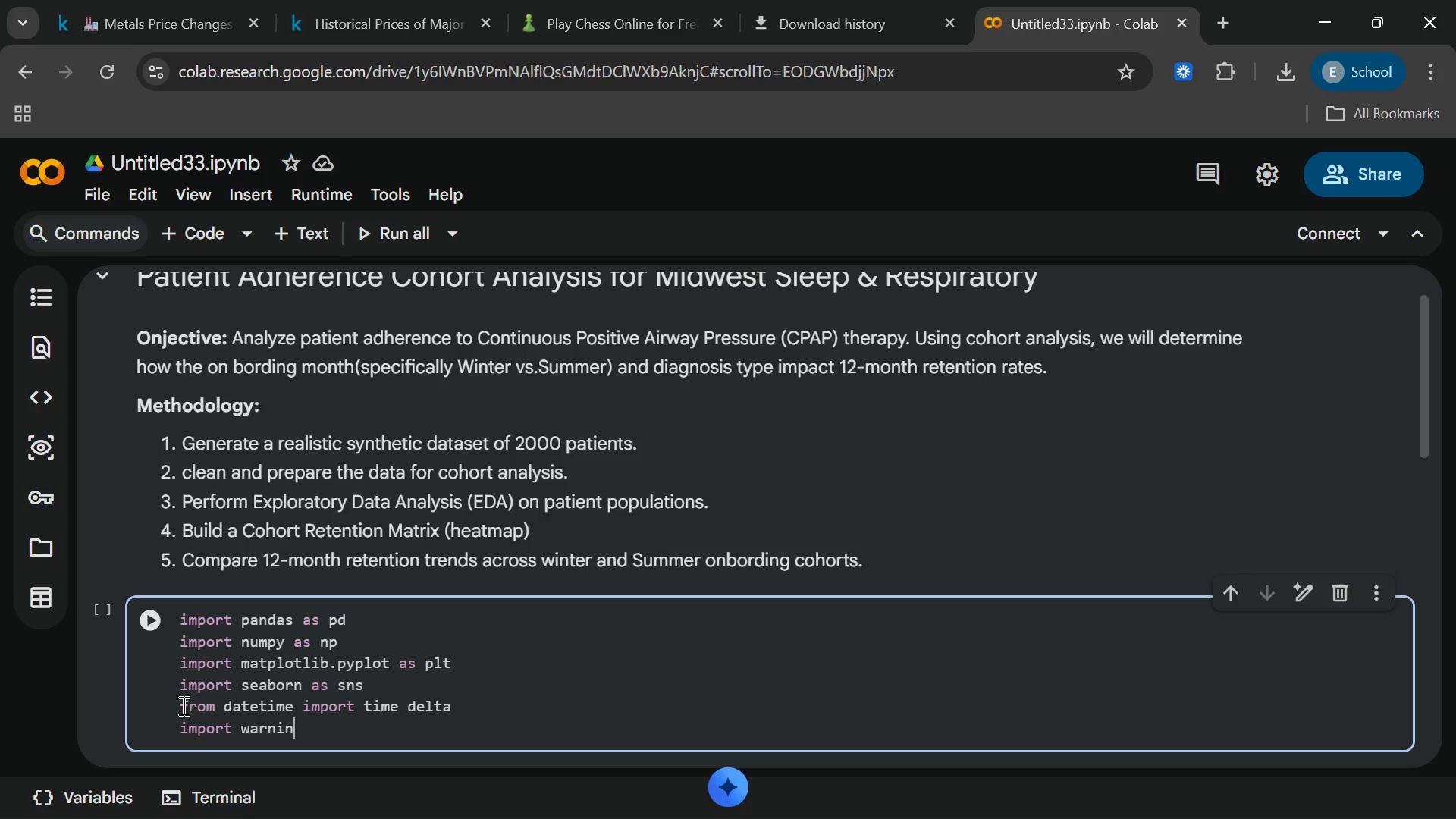 
type(gs)
 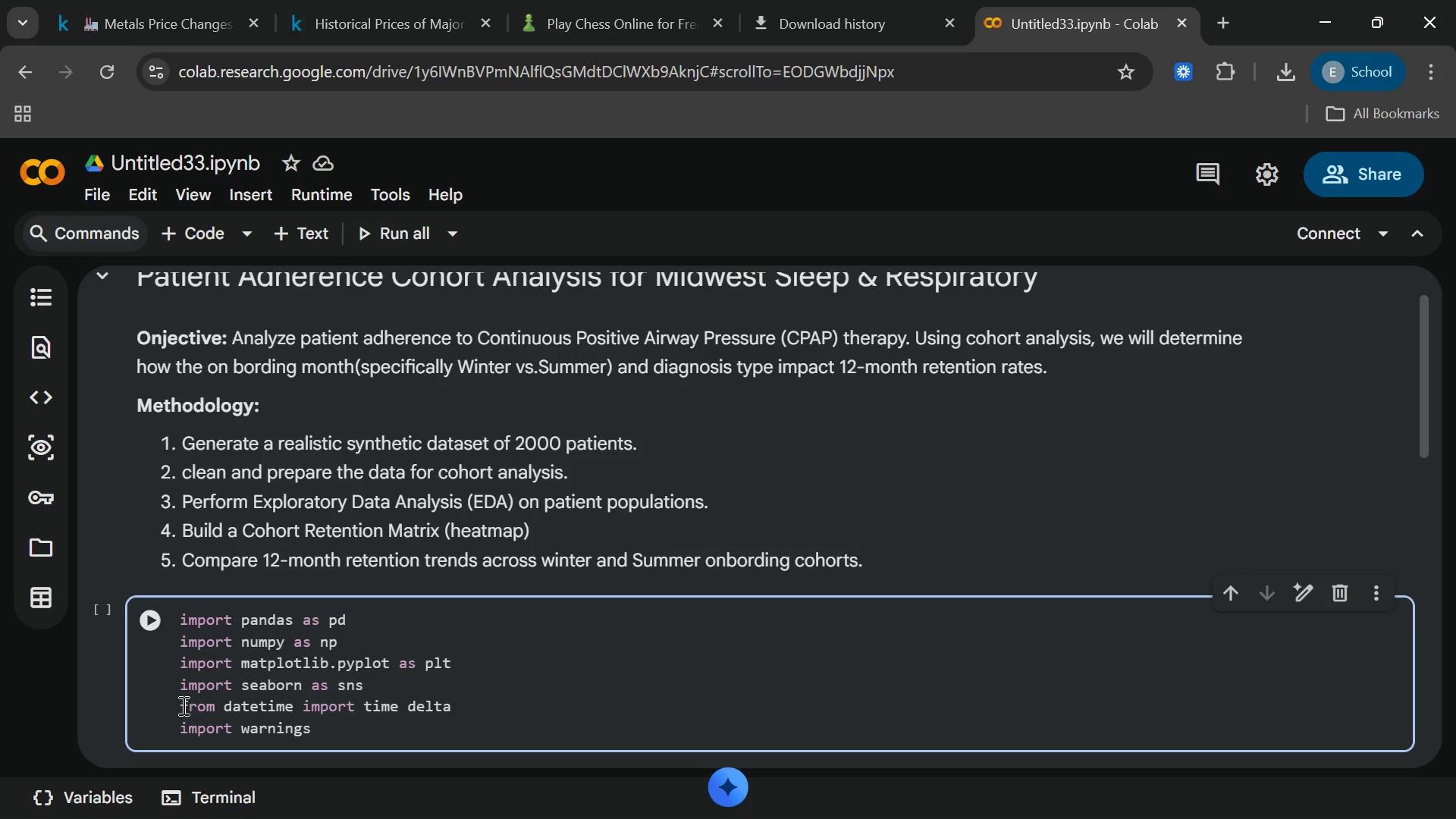 
wait(9.72)
 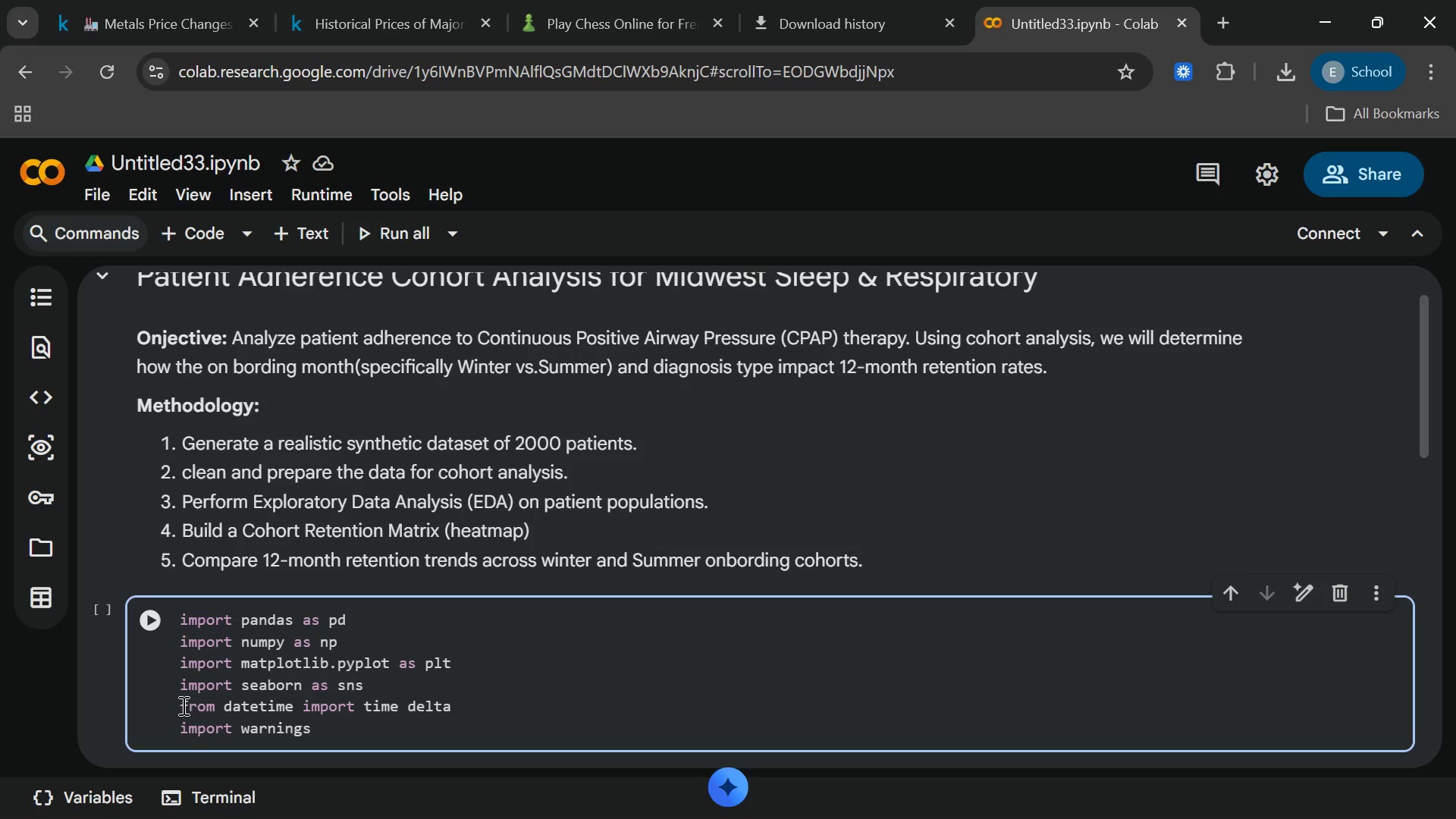 
key(Enter)
 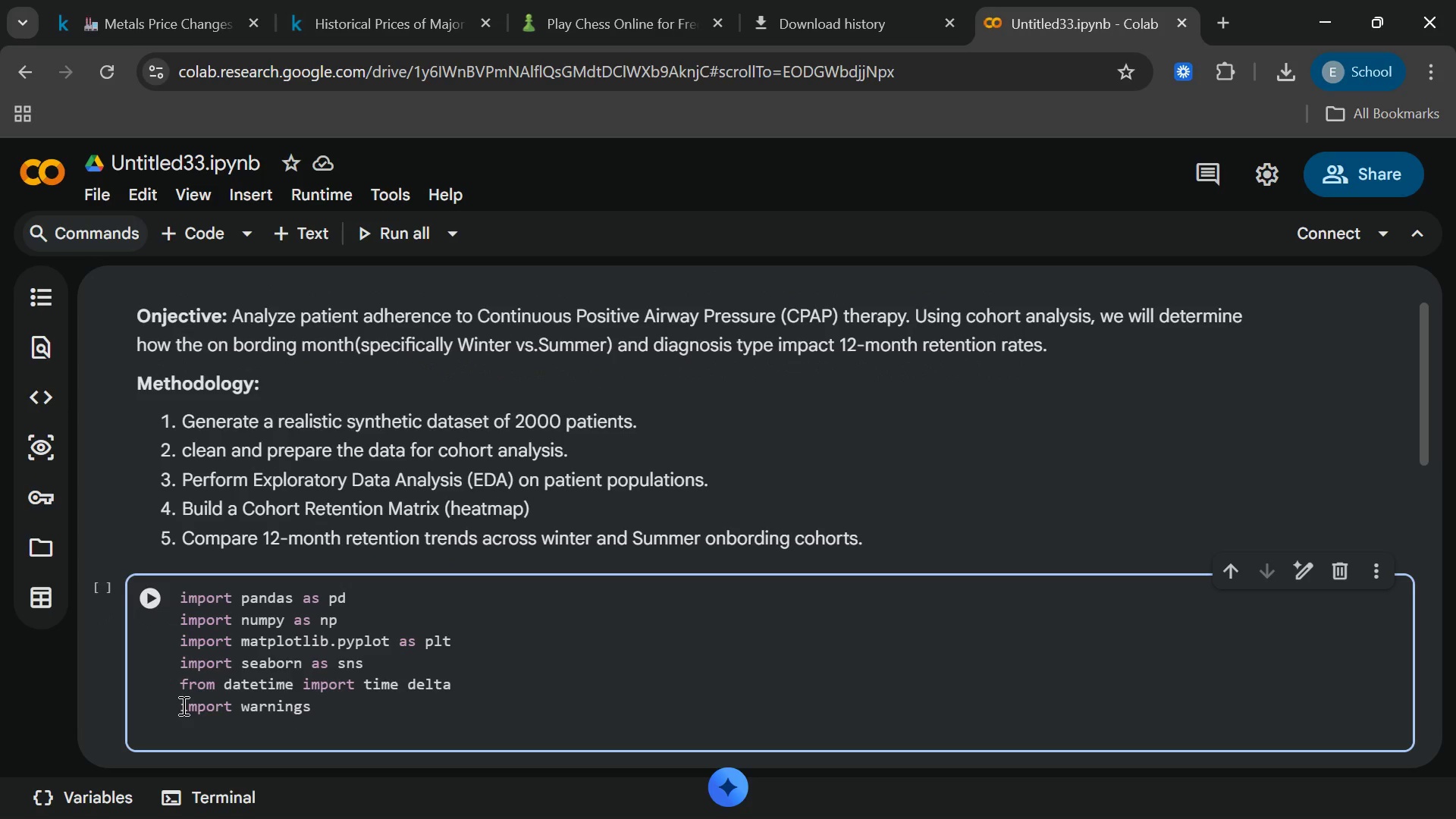 
key(Enter)
 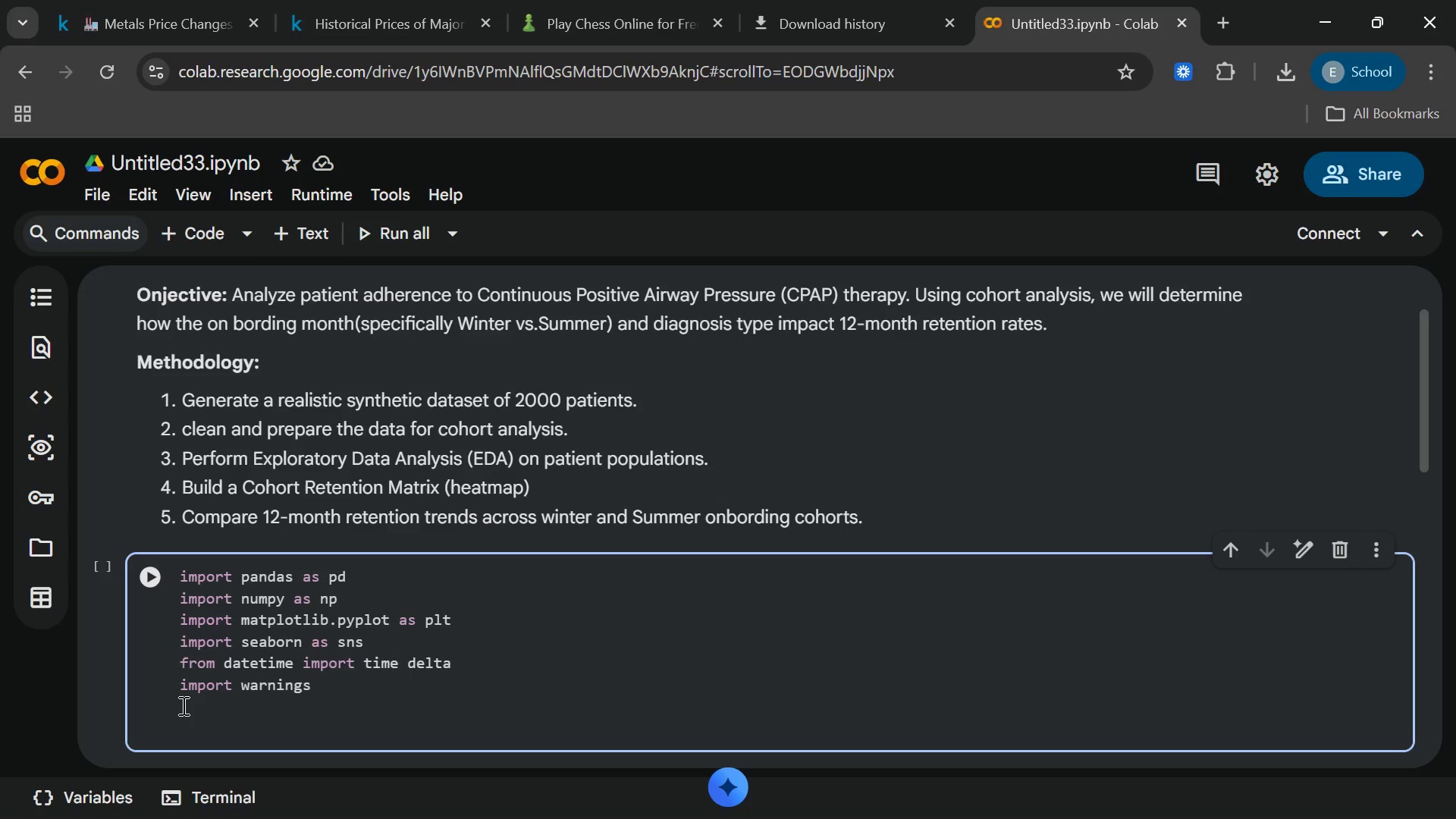 
wait(20.62)
 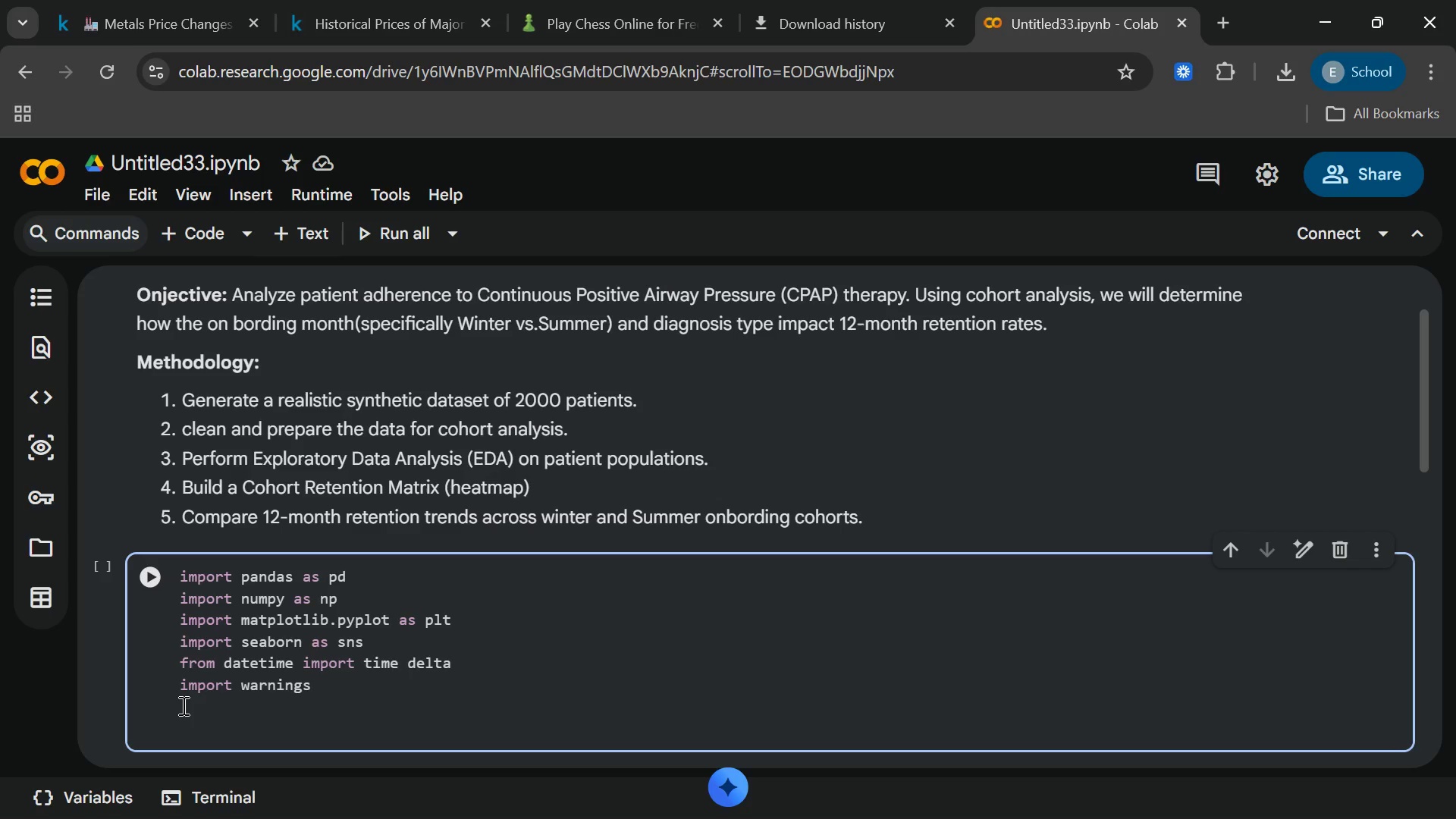 
type(warnings.filterwarnings())
 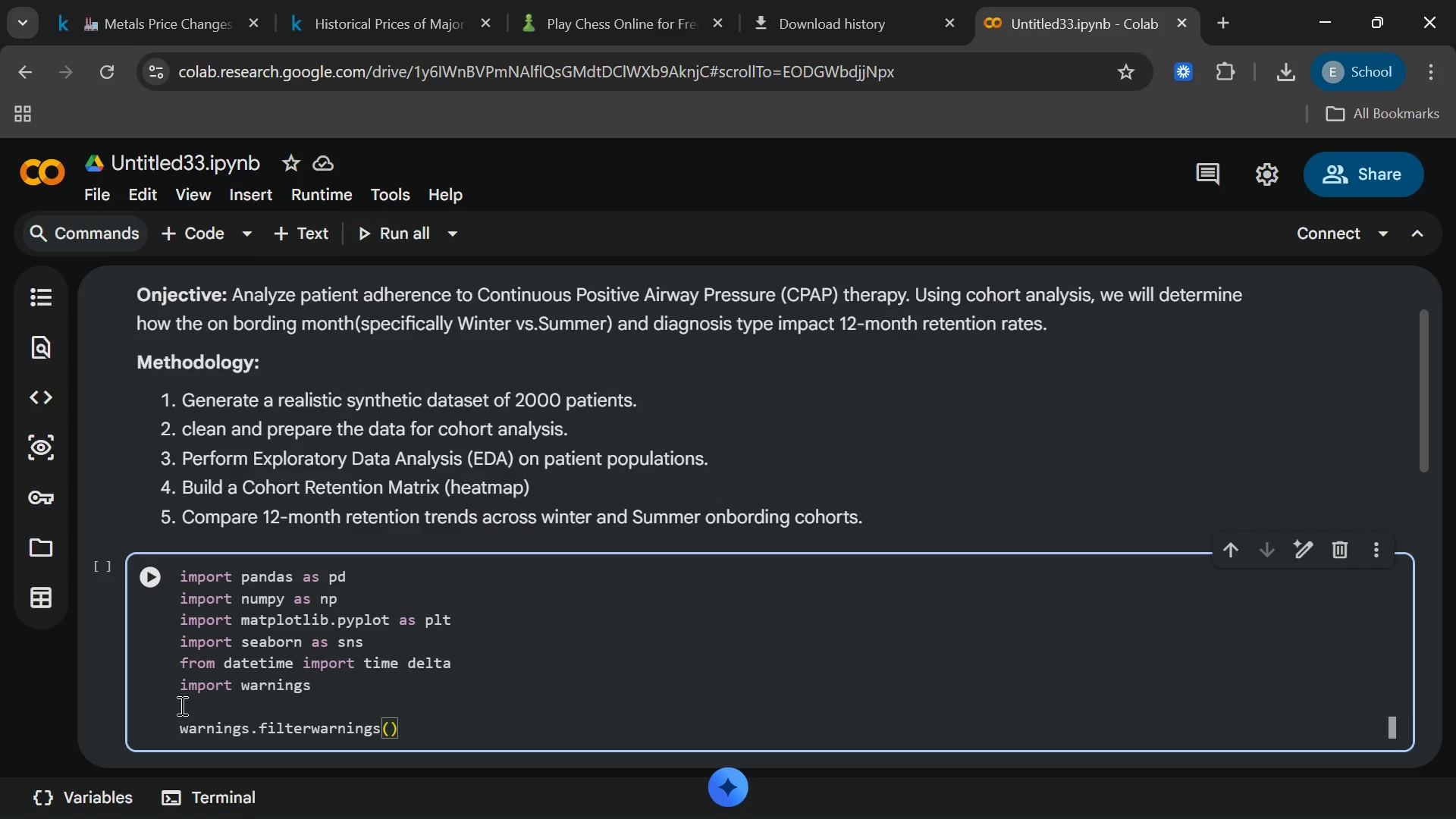 
key(Control+ControlRight)
 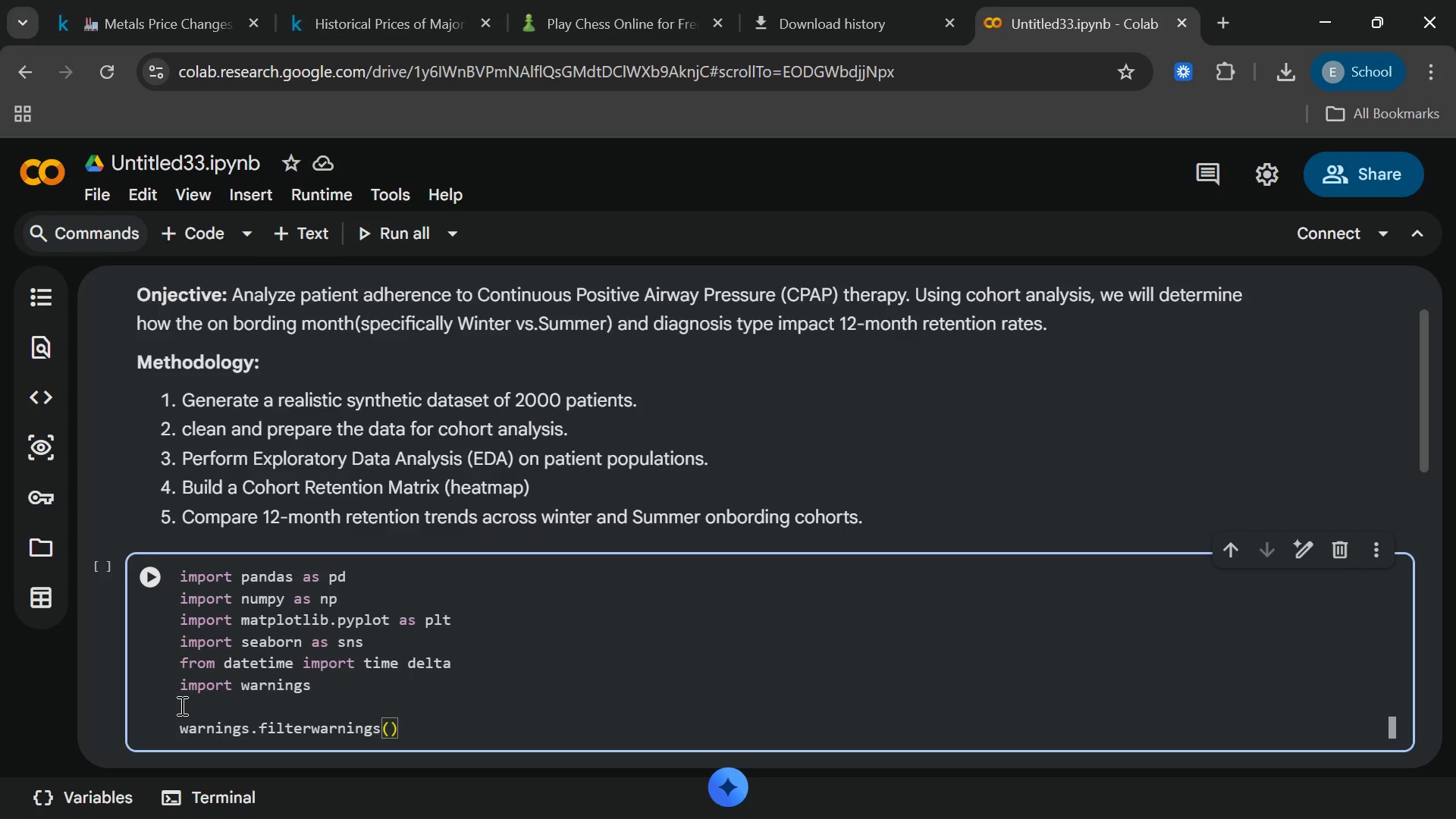 
key(Shift+Quote)
 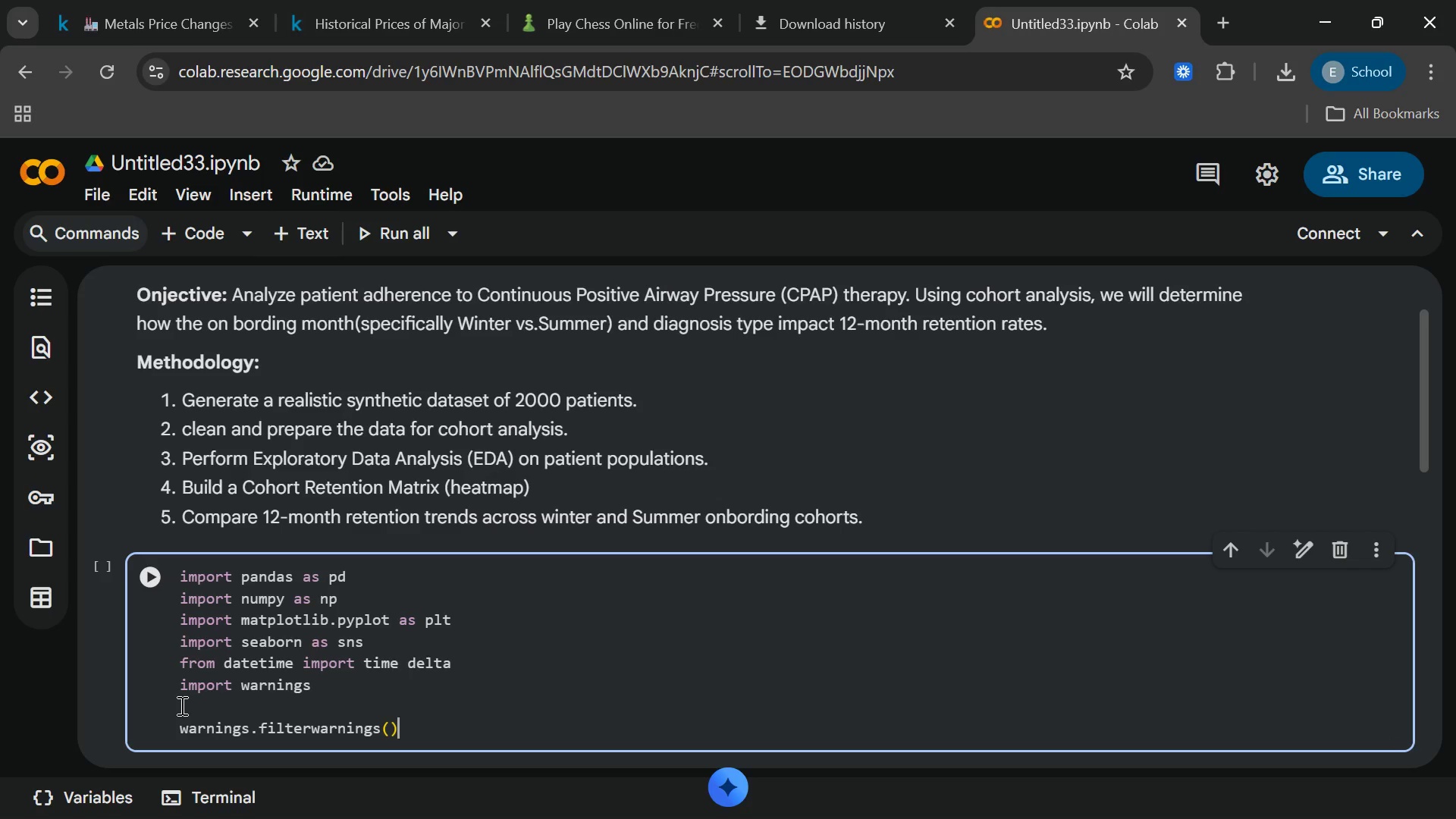 
key(Backspace)
 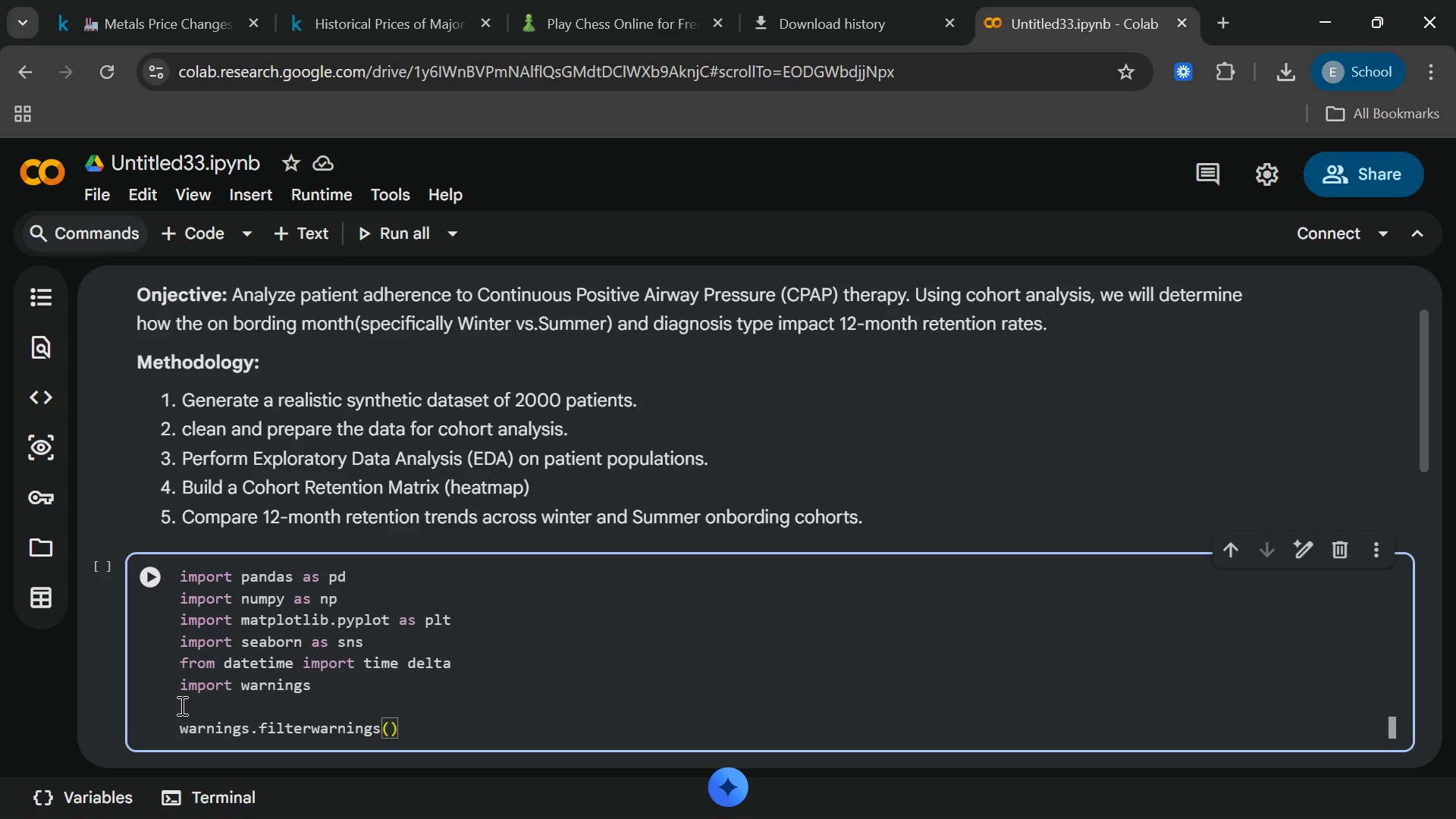 
key(Control+ControlRight)
 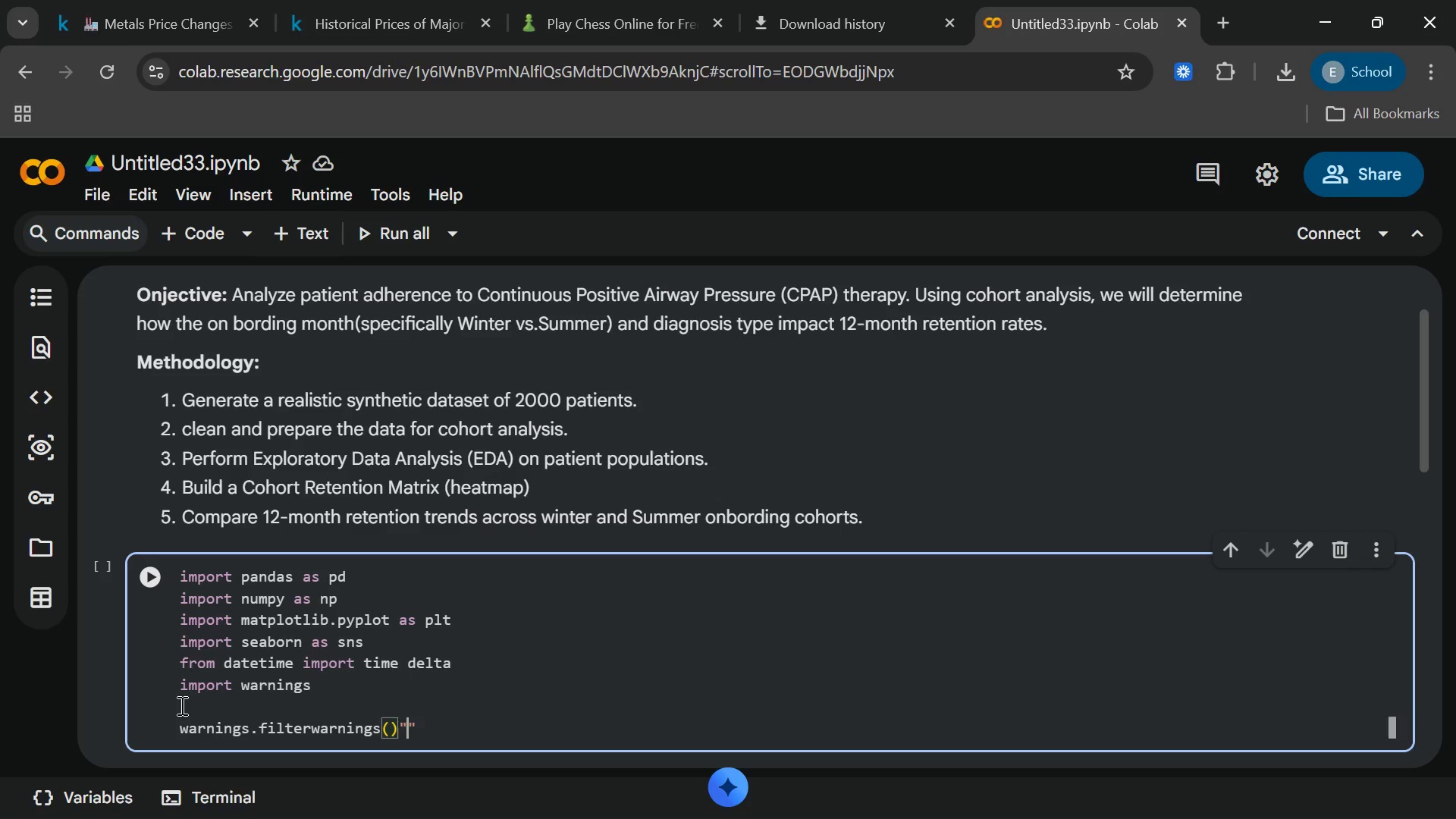 
key(Shift+ShiftRight)
 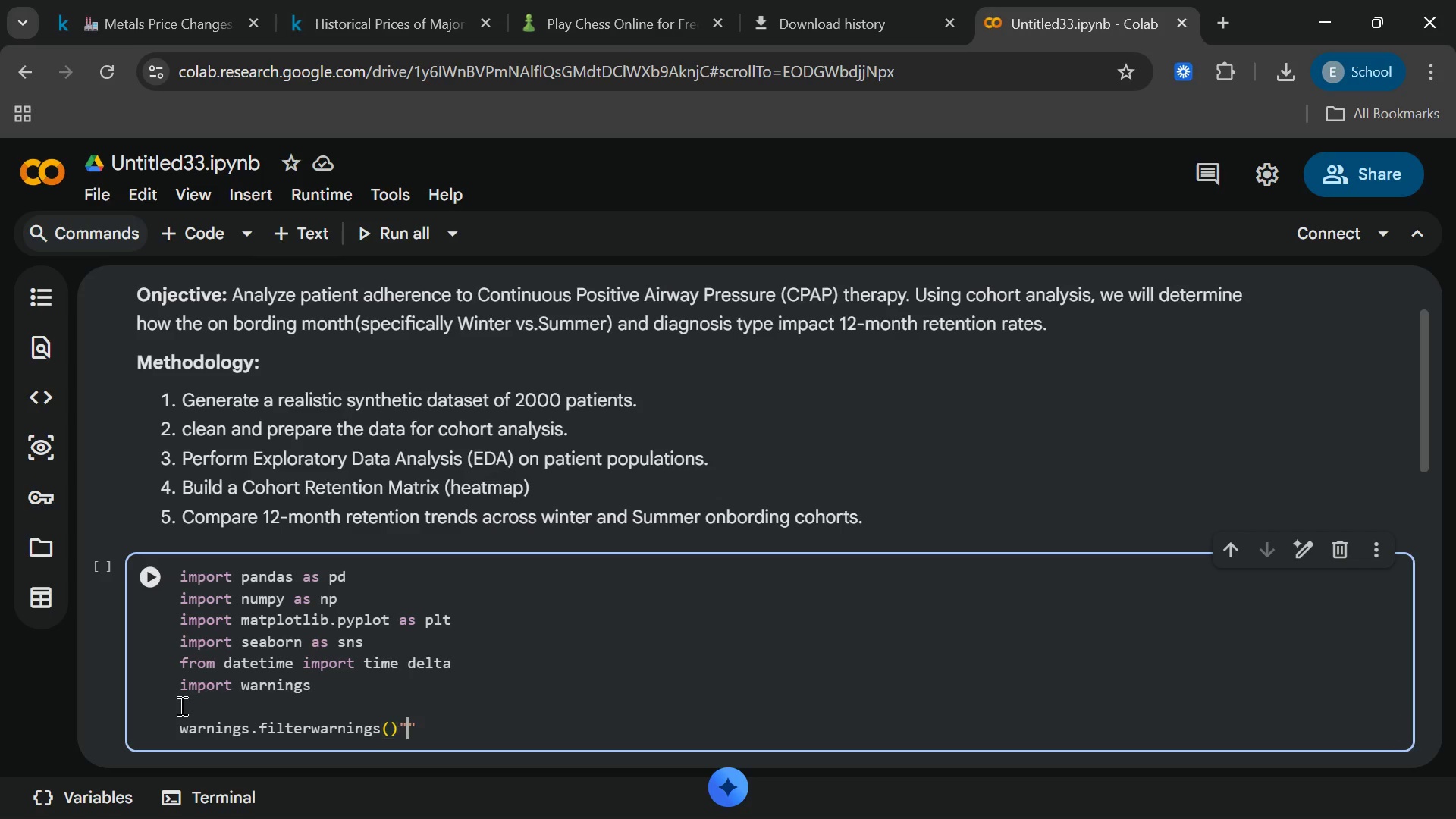 
key(Shift+Quote)
 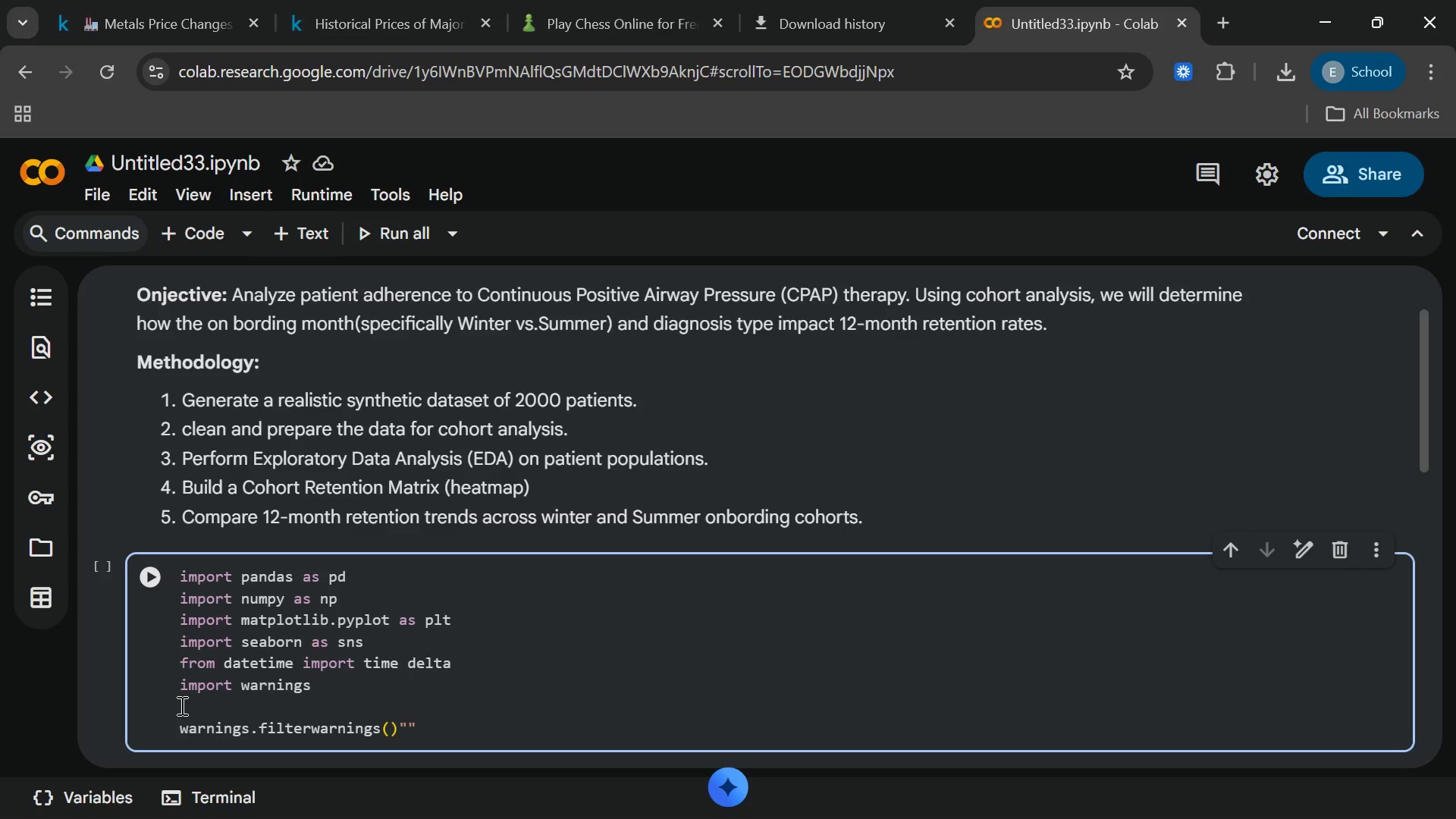 
key(Backspace)
 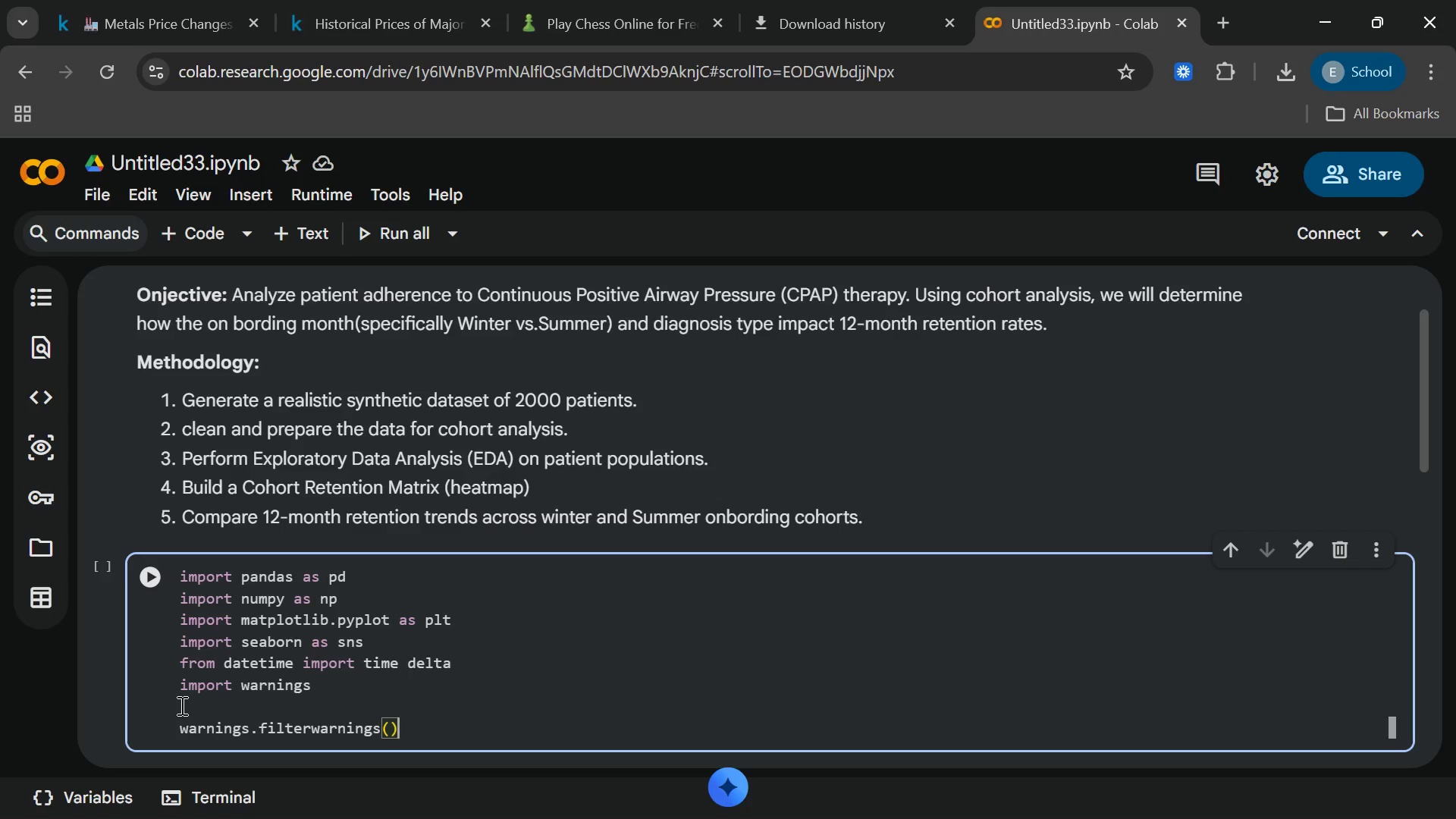 
key(ArrowLeft)
 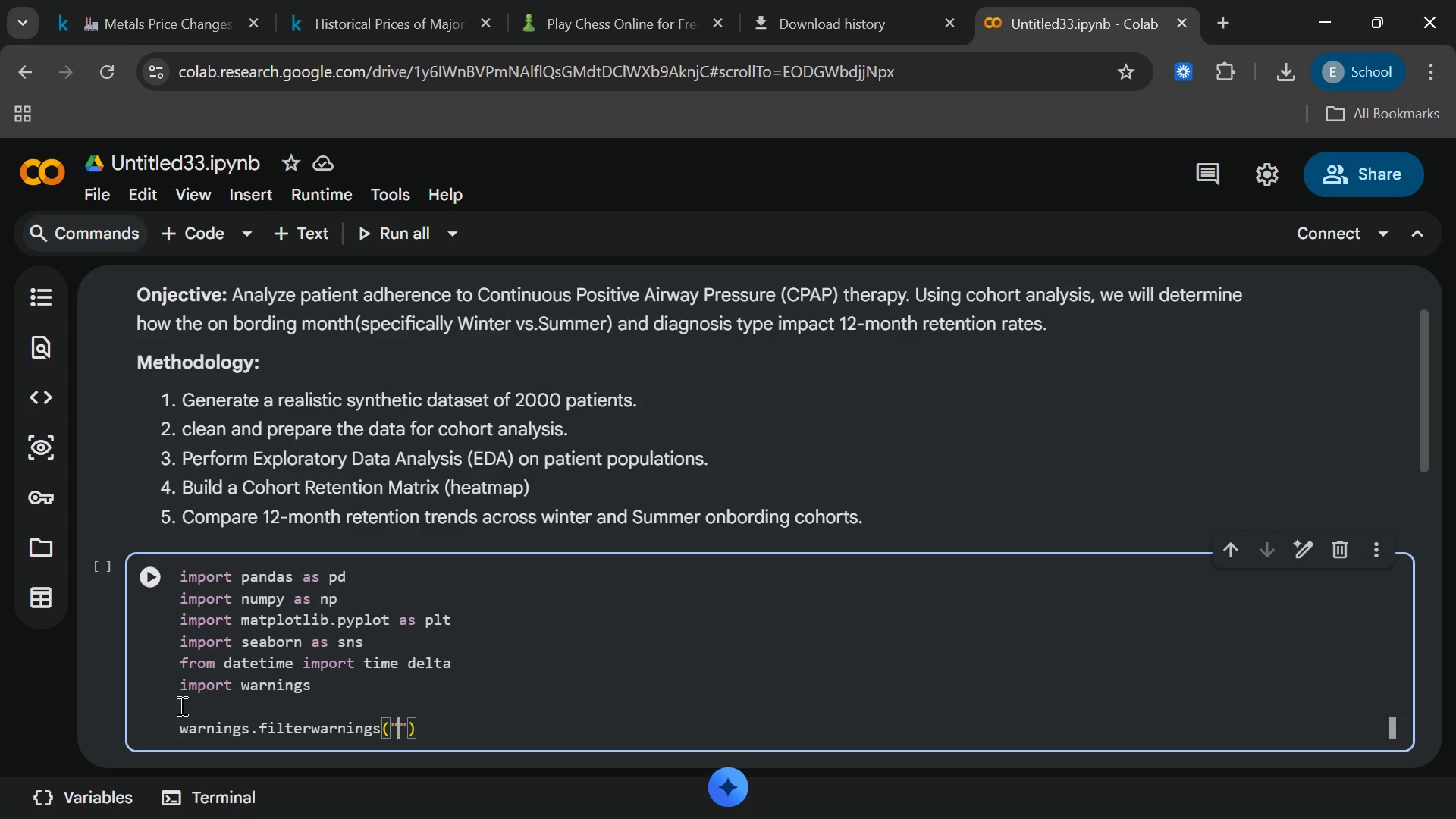 
type("ignore[End])
 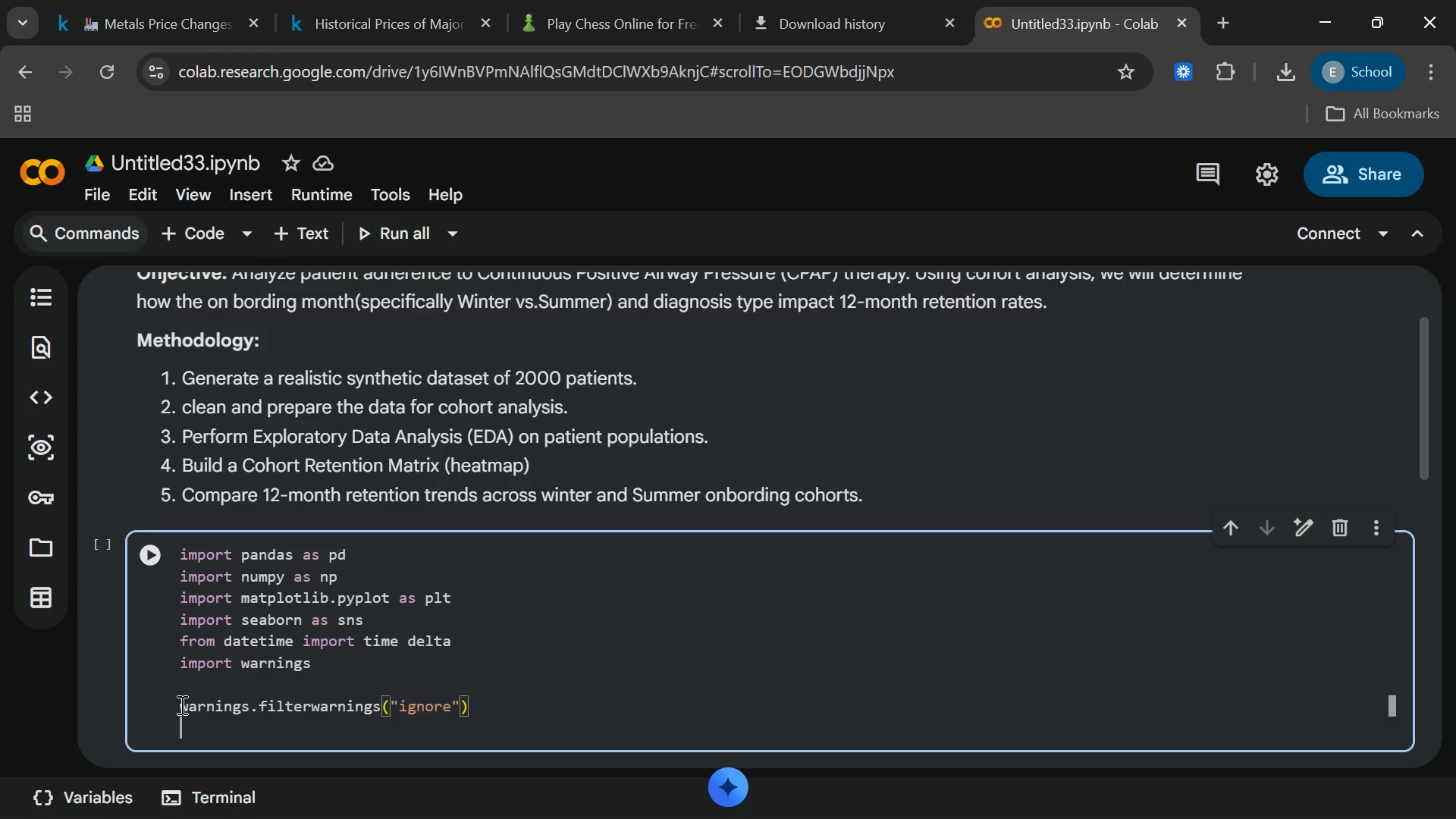 
key(Enter)
 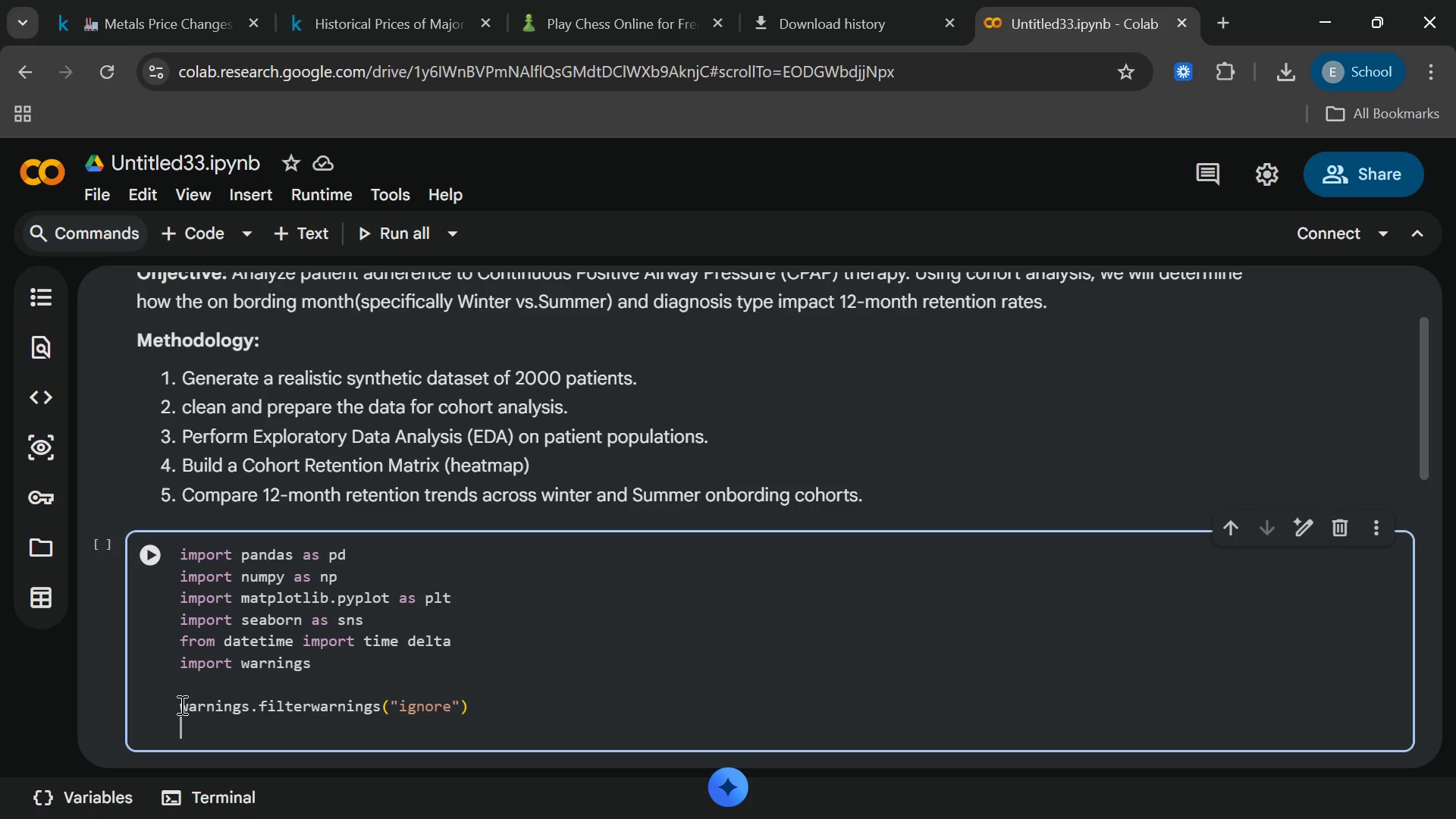 
key(Enter)
 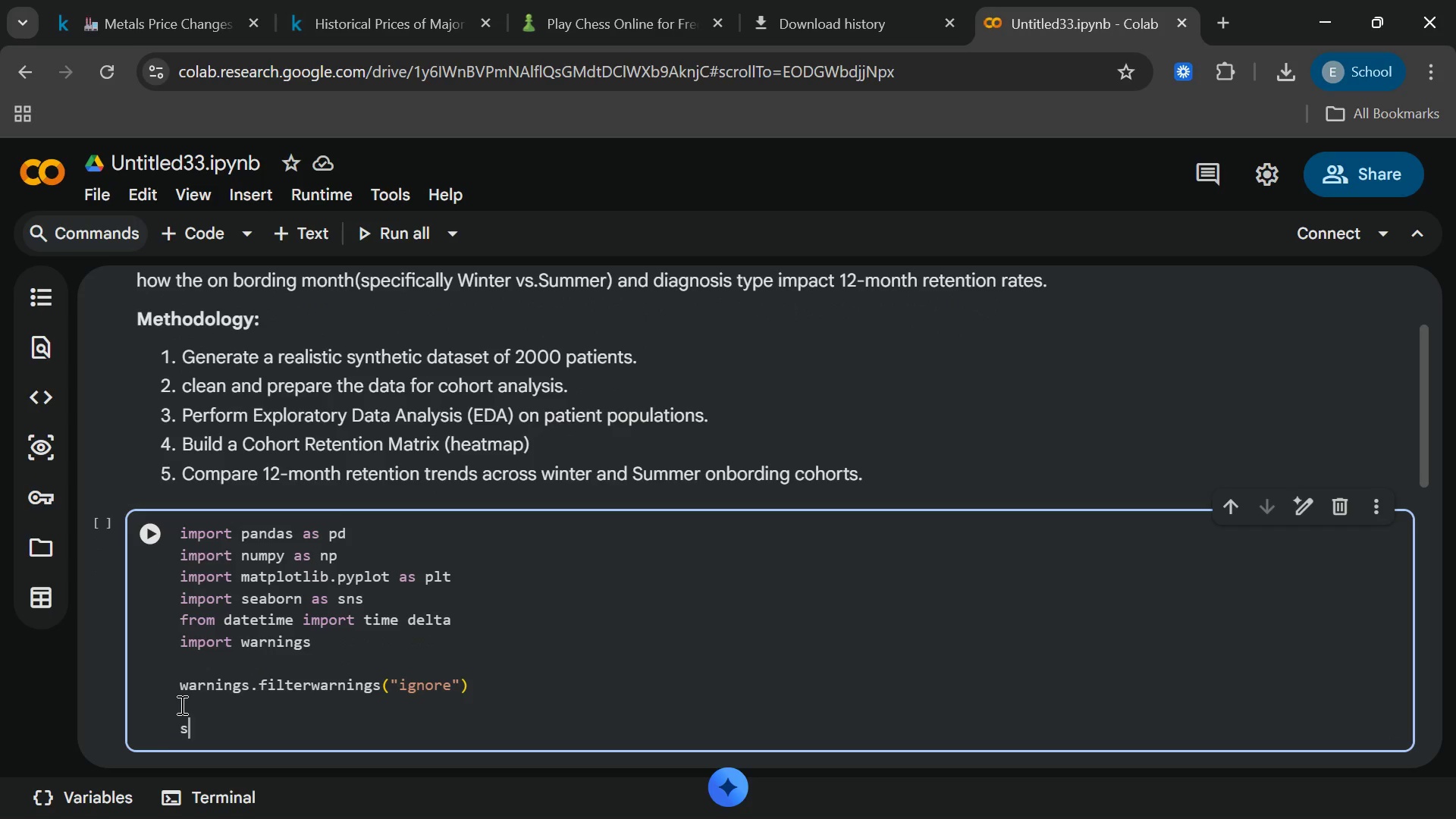 
type(ssn)
key(Backspace)
key(Backspace)
type(ns.set_theme(style= "whitegru)
key(Backspace)
type(id[End])
 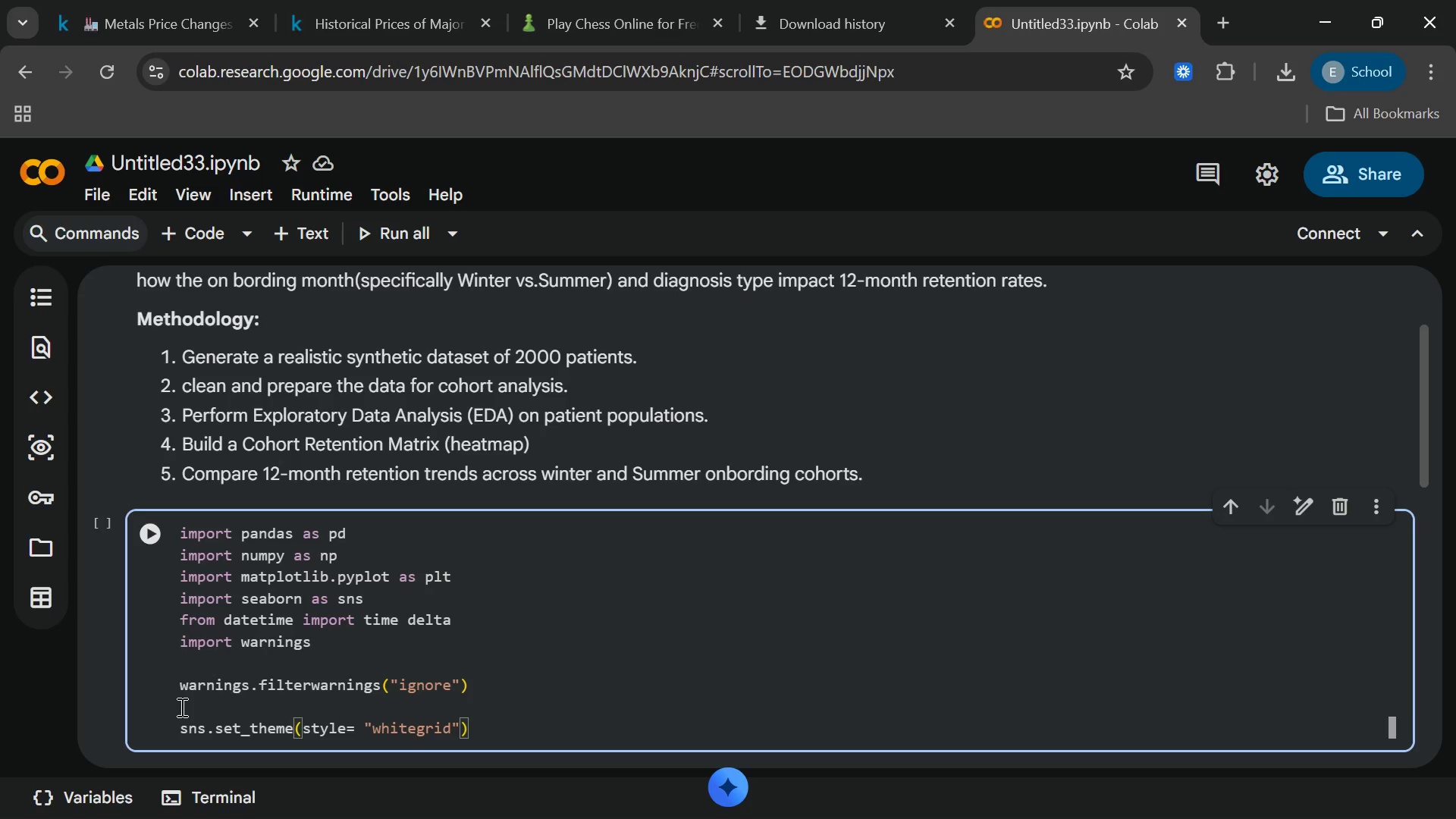 
wait(6.95)
 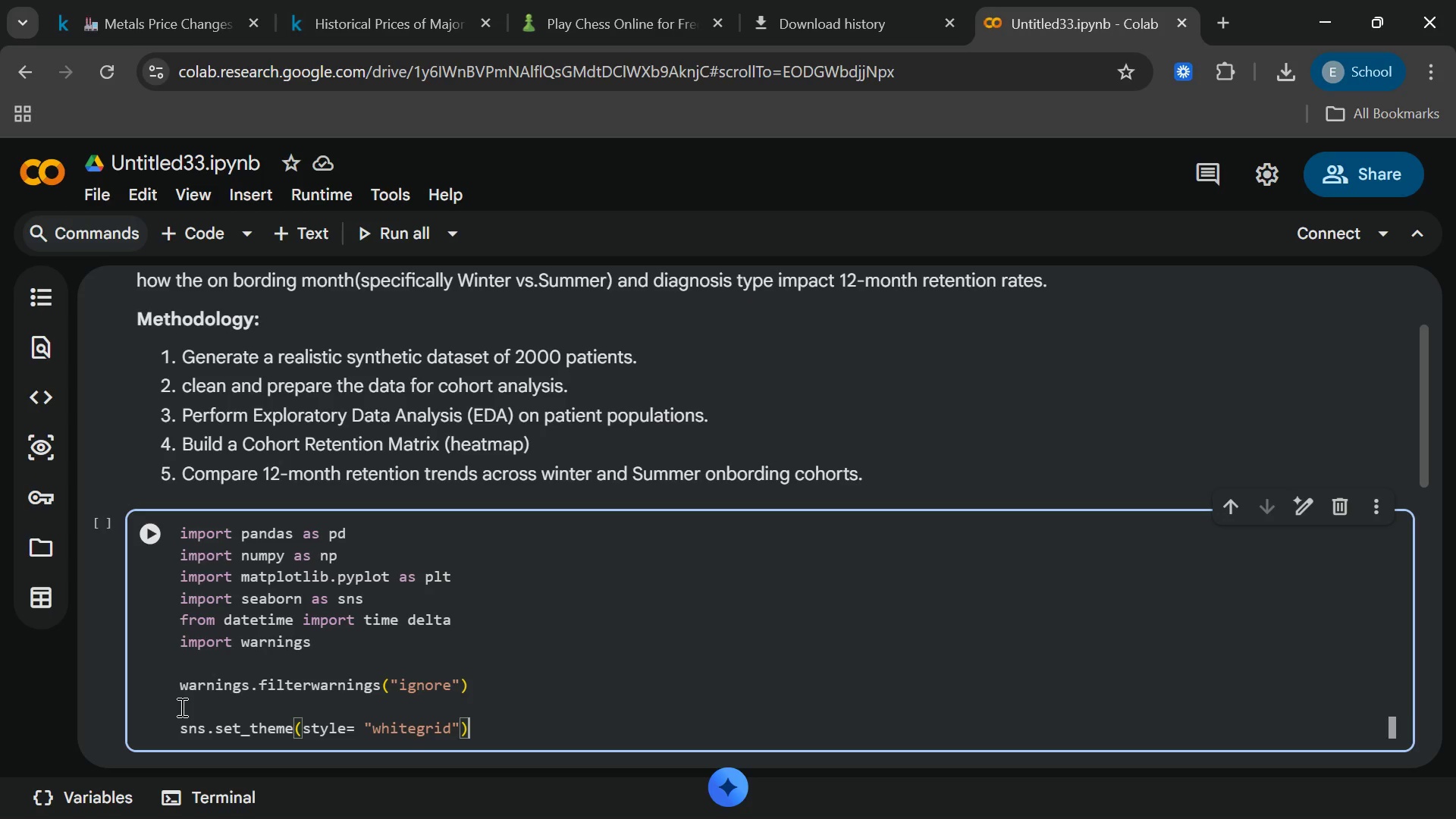 
key(Enter)
 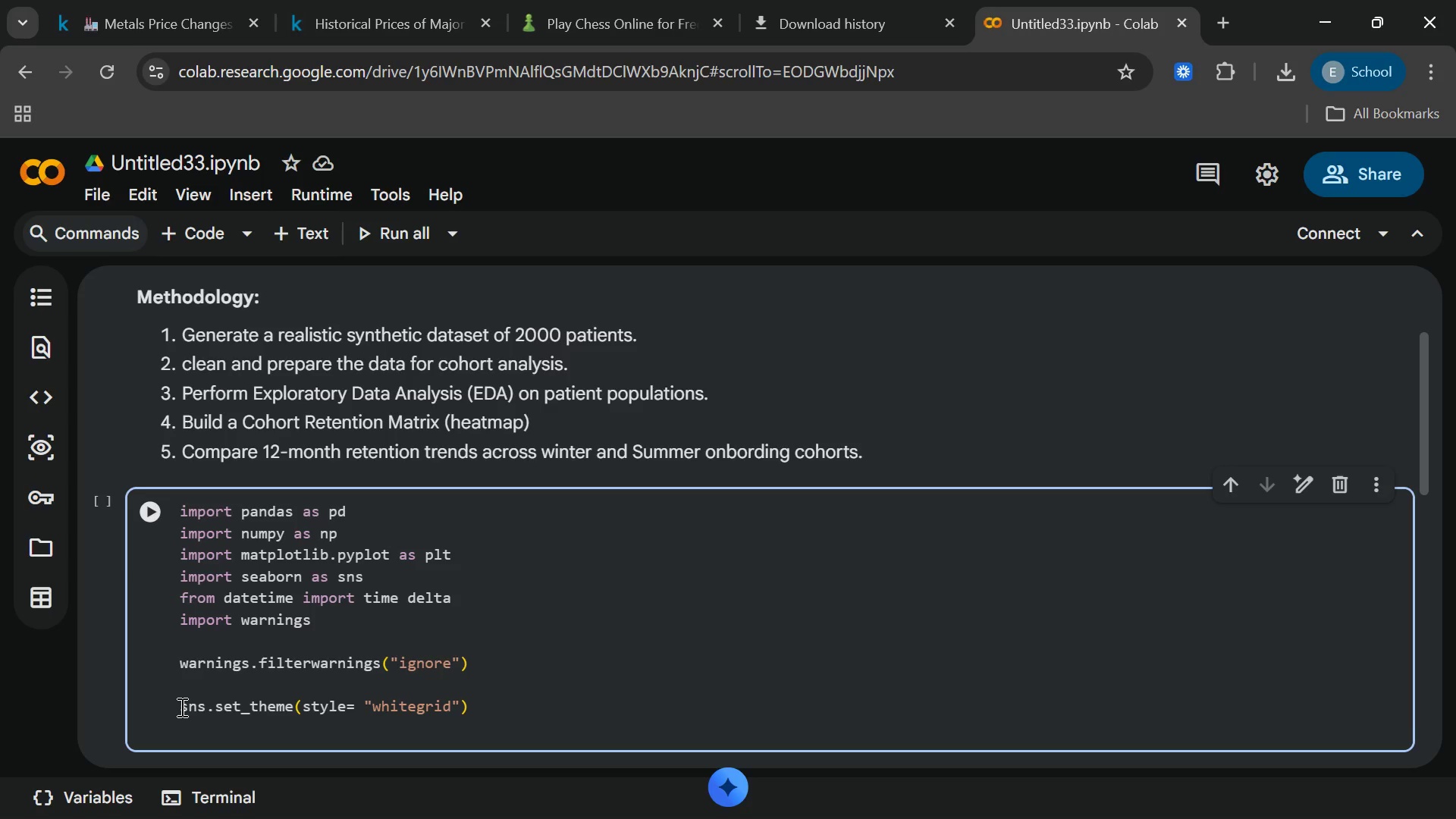 
type(plt.rc )
key(Backspace)
type(Params[")
 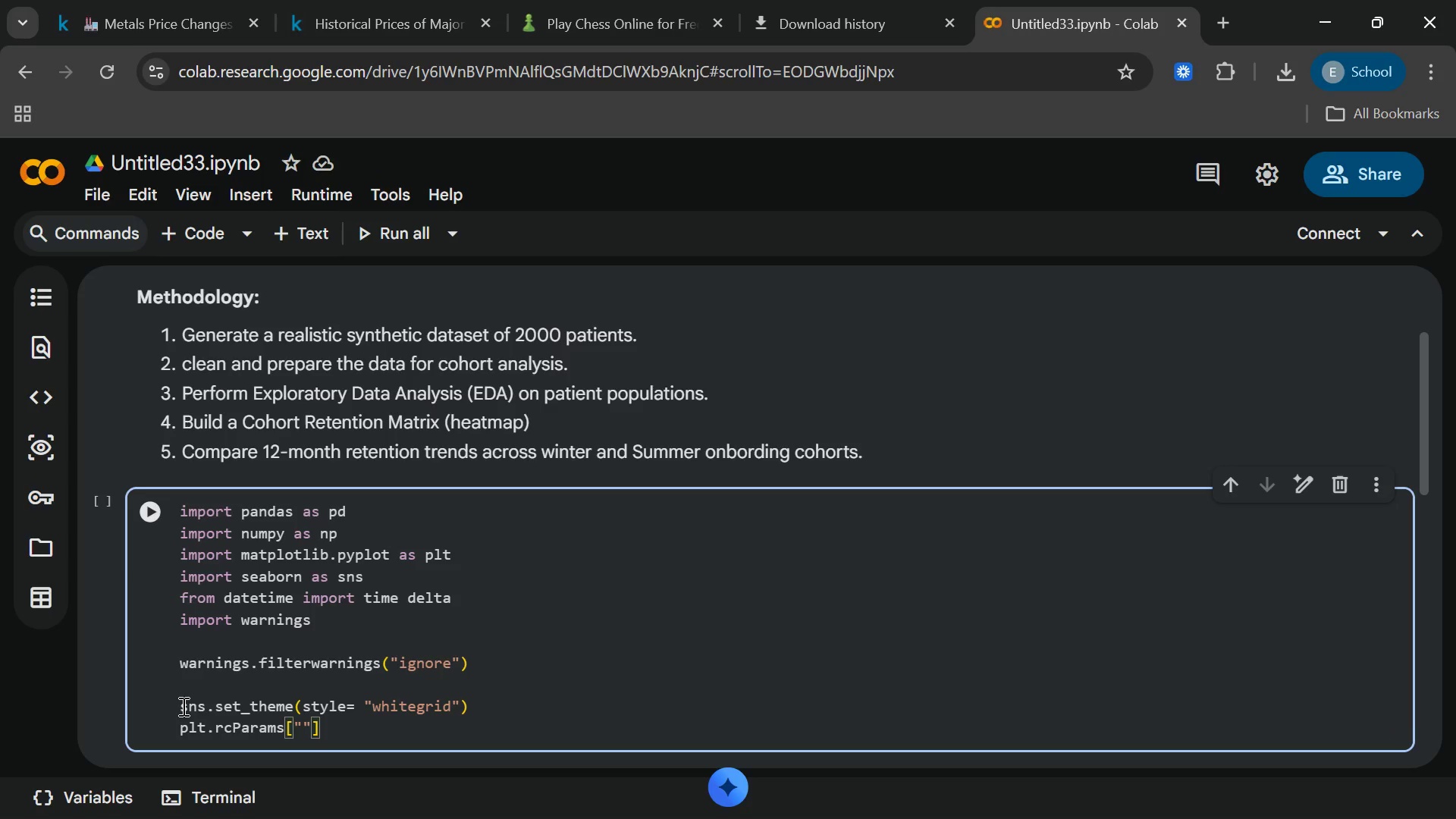 
left_click([863, 798])